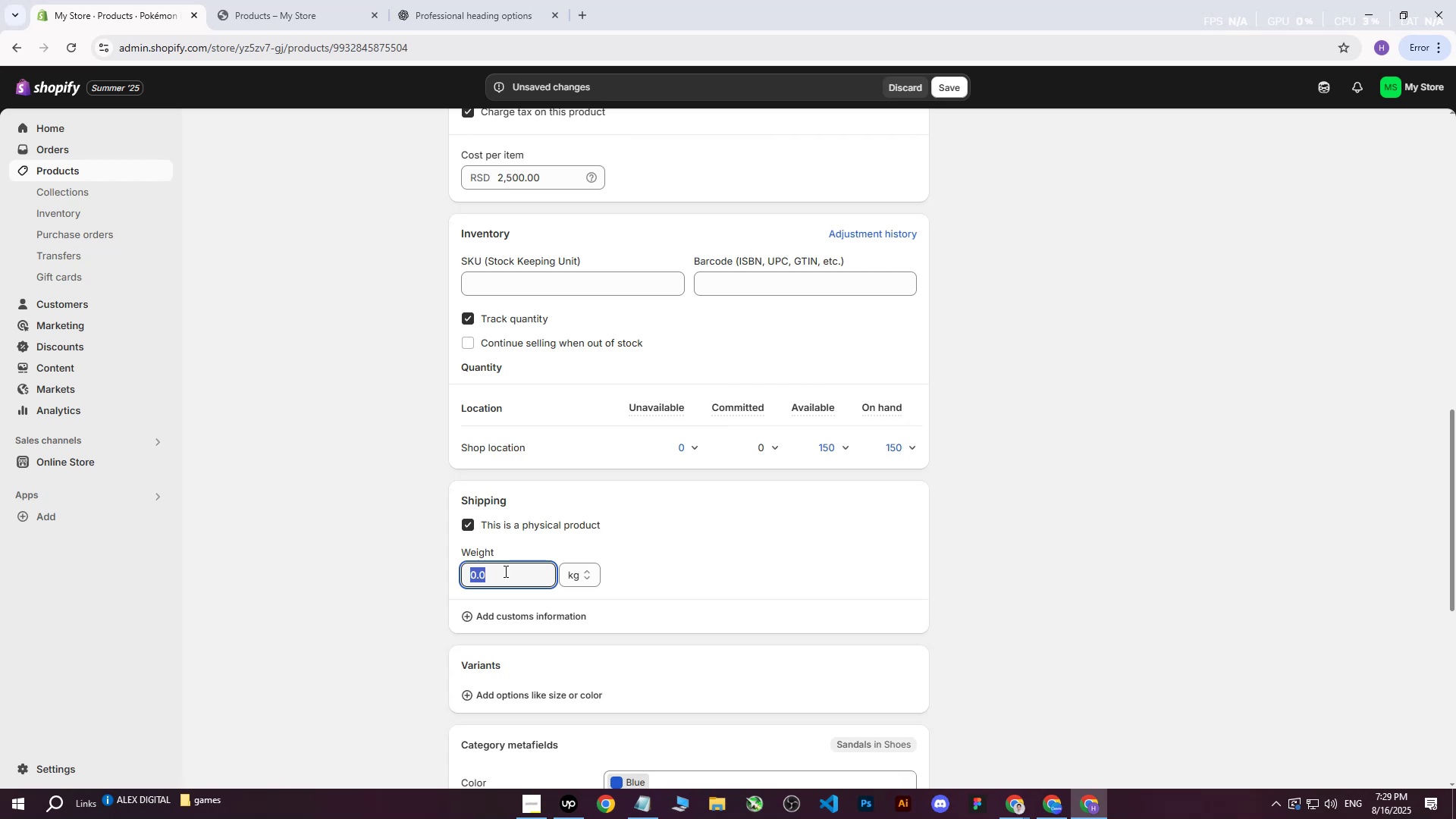 
key(8)
 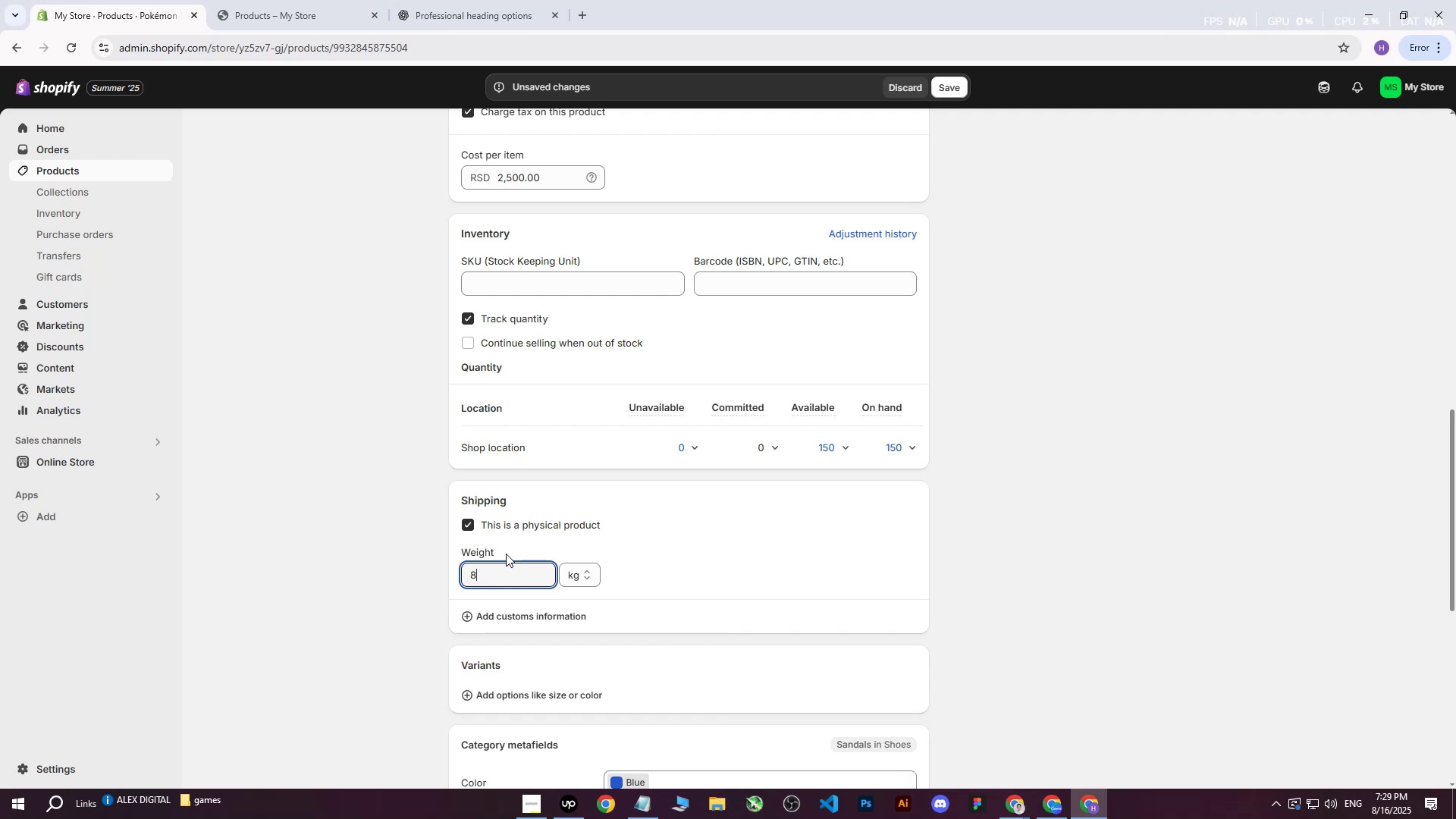 
wait(11.8)
 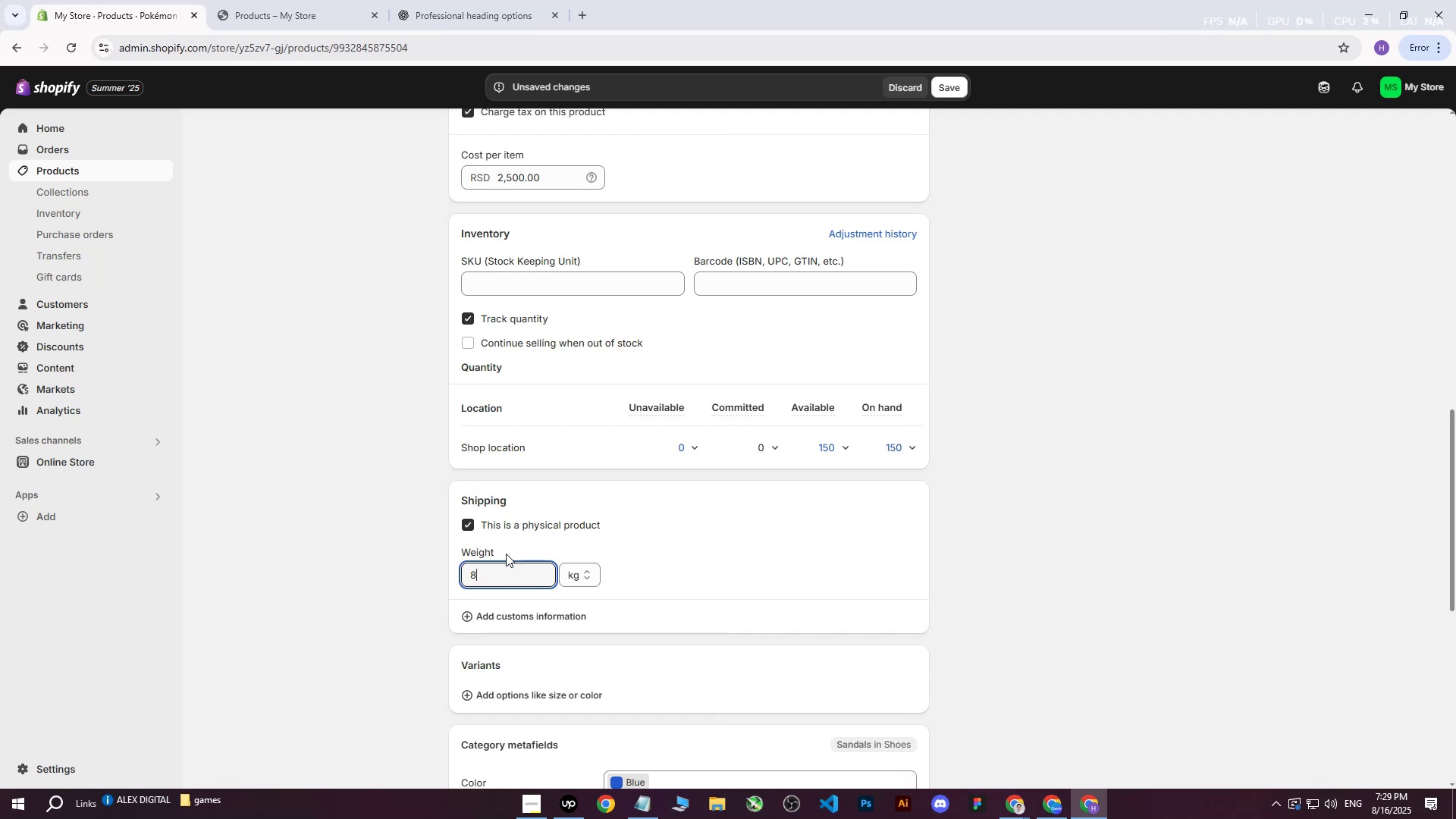 
left_click([915, 510])
 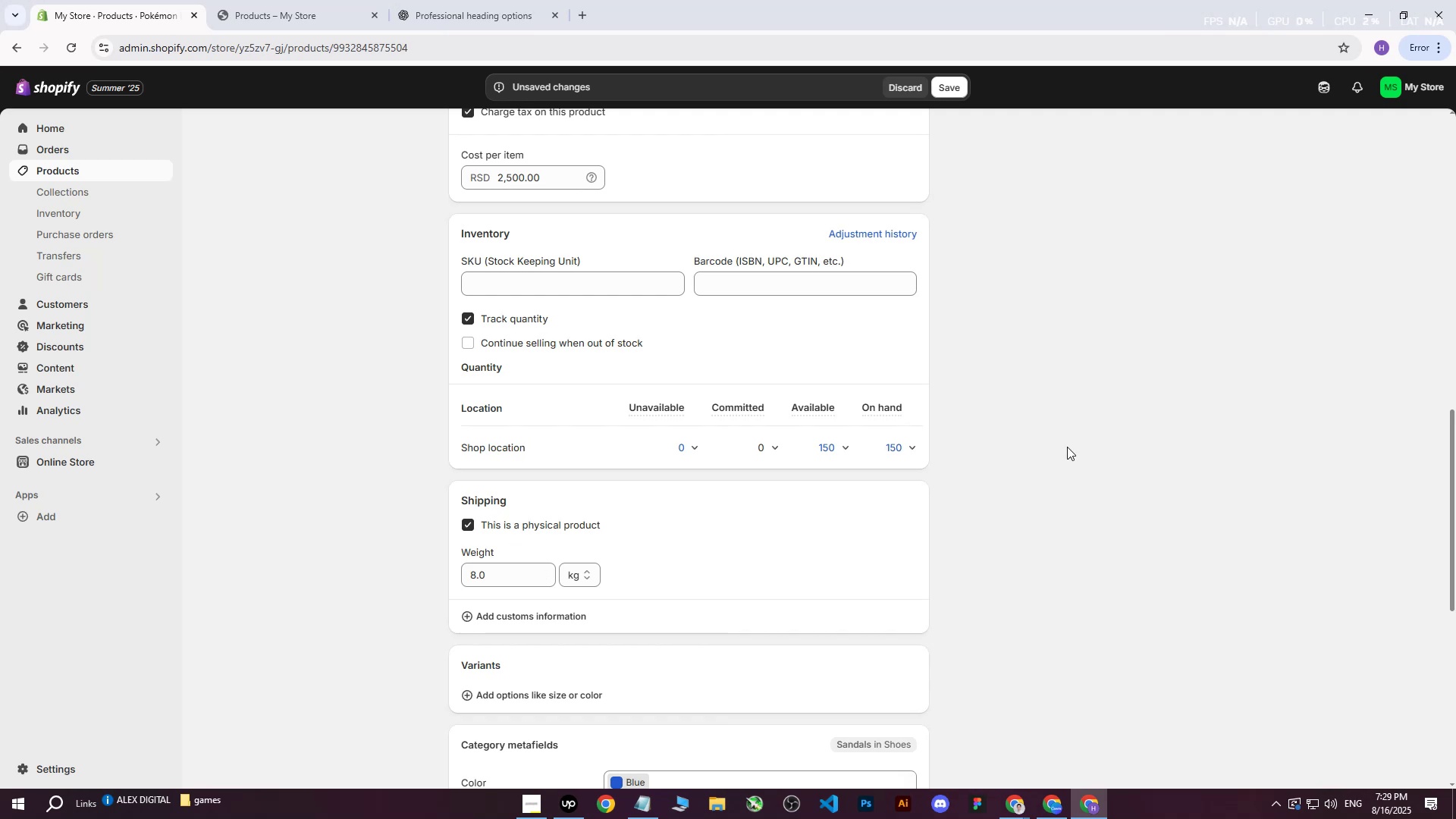 
left_click([1067, 446])
 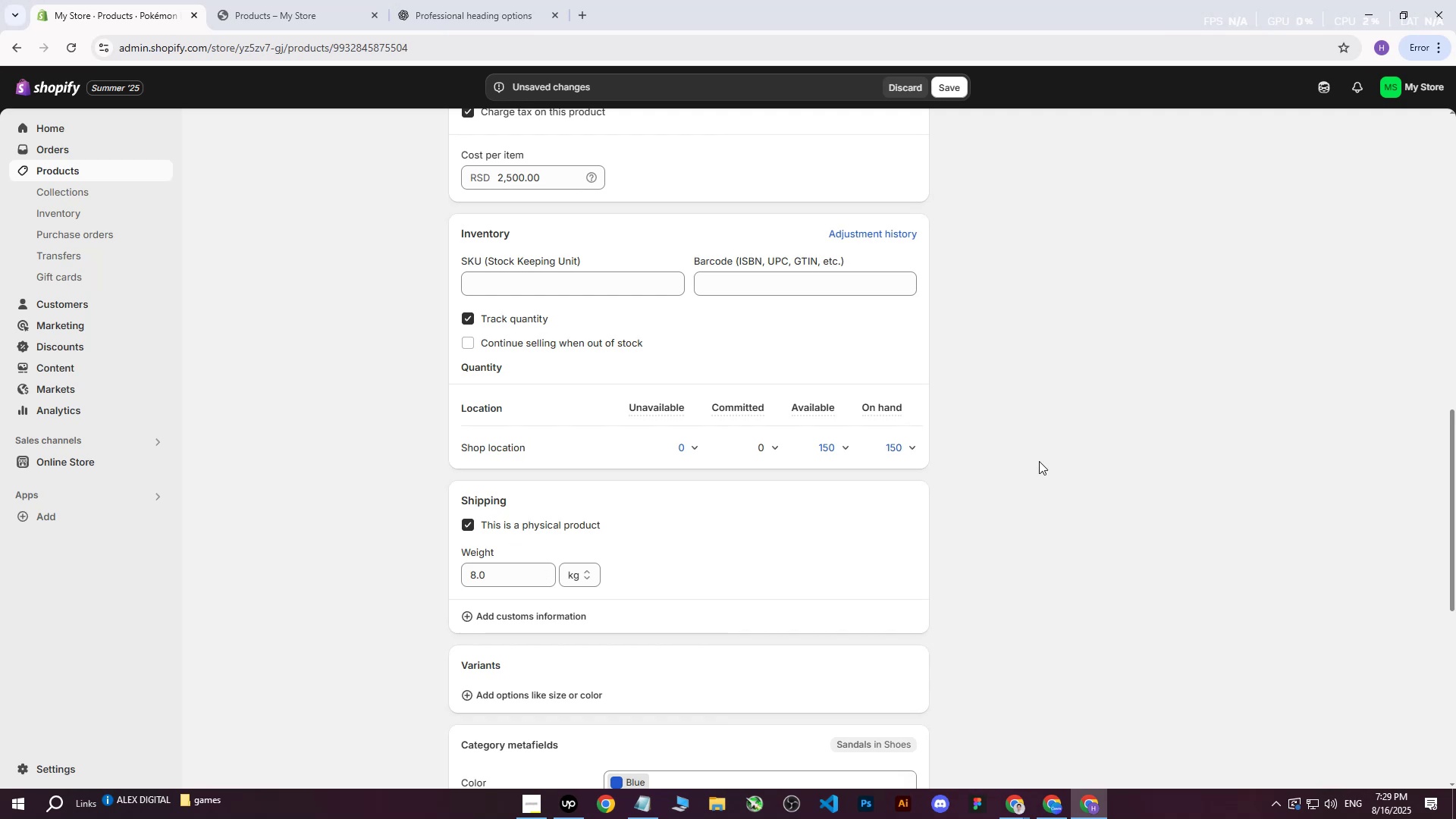 
scroll: coordinate [1007, 483], scroll_direction: down, amount: 5.0
 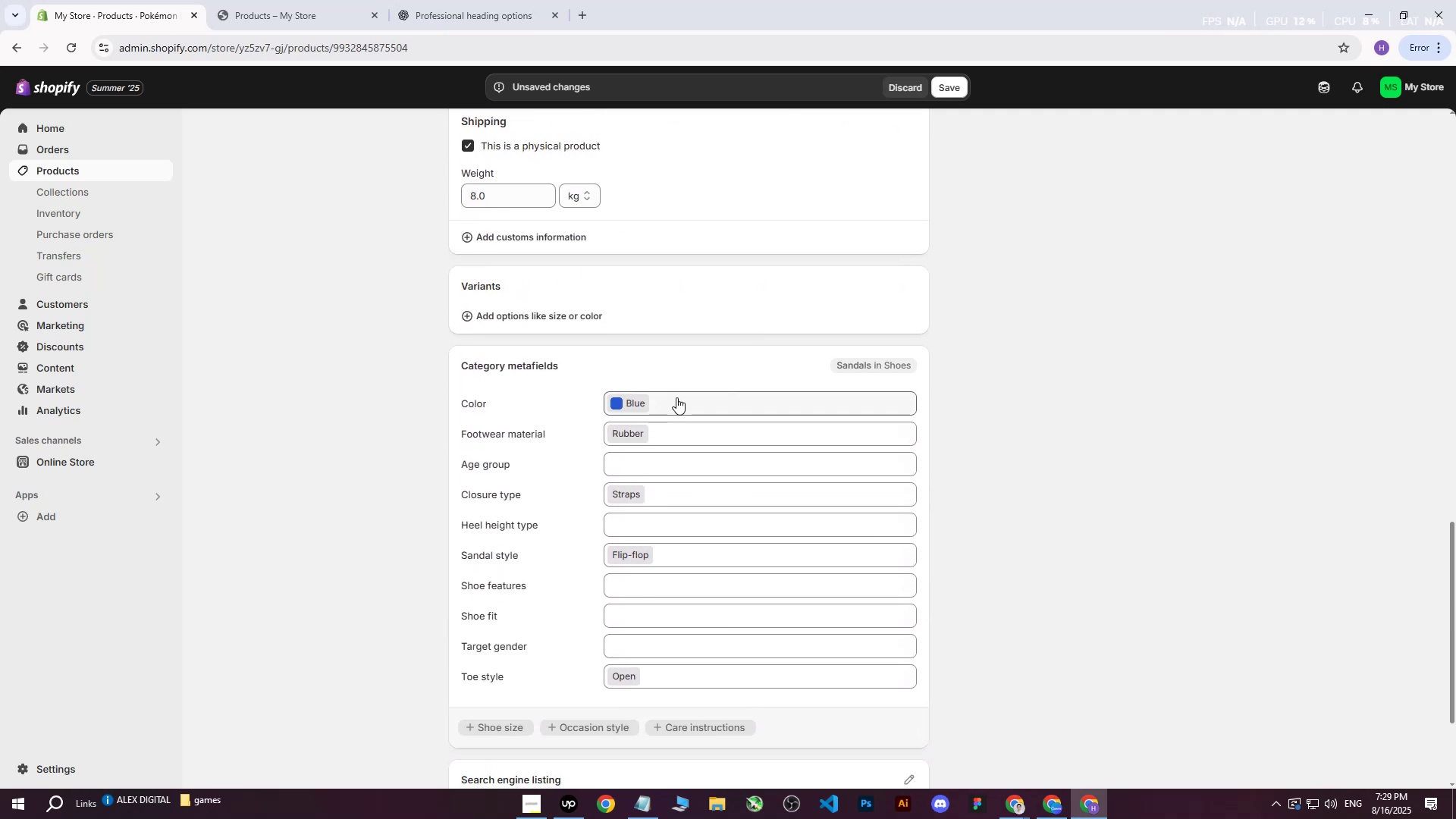 
left_click([676, 397])
 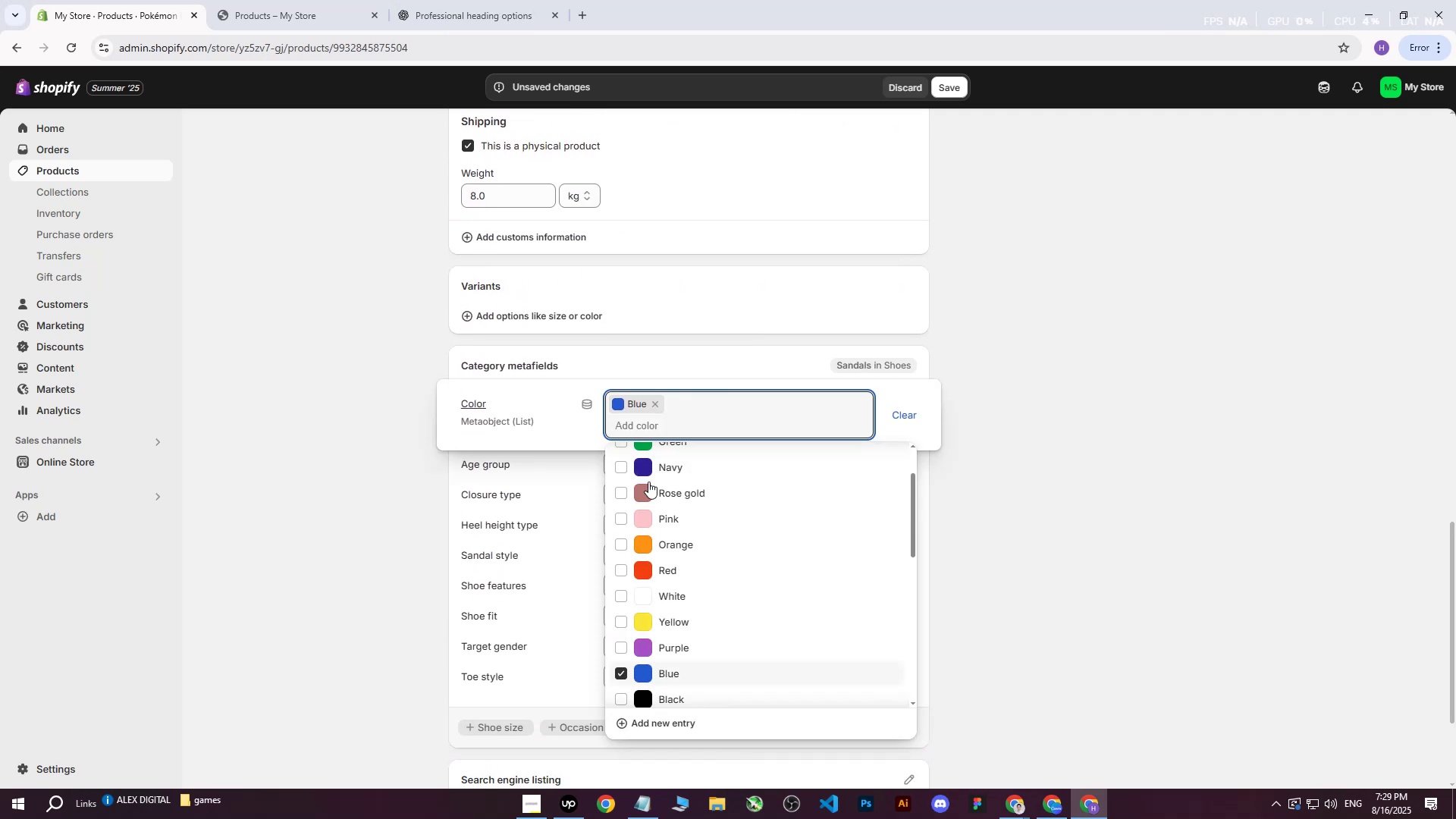 
scroll: coordinate [619, 480], scroll_direction: up, amount: 2.0
 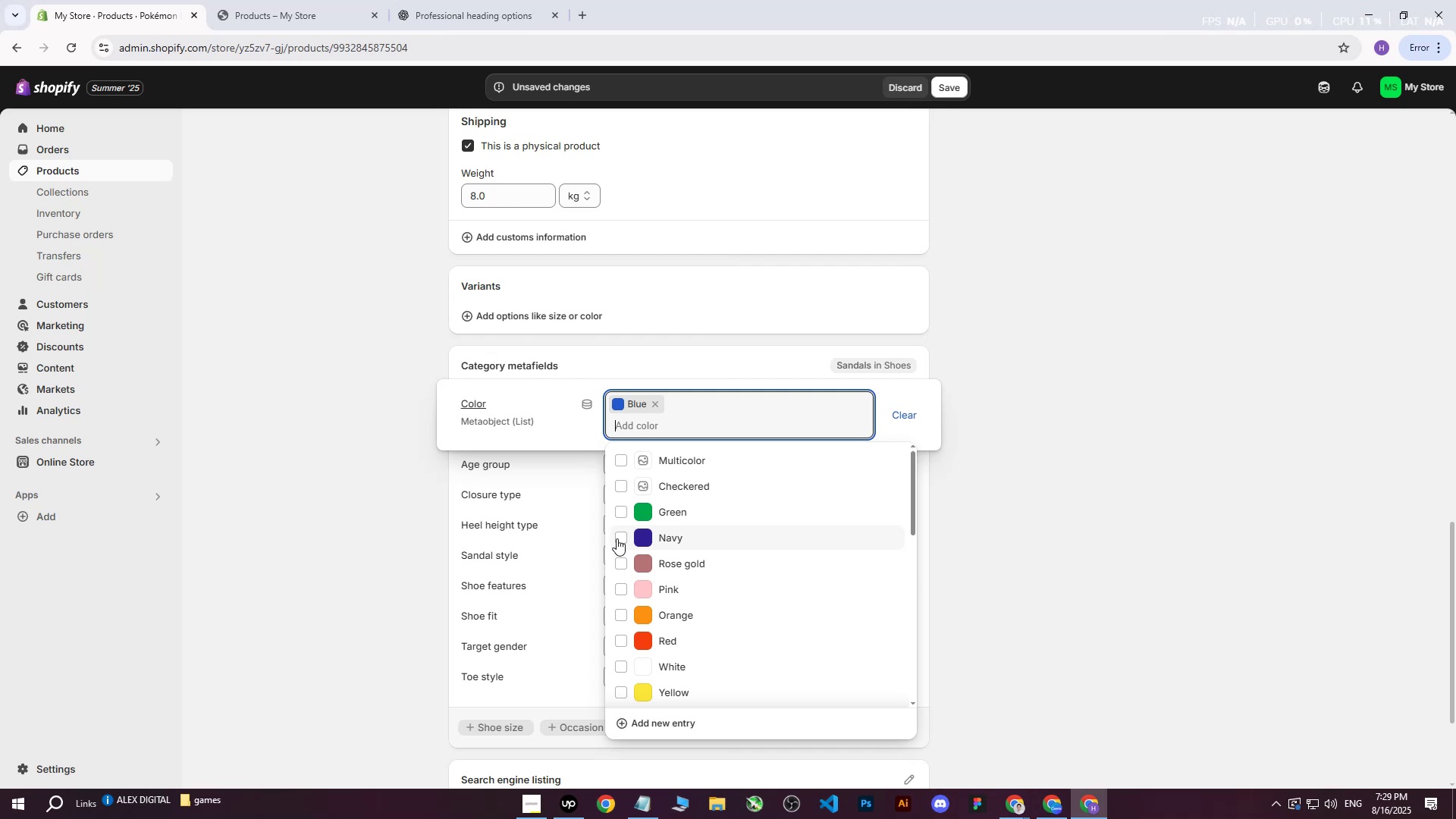 
scroll: coordinate [673, 542], scroll_direction: down, amount: 3.0
 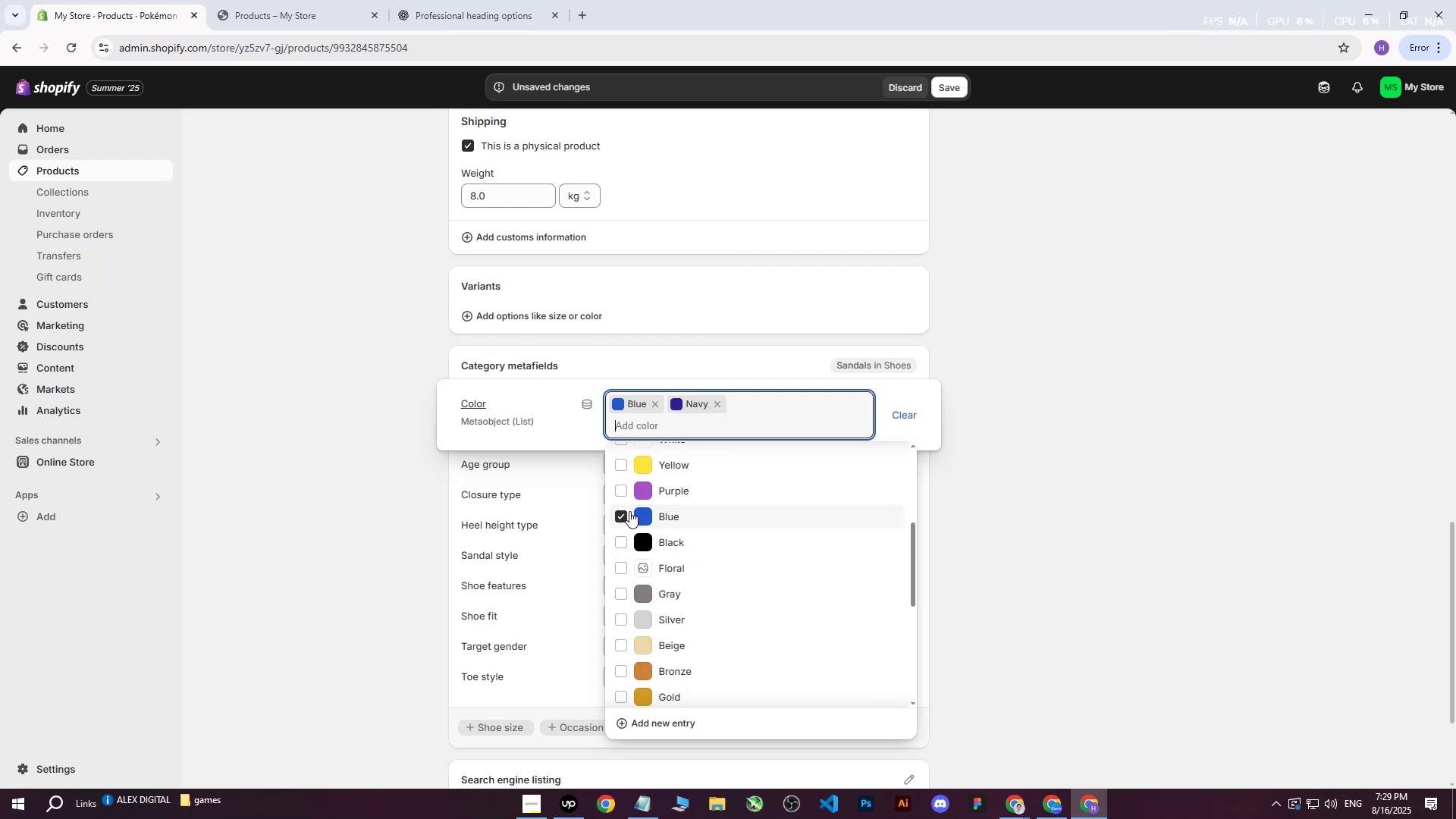 
scroll: coordinate [629, 513], scroll_direction: up, amount: 9.0
 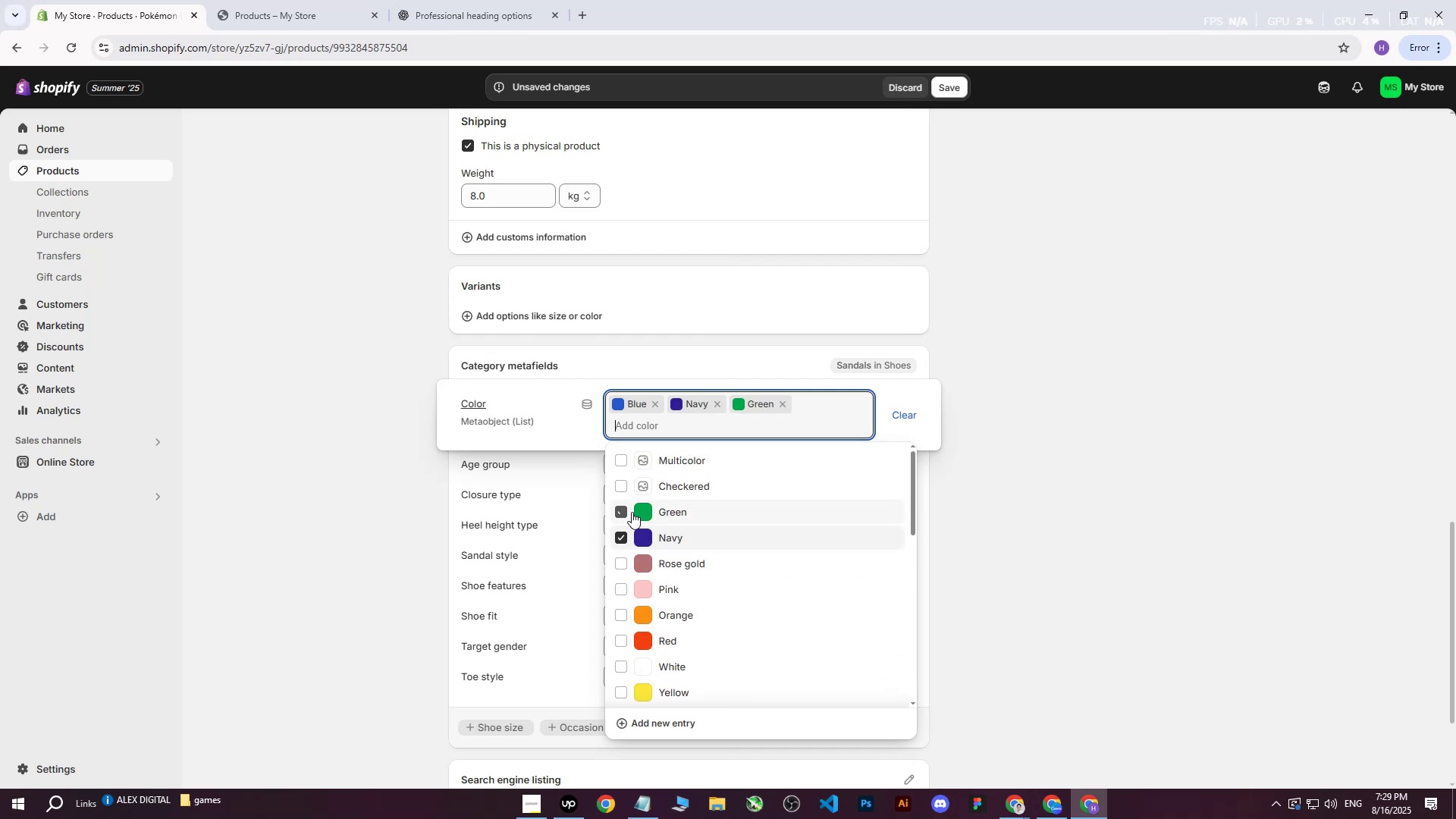 
double_click([1189, 306])
 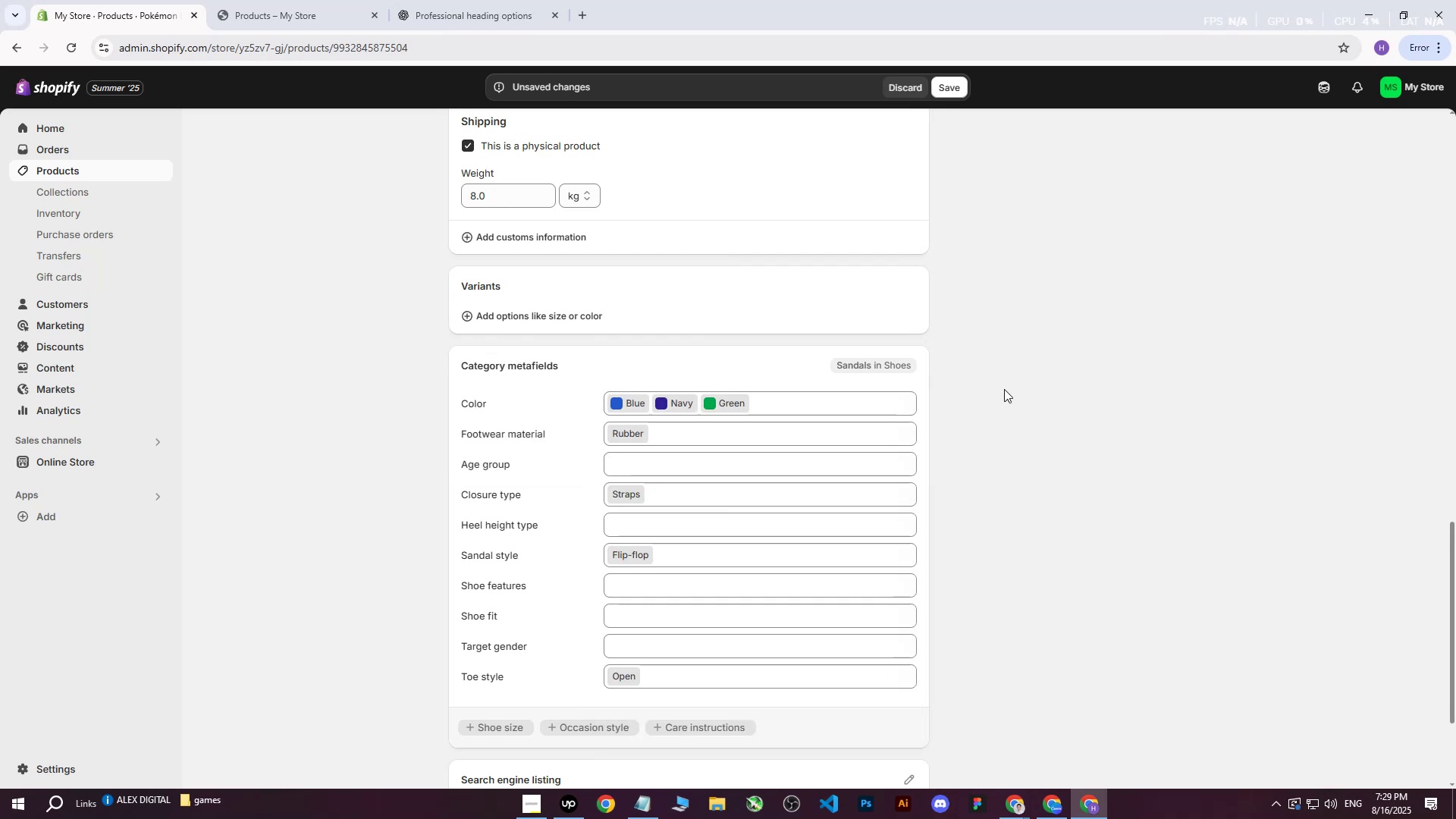 
scroll: coordinate [980, 422], scroll_direction: up, amount: 20.0
 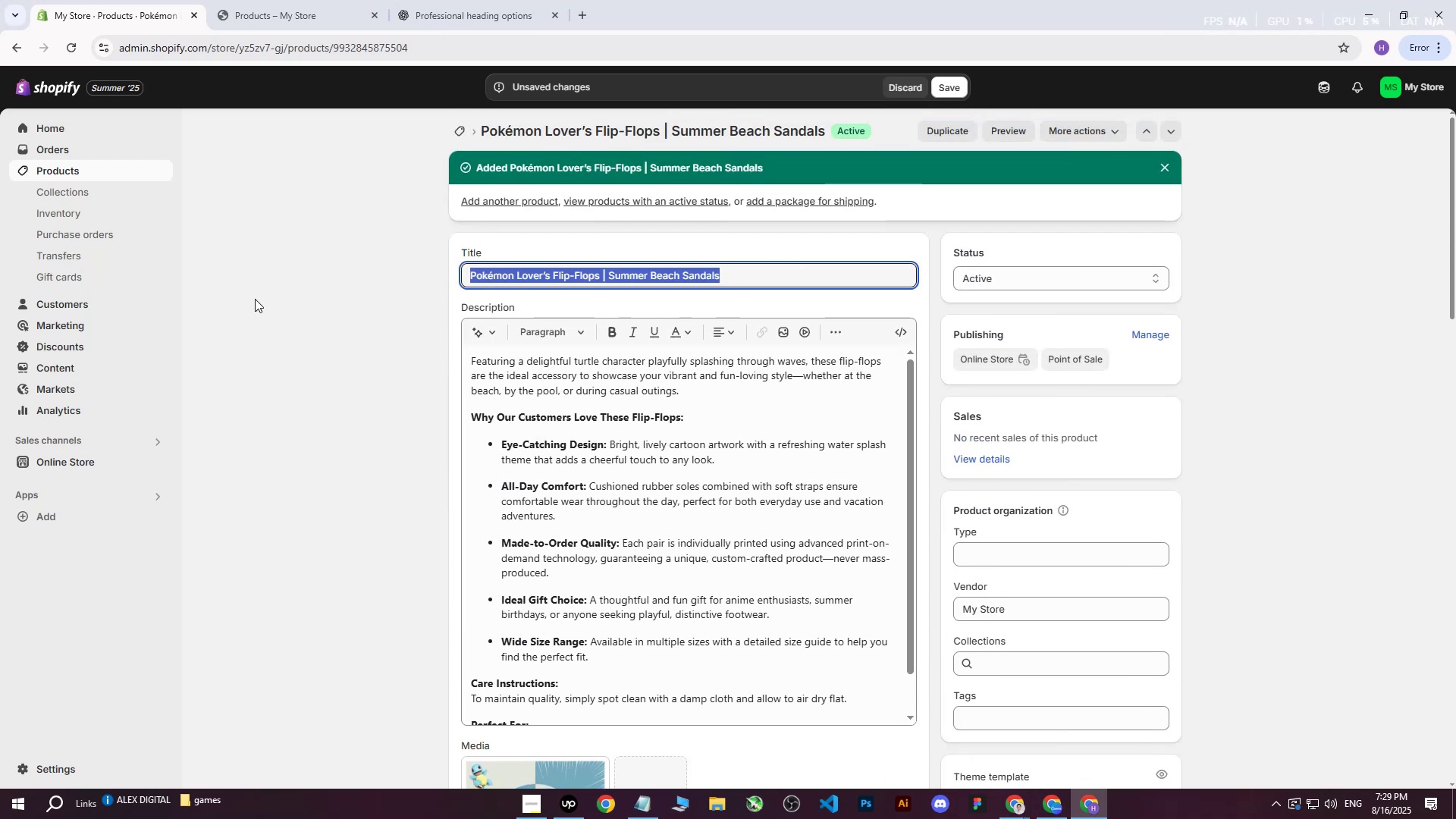 
left_click([344, 322])
 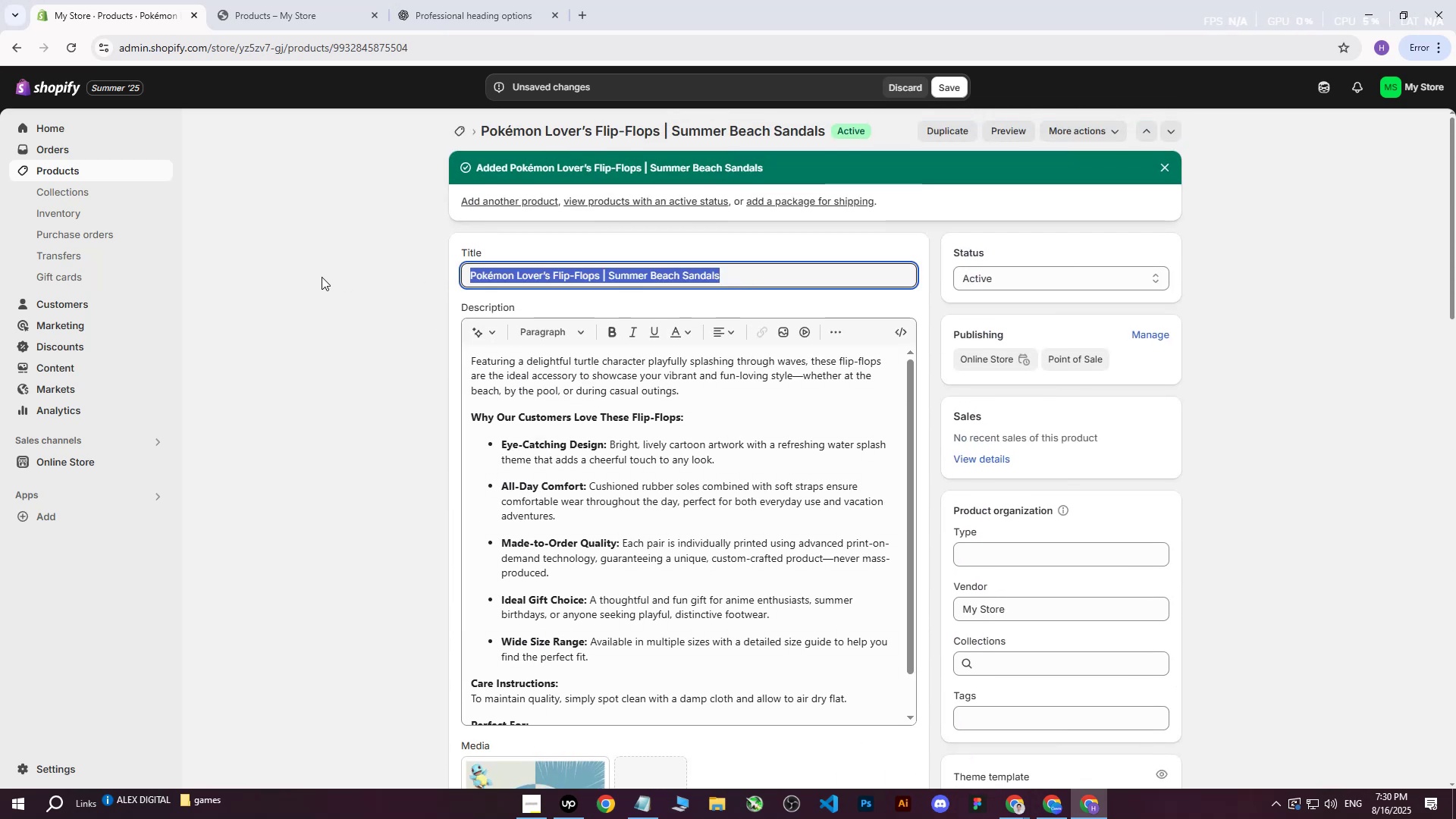 
key(Control+C)
 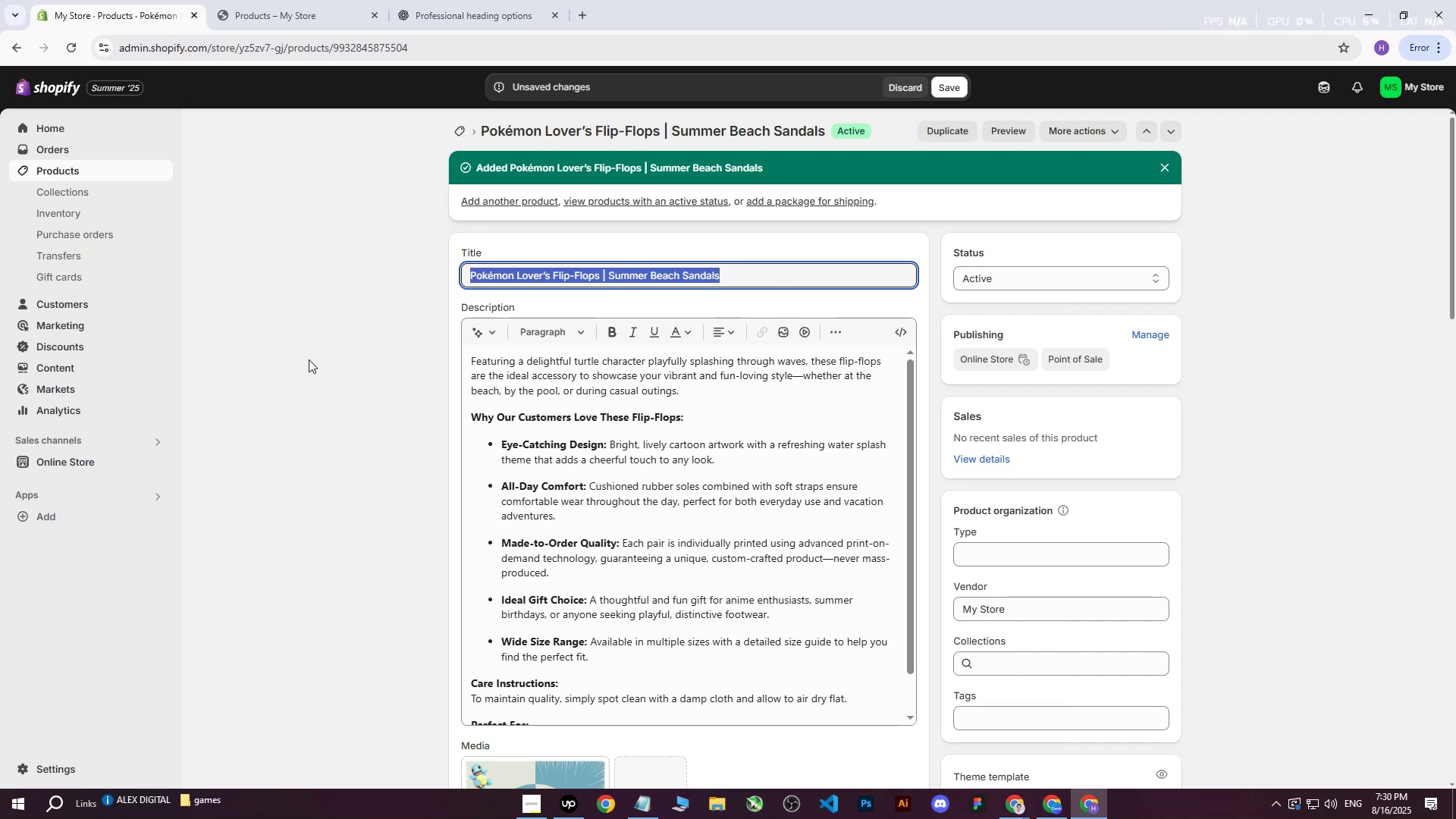 
left_click([309, 359])
 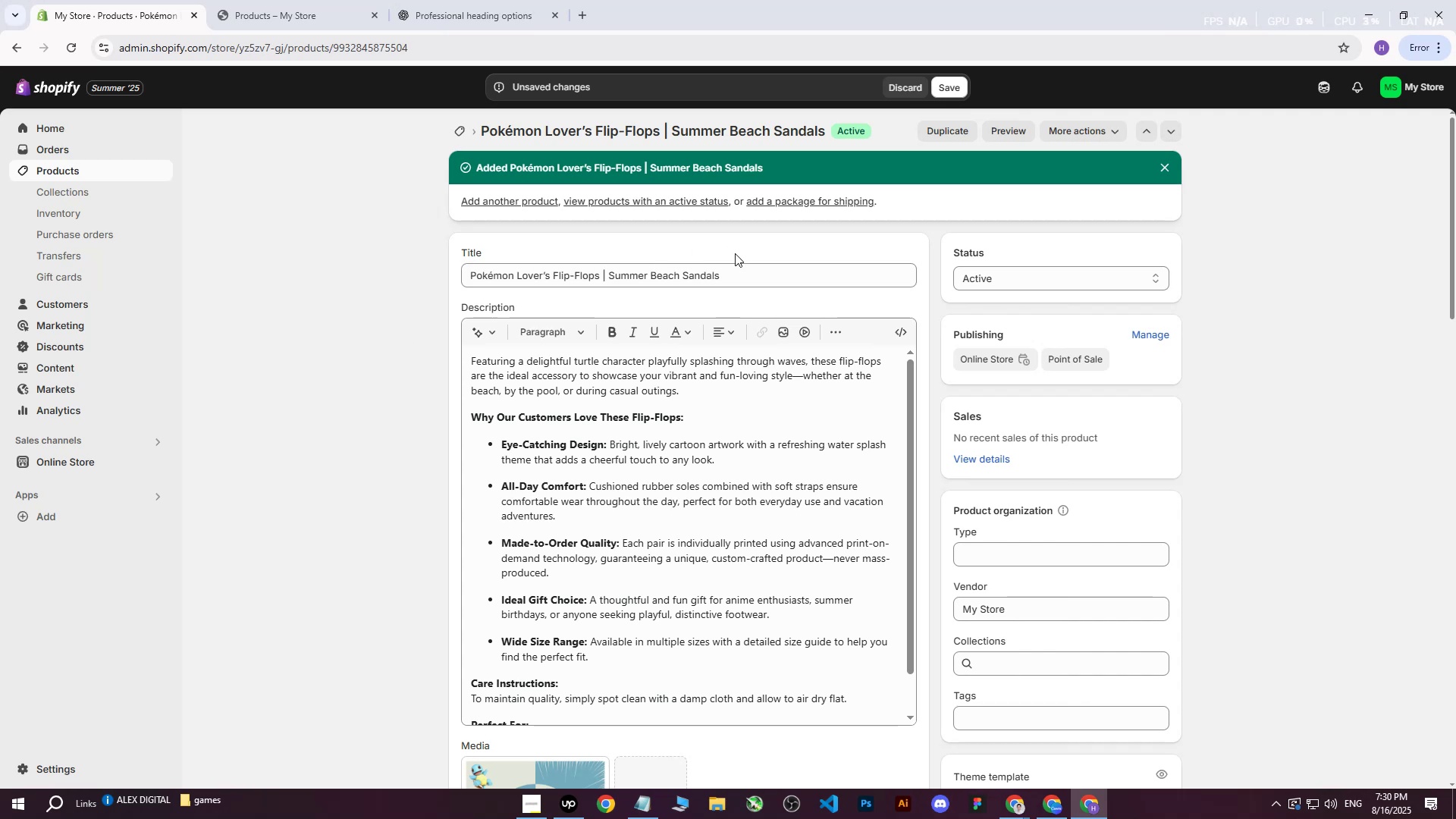 
left_click([741, 268])
 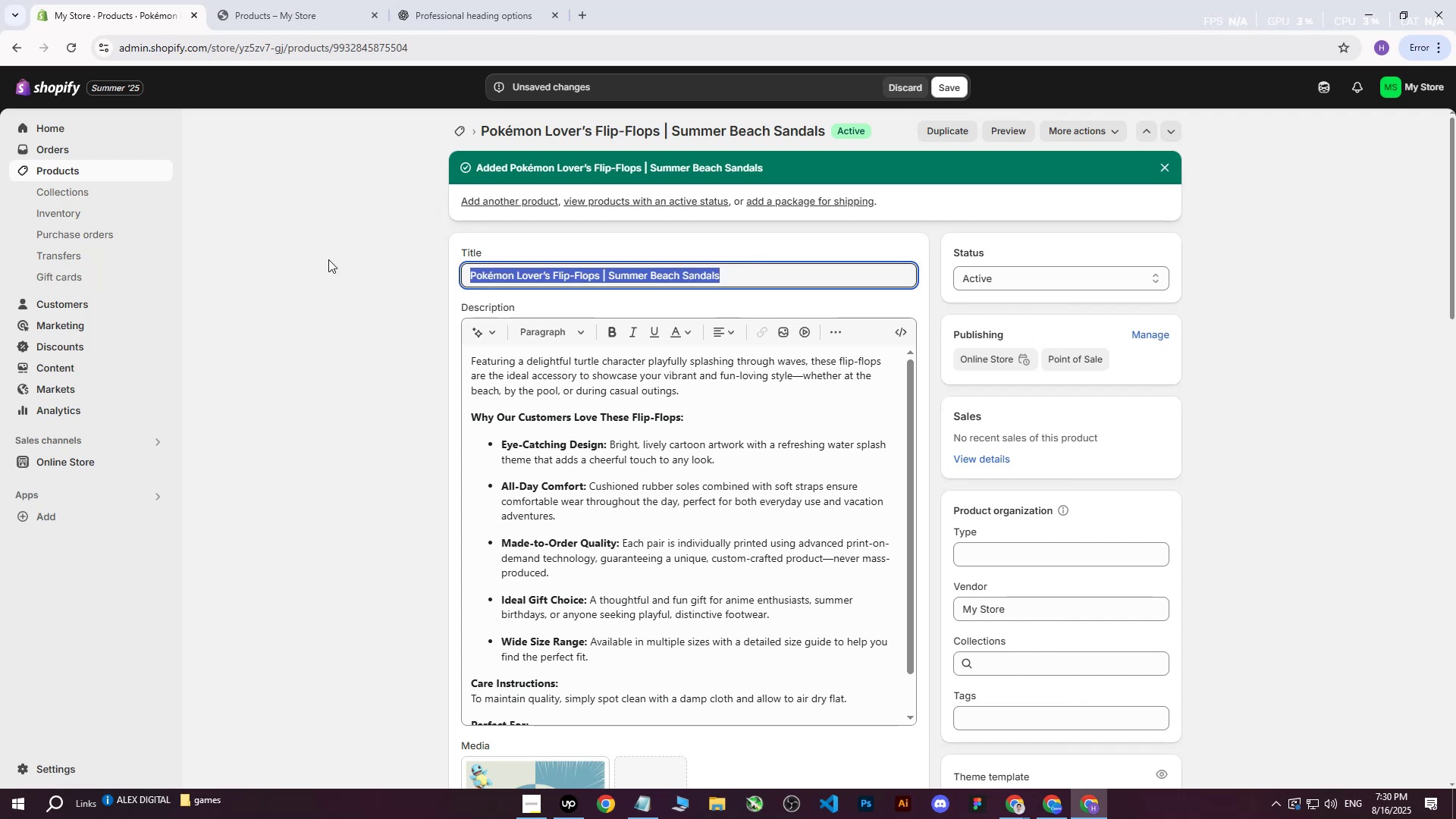 
key(Control+C)
 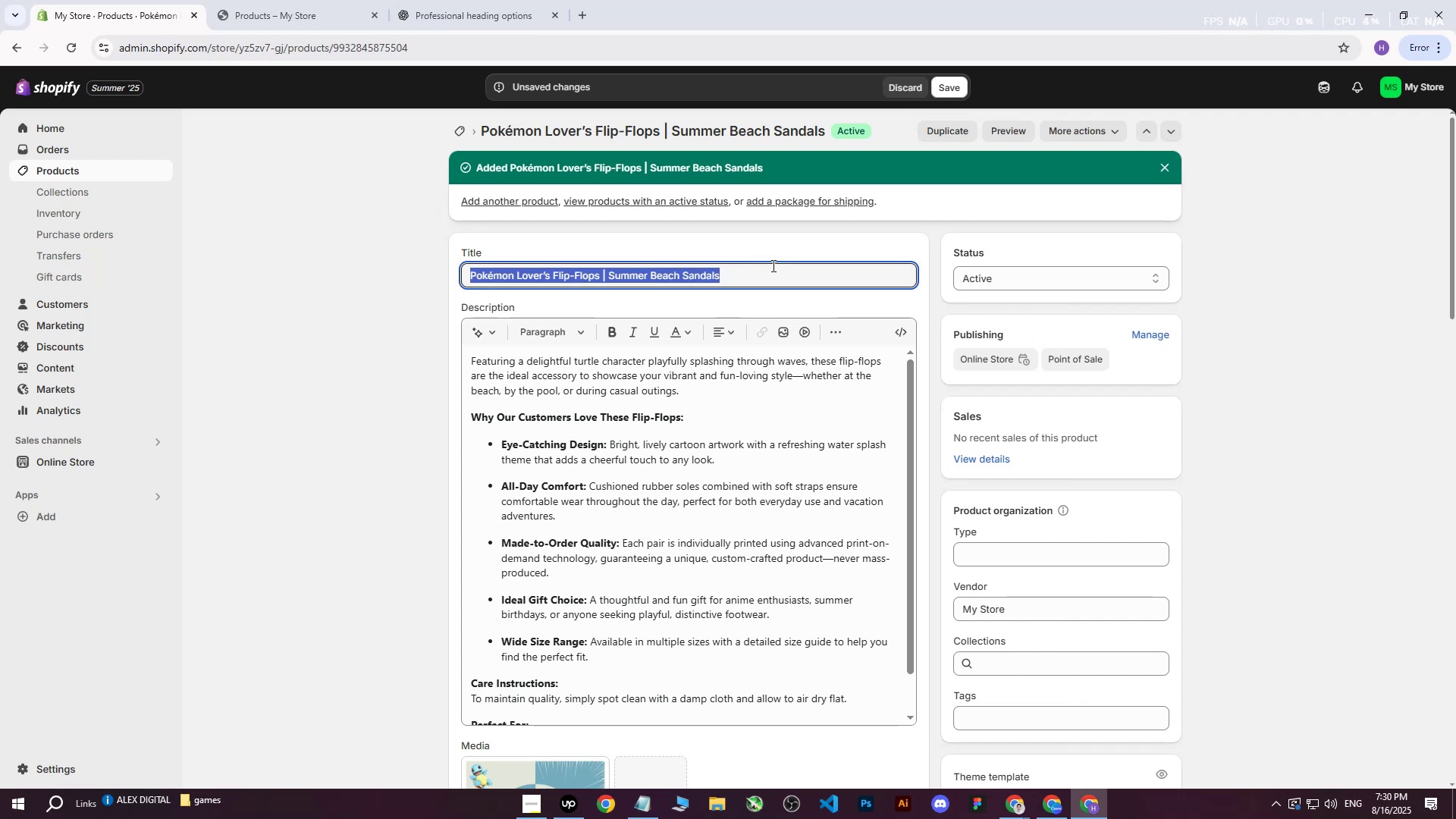 
left_click([369, 365])
 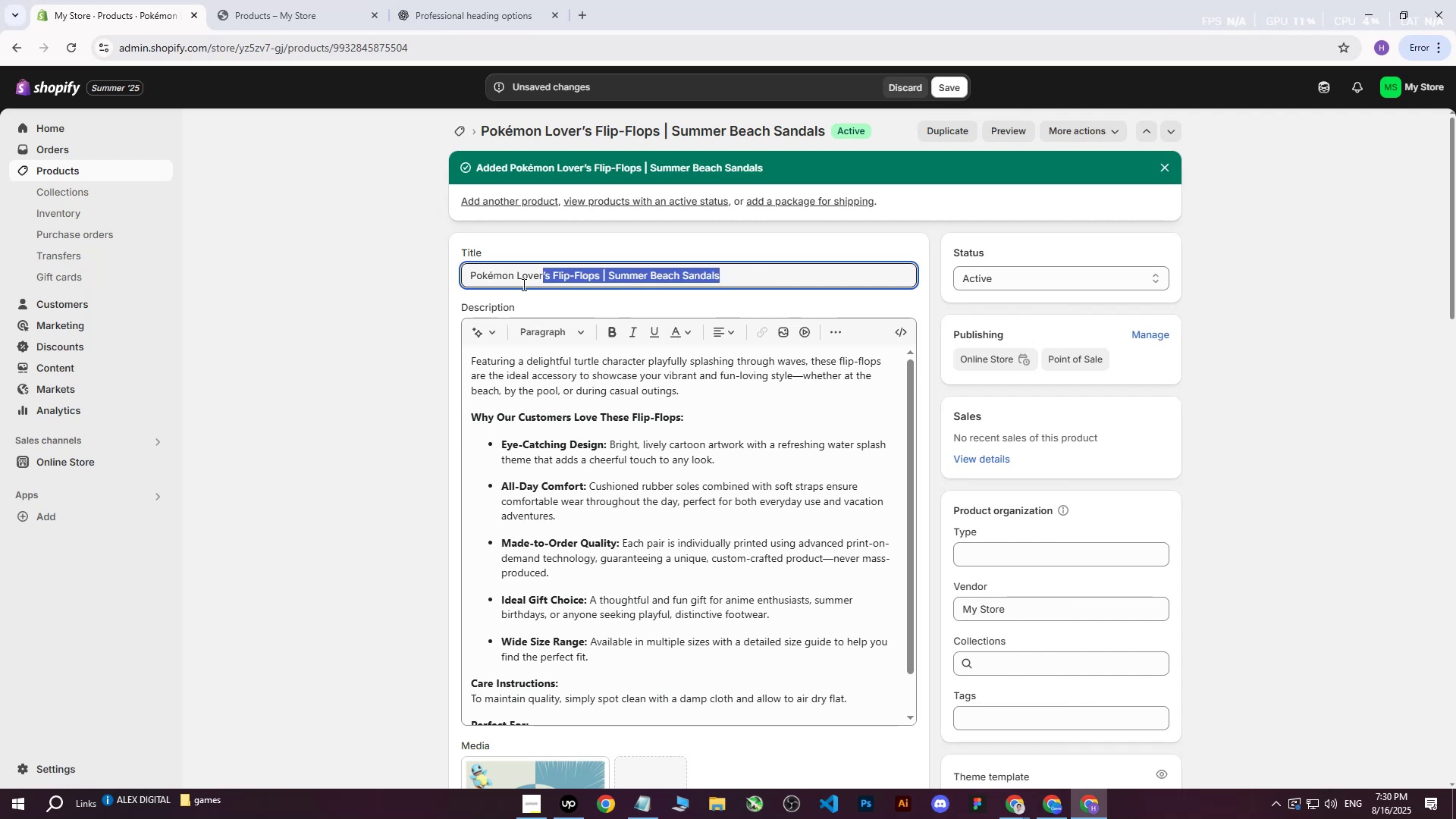 
key(Control+ControlLeft)
 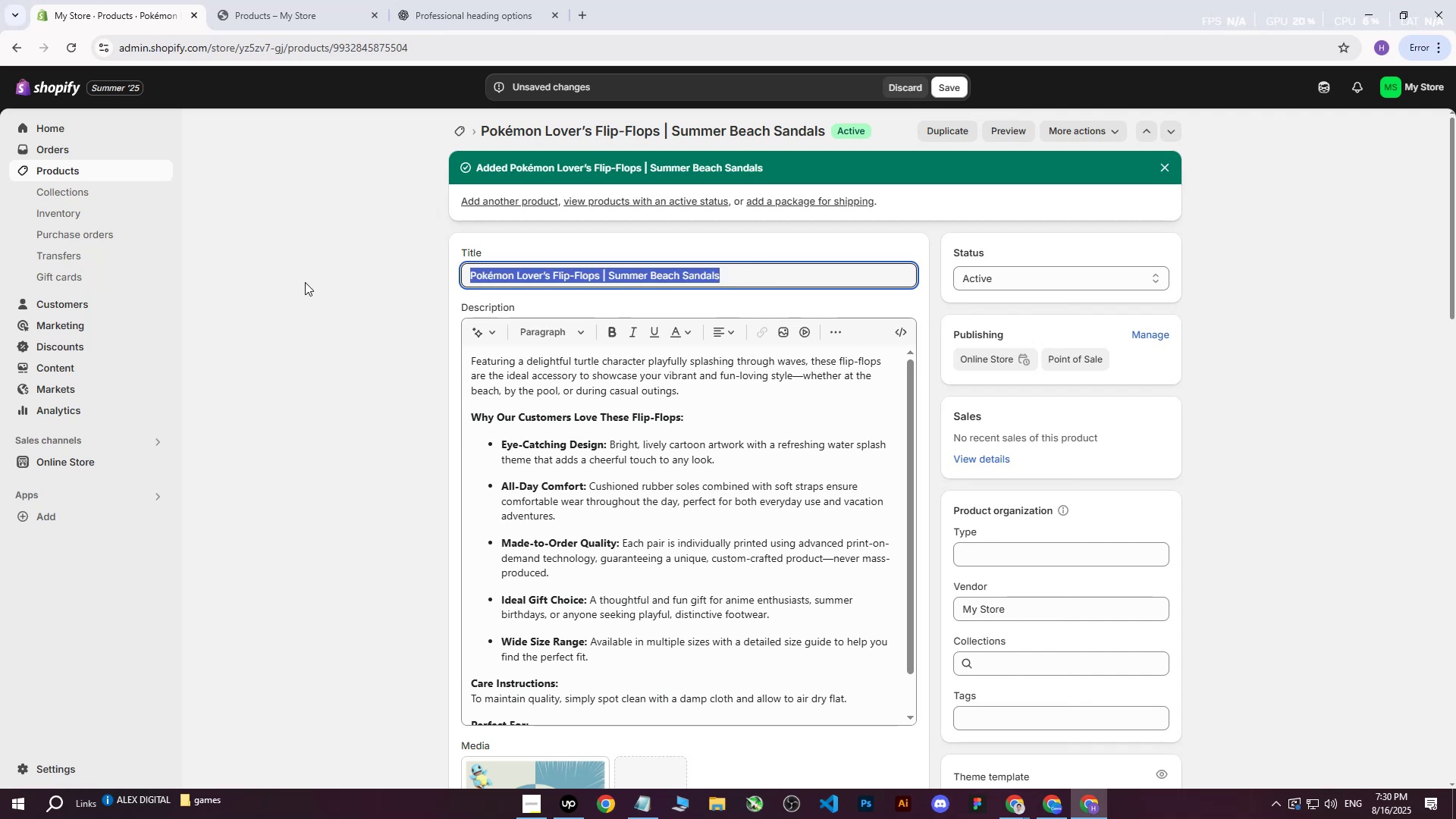 
key(Control+C)
 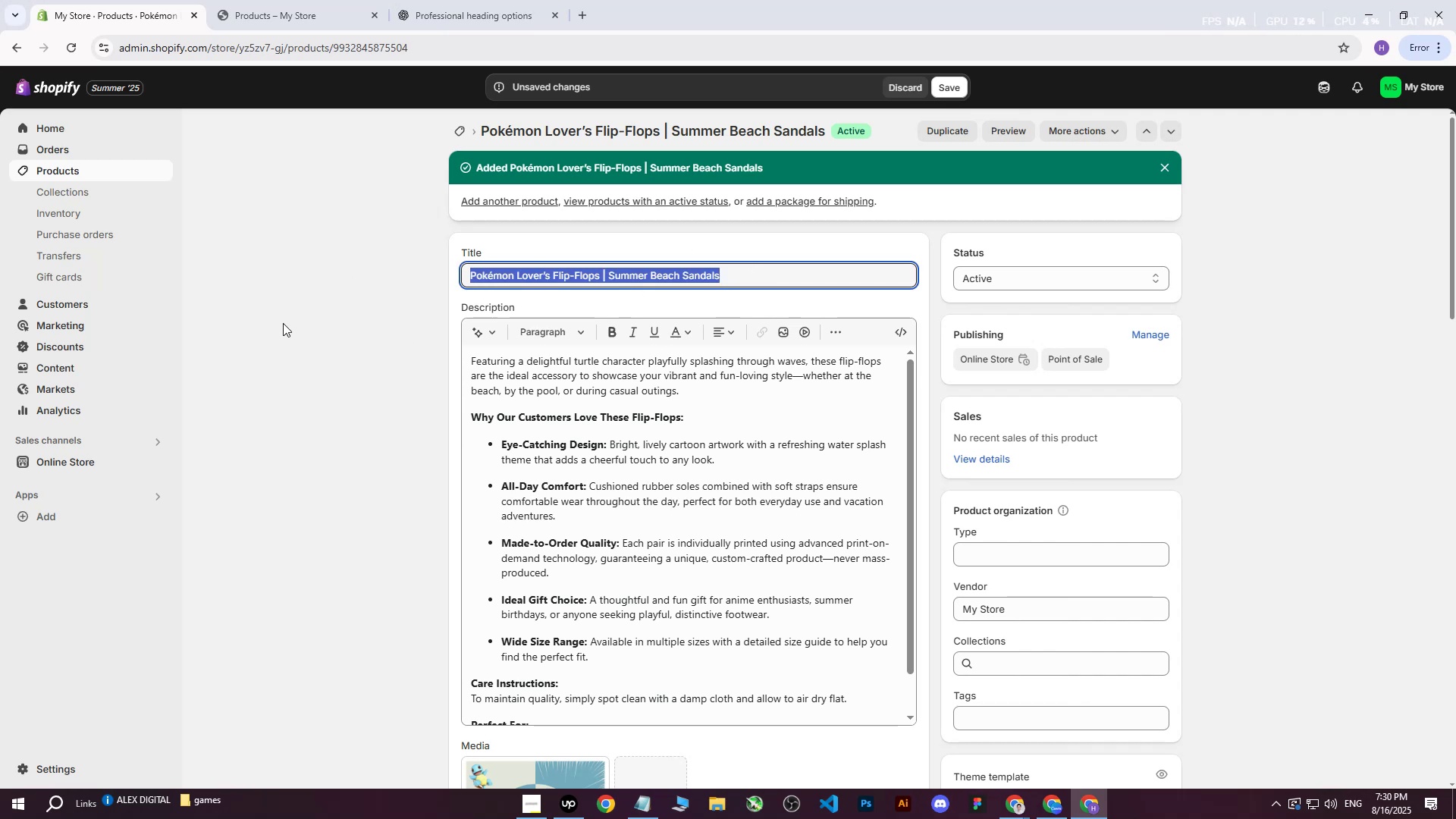 
left_click([283, 323])
 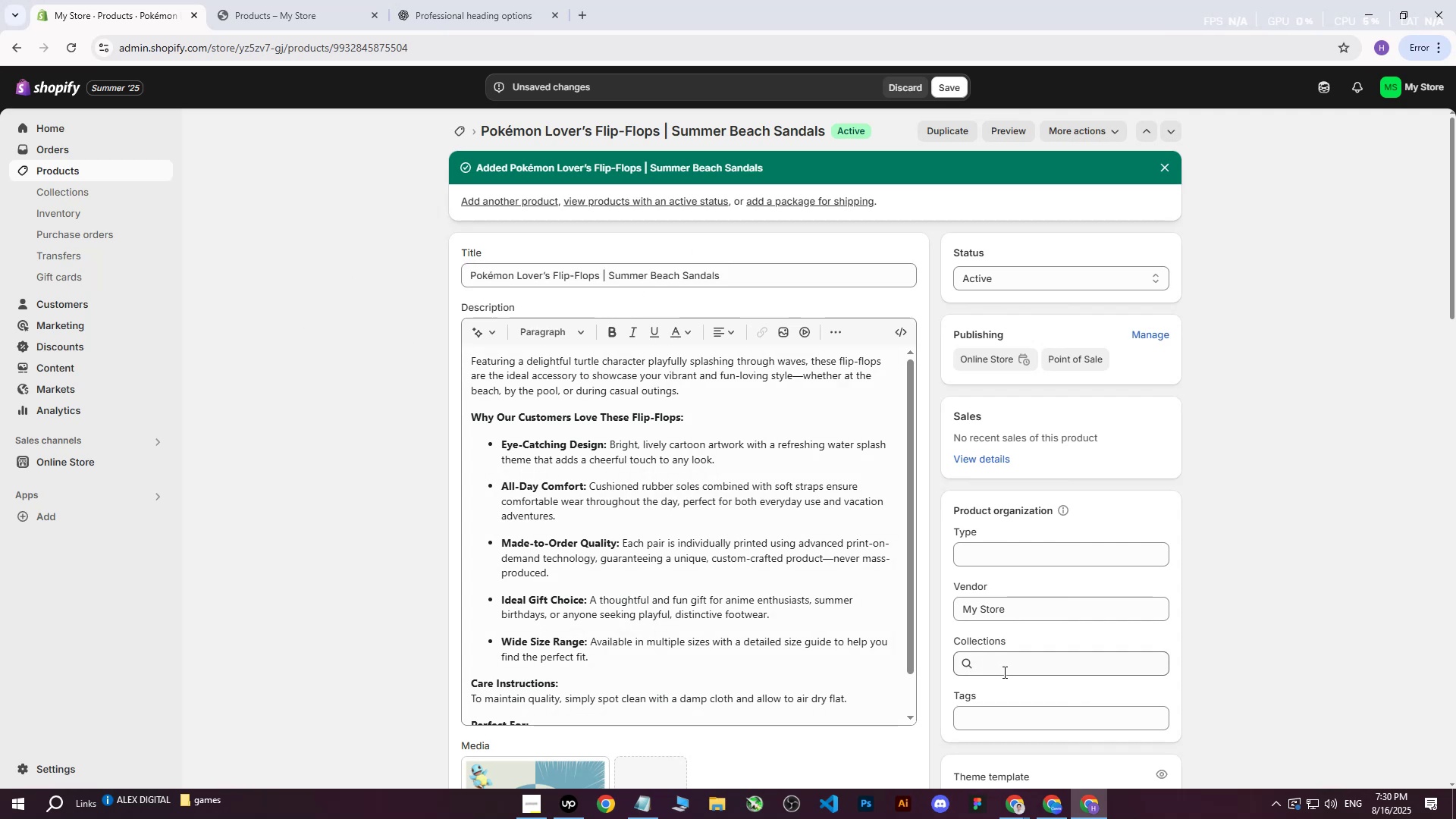 
scroll: coordinate [1009, 661], scroll_direction: down, amount: 1.0
 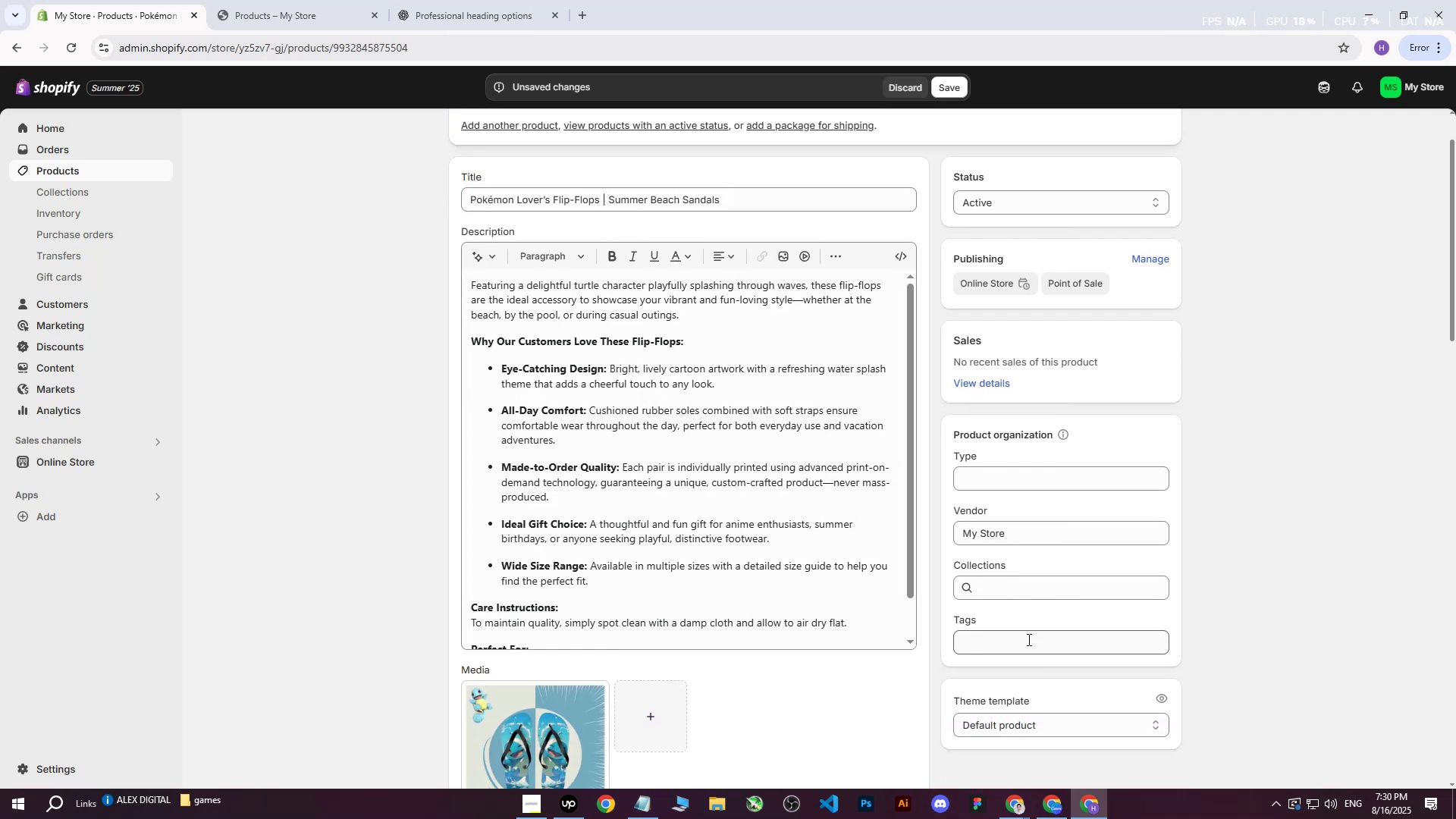 
left_click([1020, 644])
 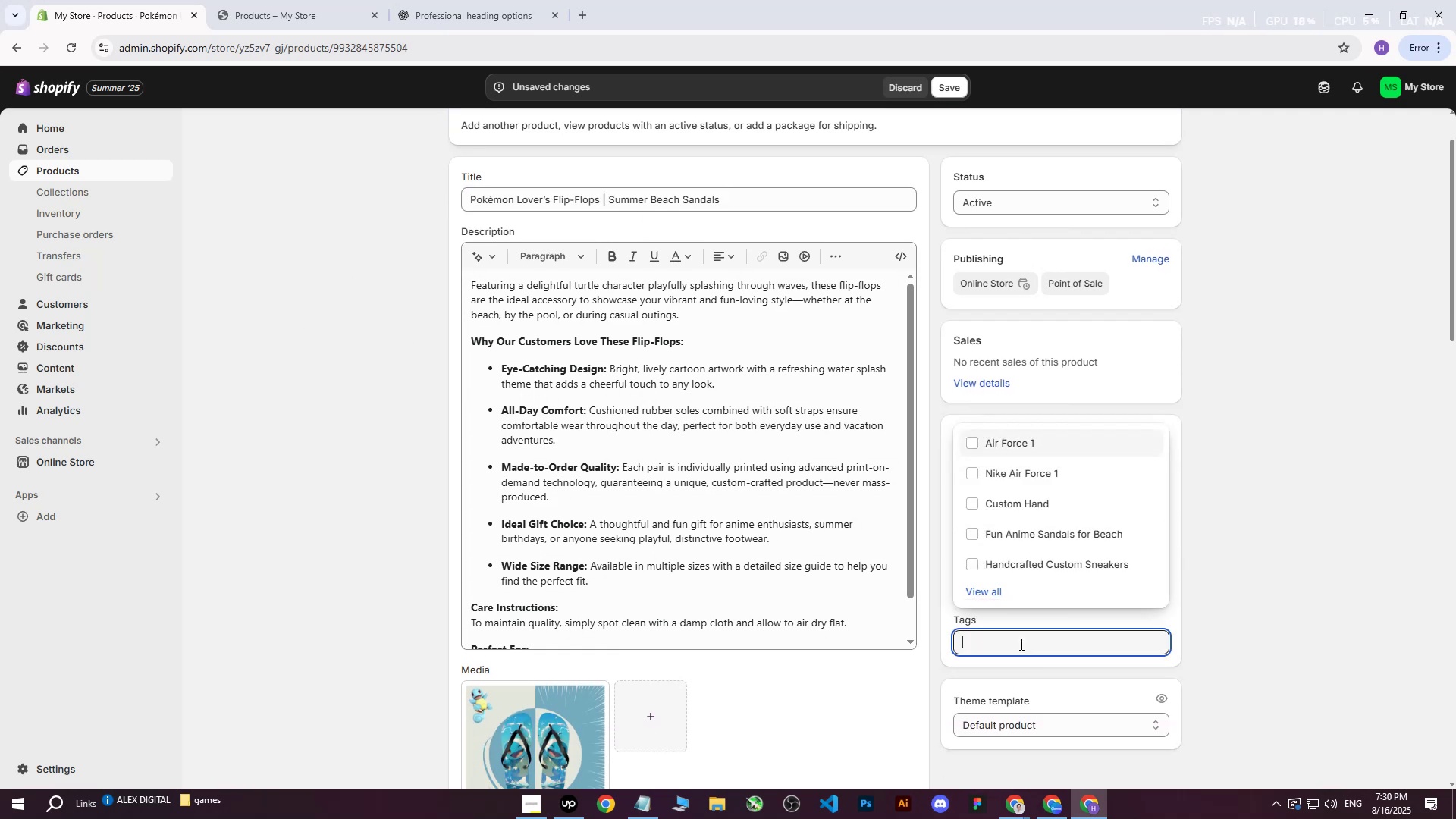 
key(Control+V)
 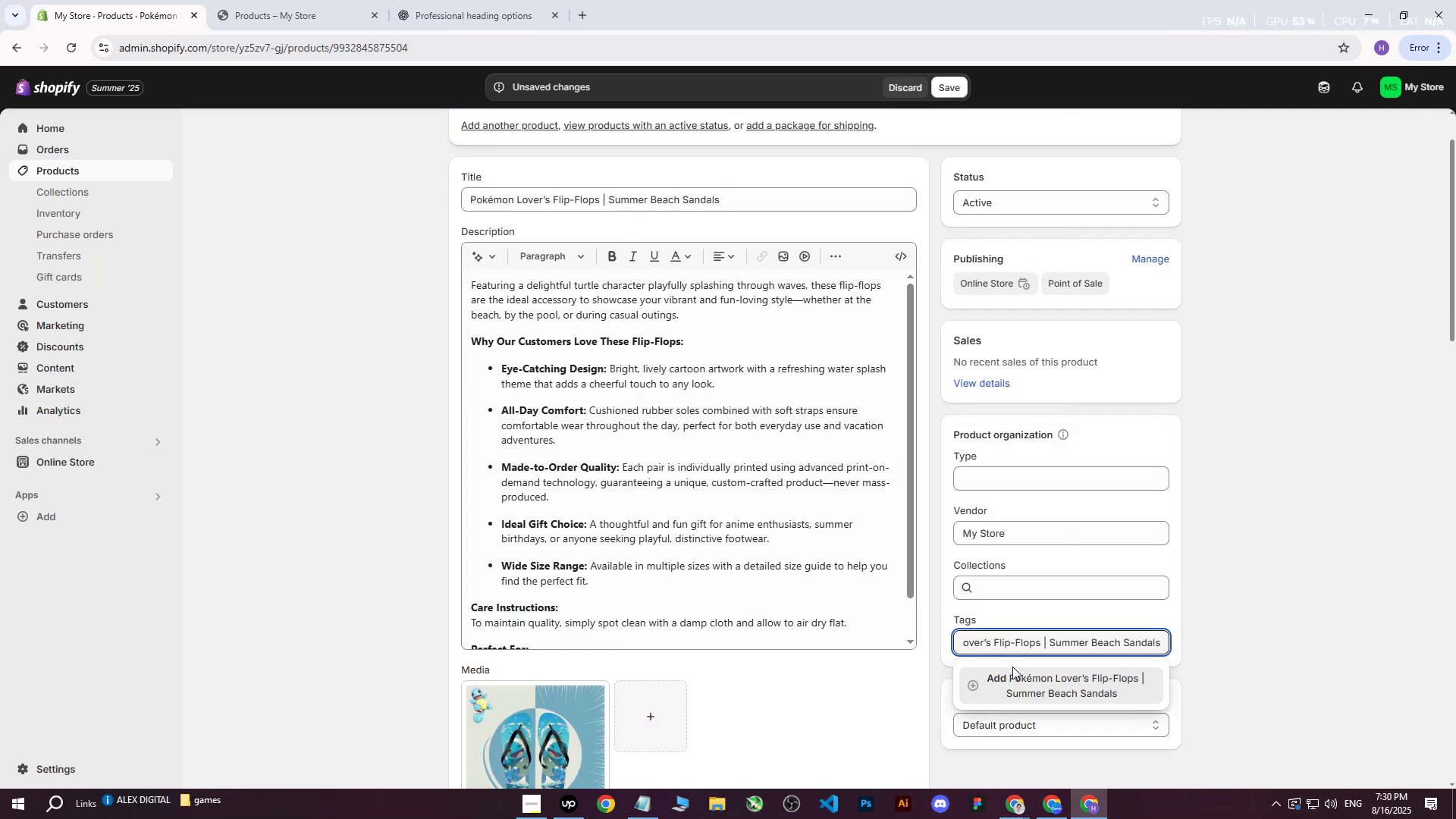 
left_click([1022, 679])
 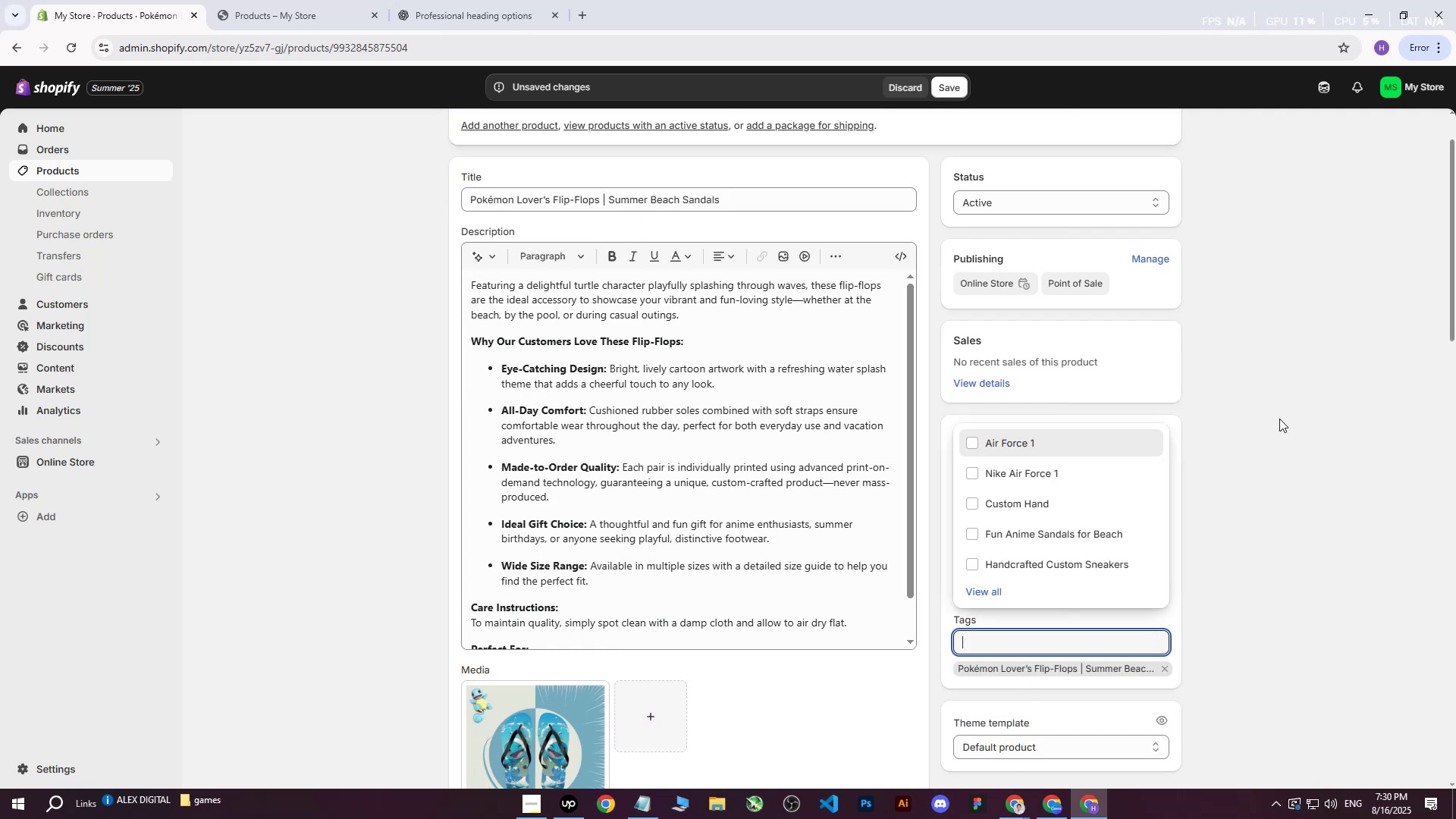 
double_click([1279, 419])
 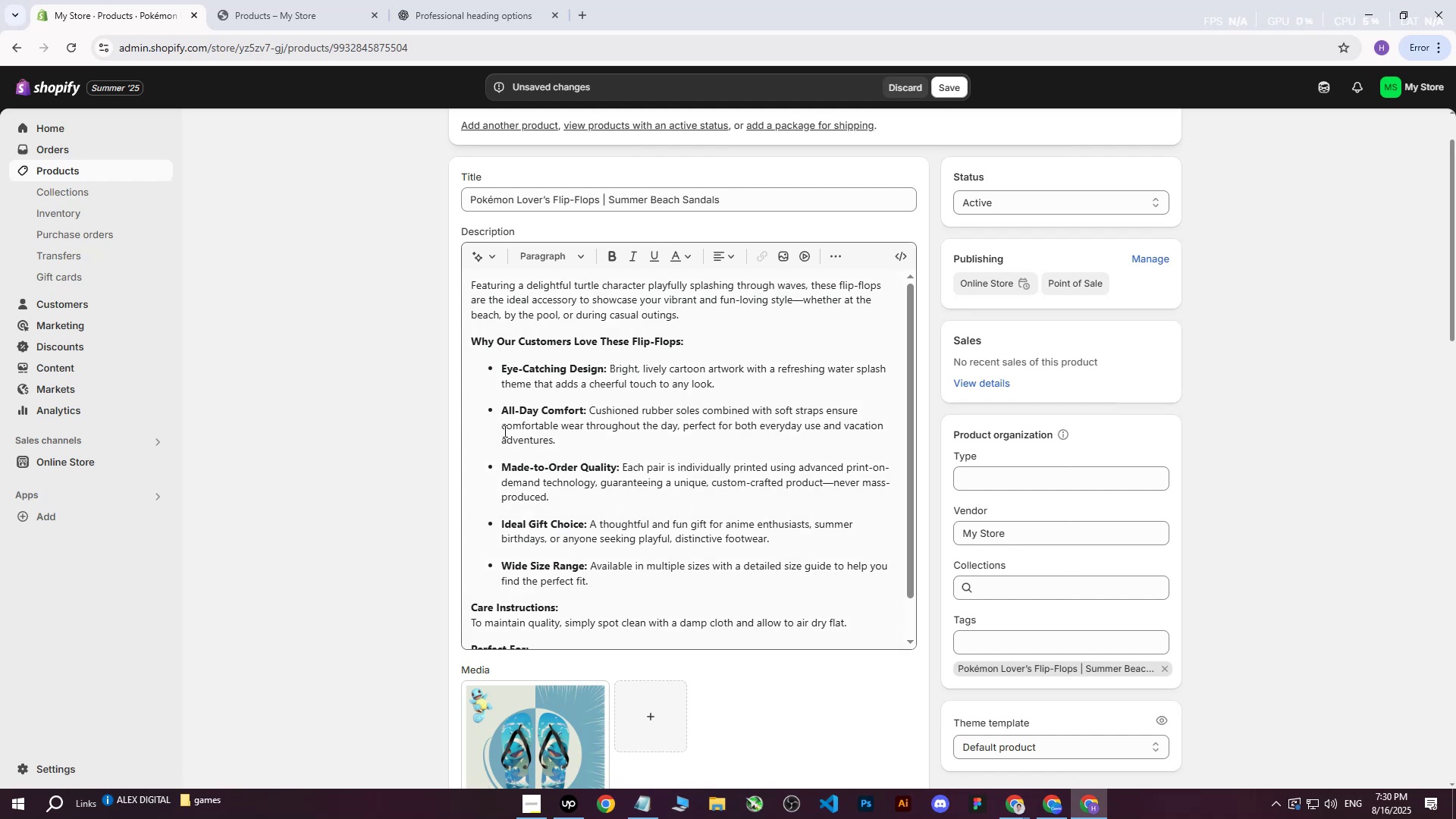 
scroll: coordinate [506, 336], scroll_direction: up, amount: 7.0
 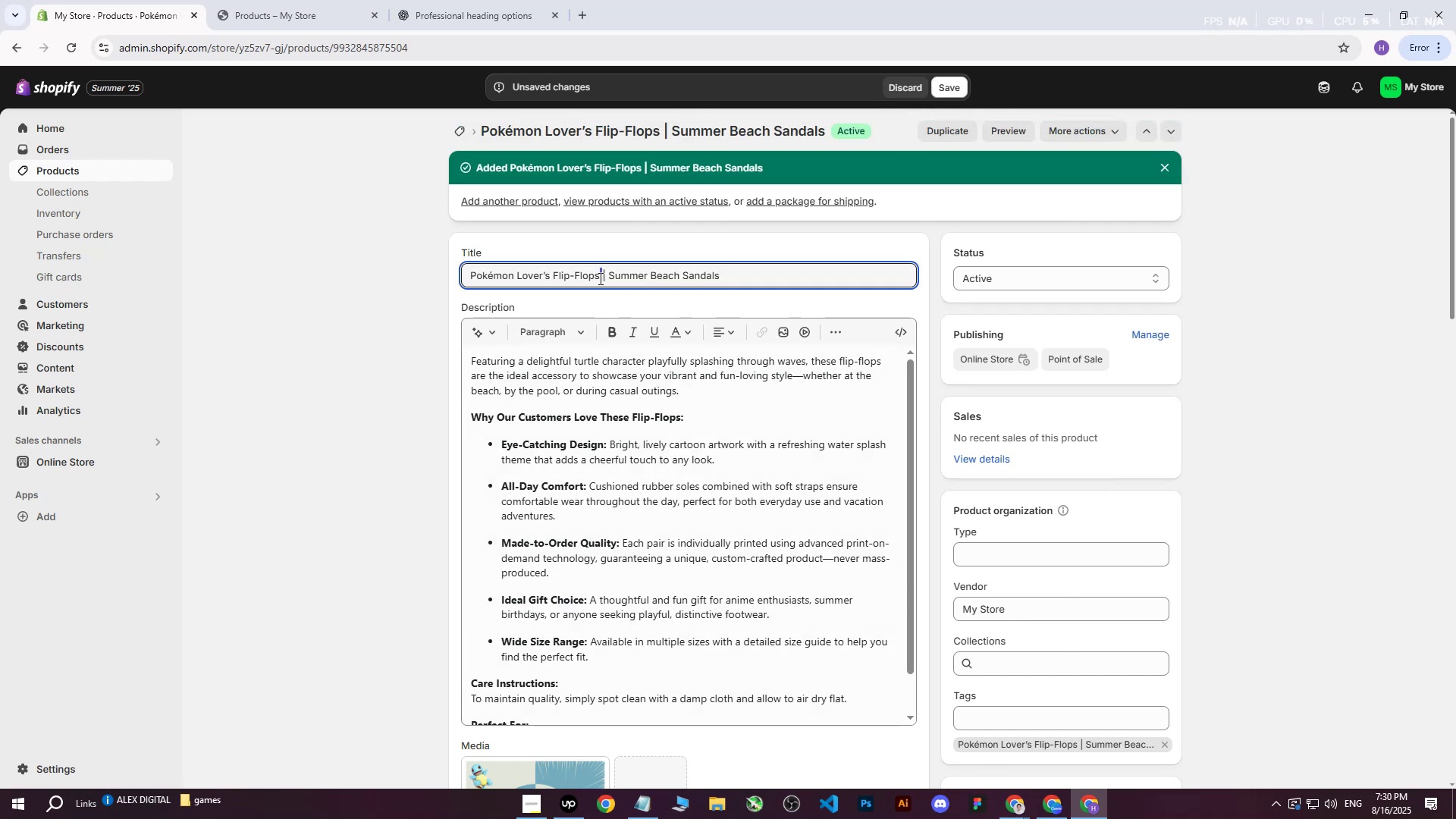 
key(Control+C)
 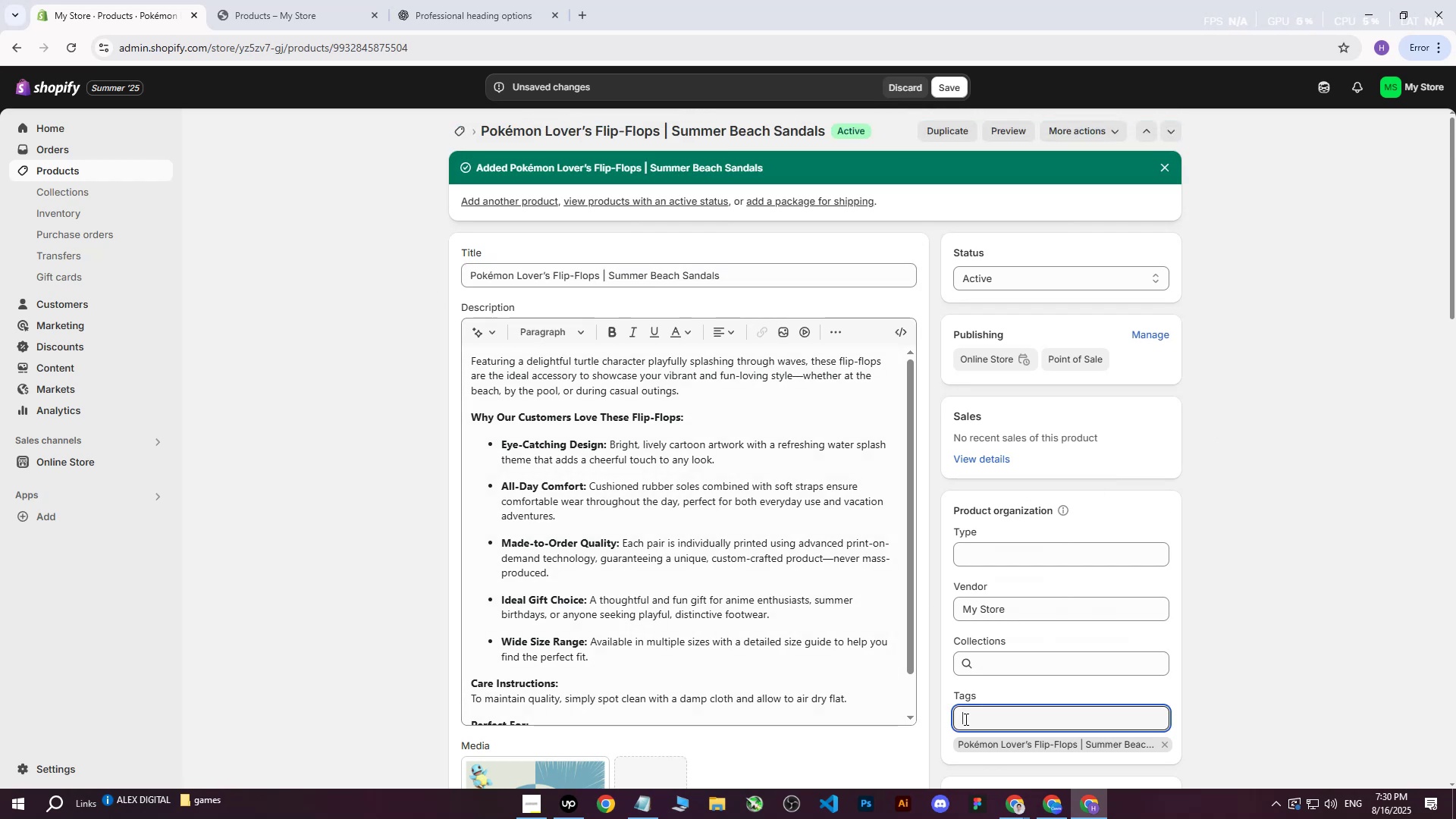 
key(Control+ControlLeft)
 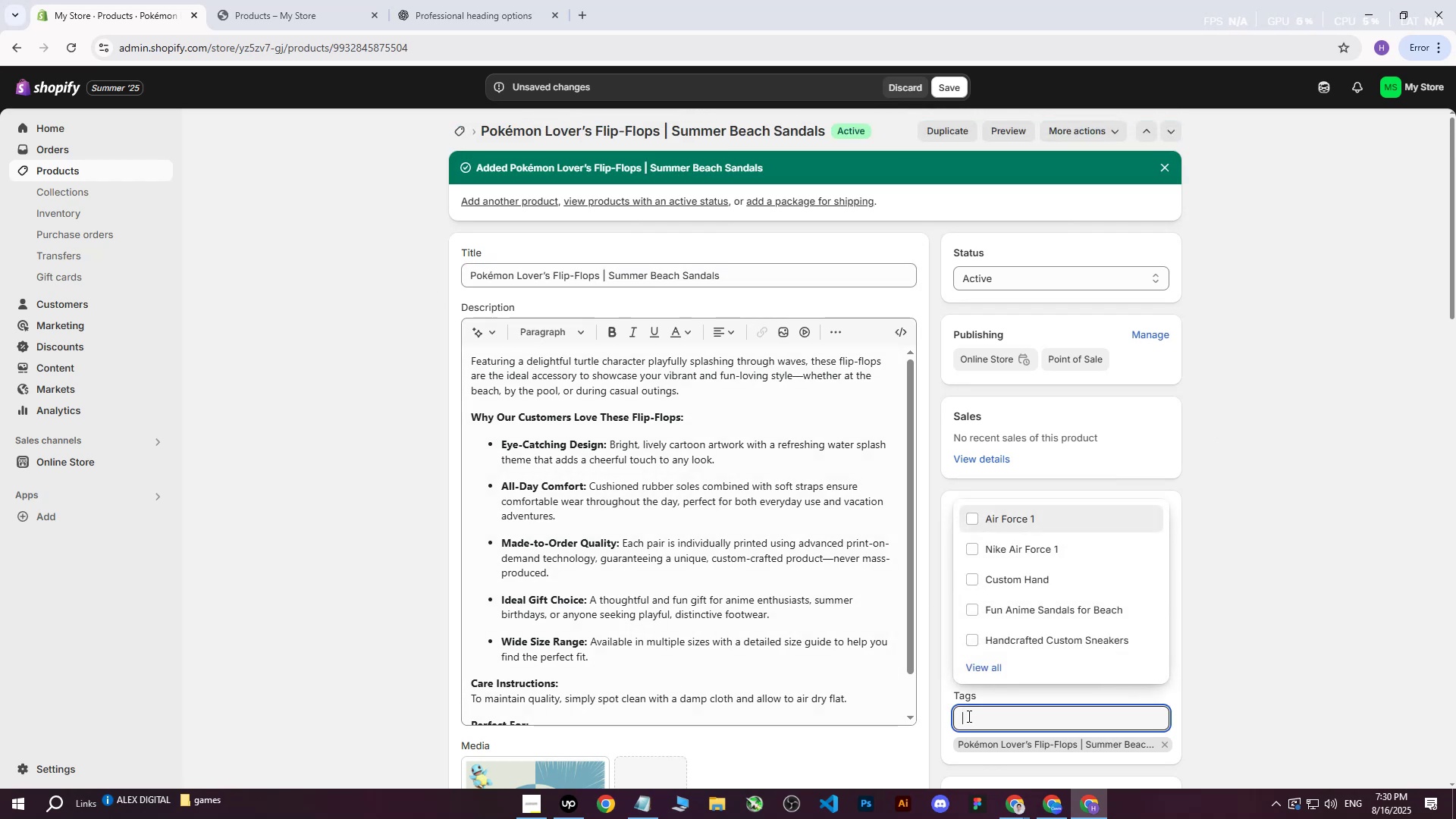 
key(Control+V)
 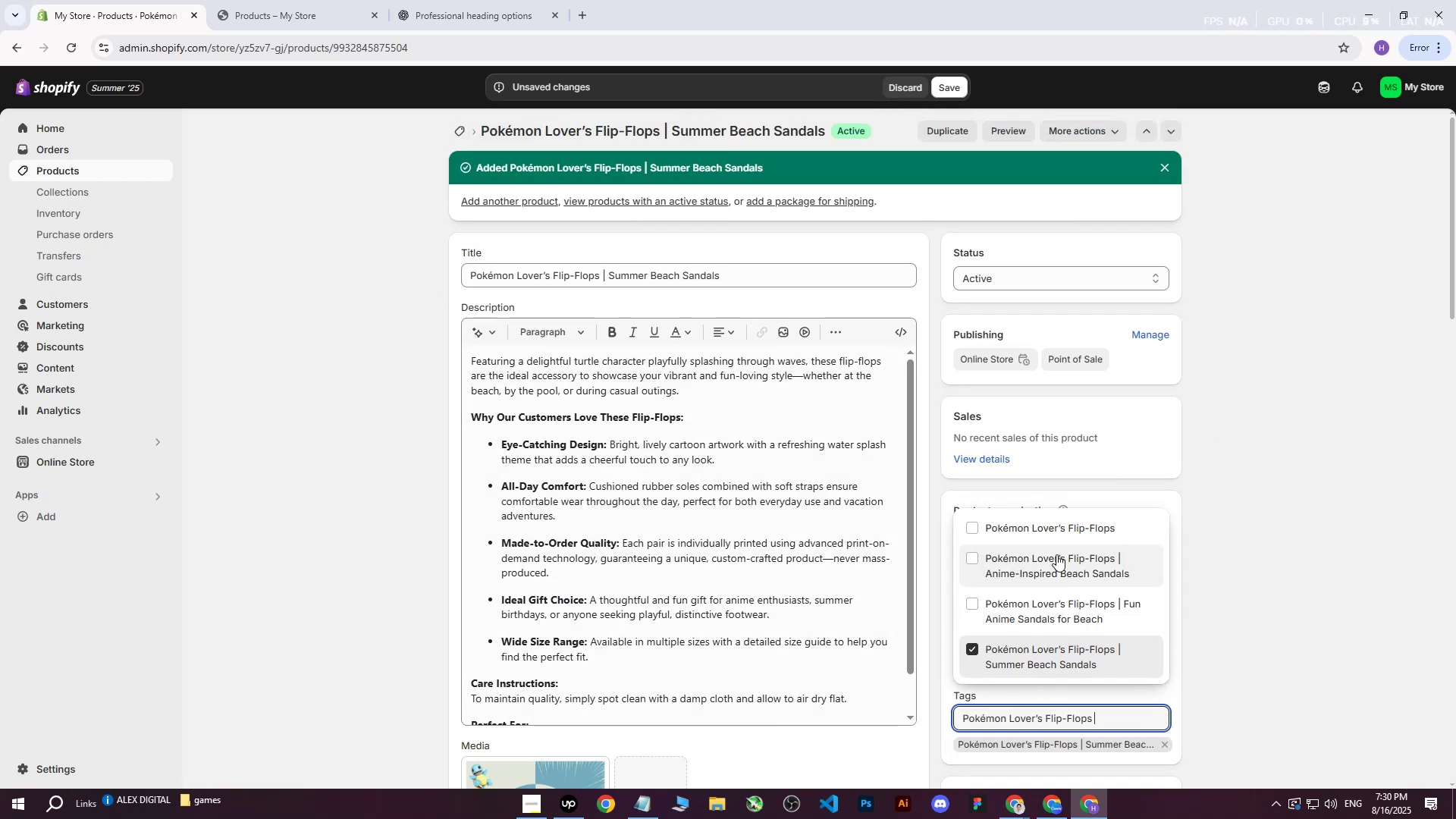 
left_click([1072, 525])
 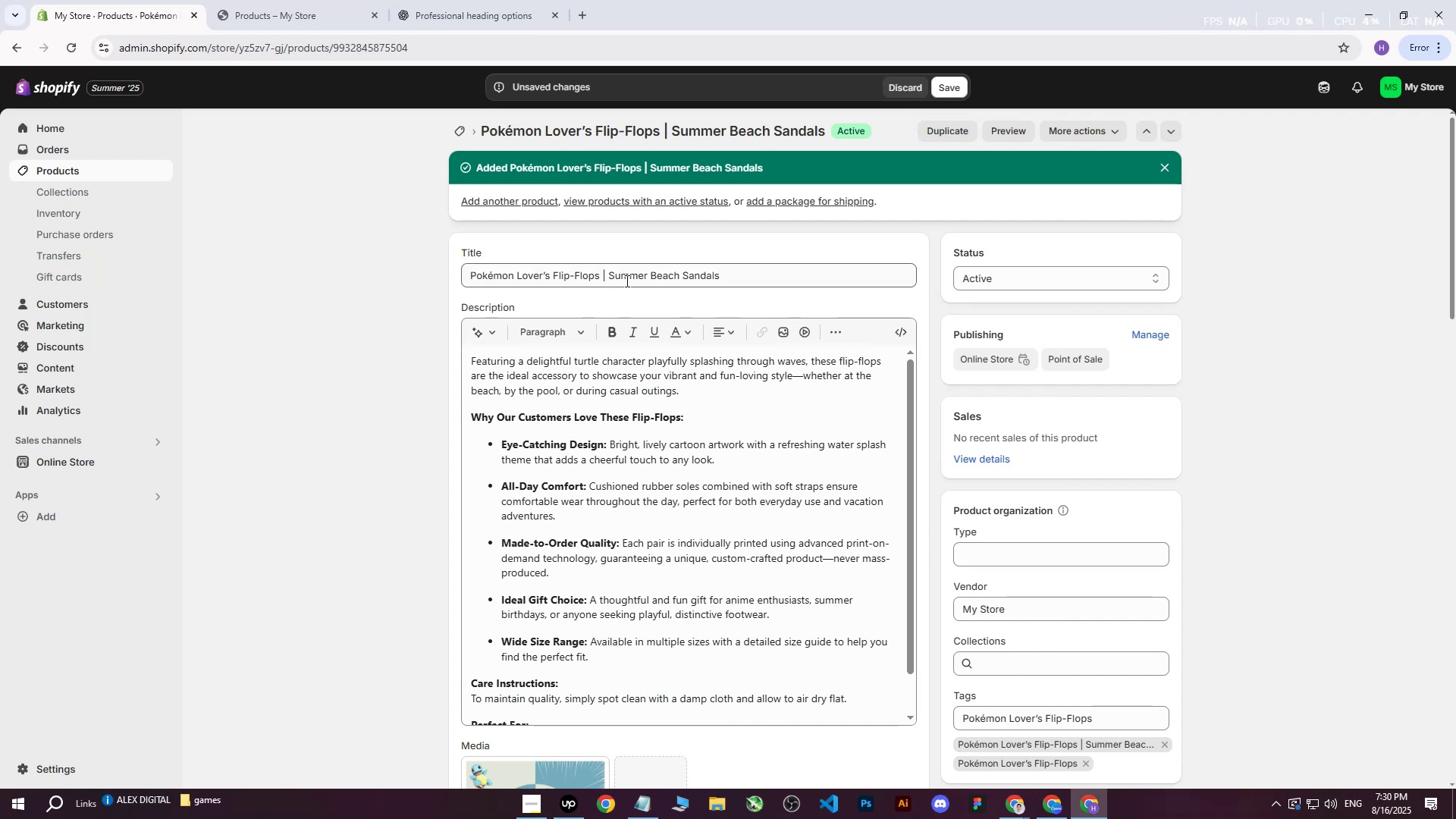 
wait(6.95)
 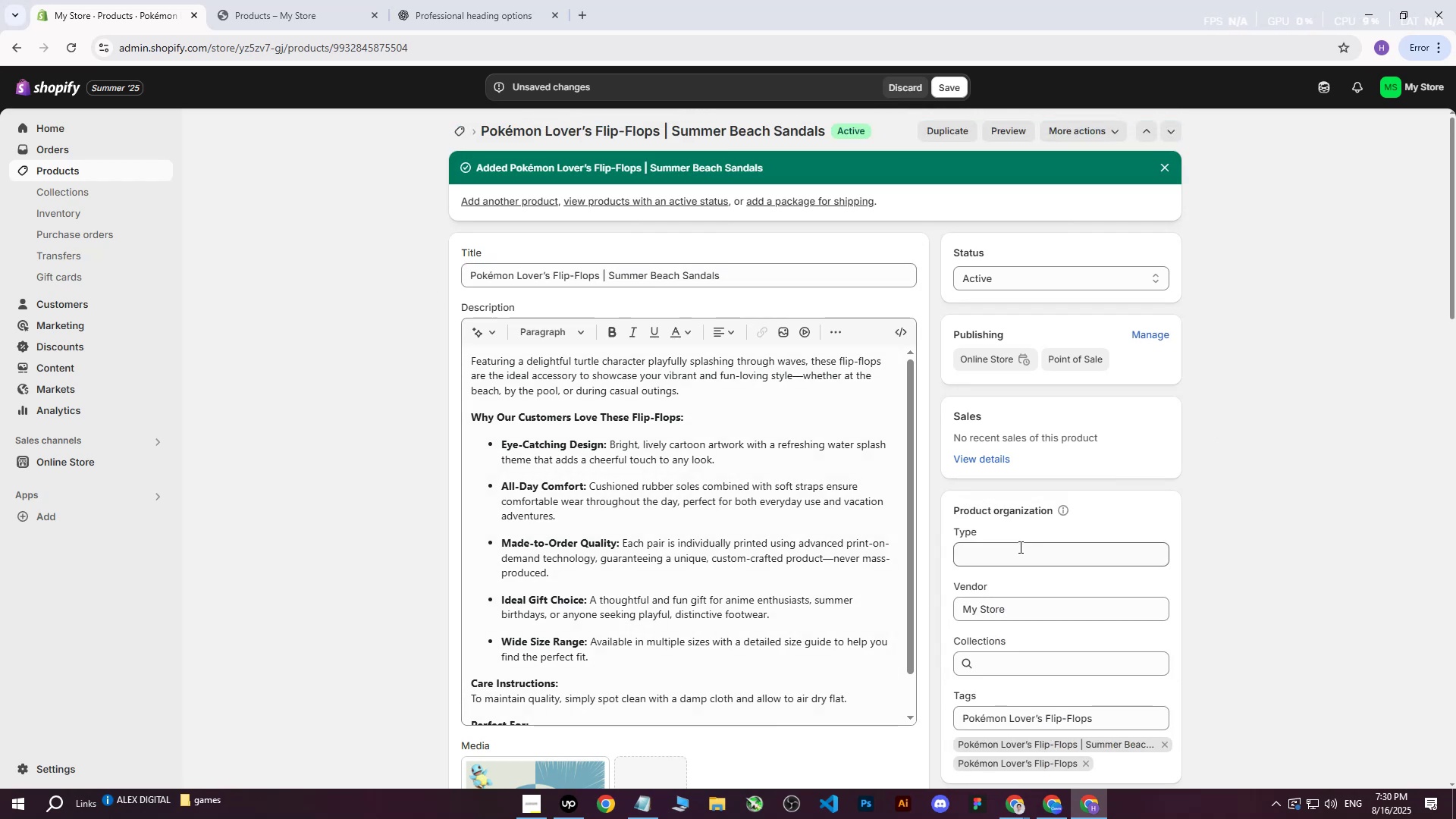 
key(Control+C)
 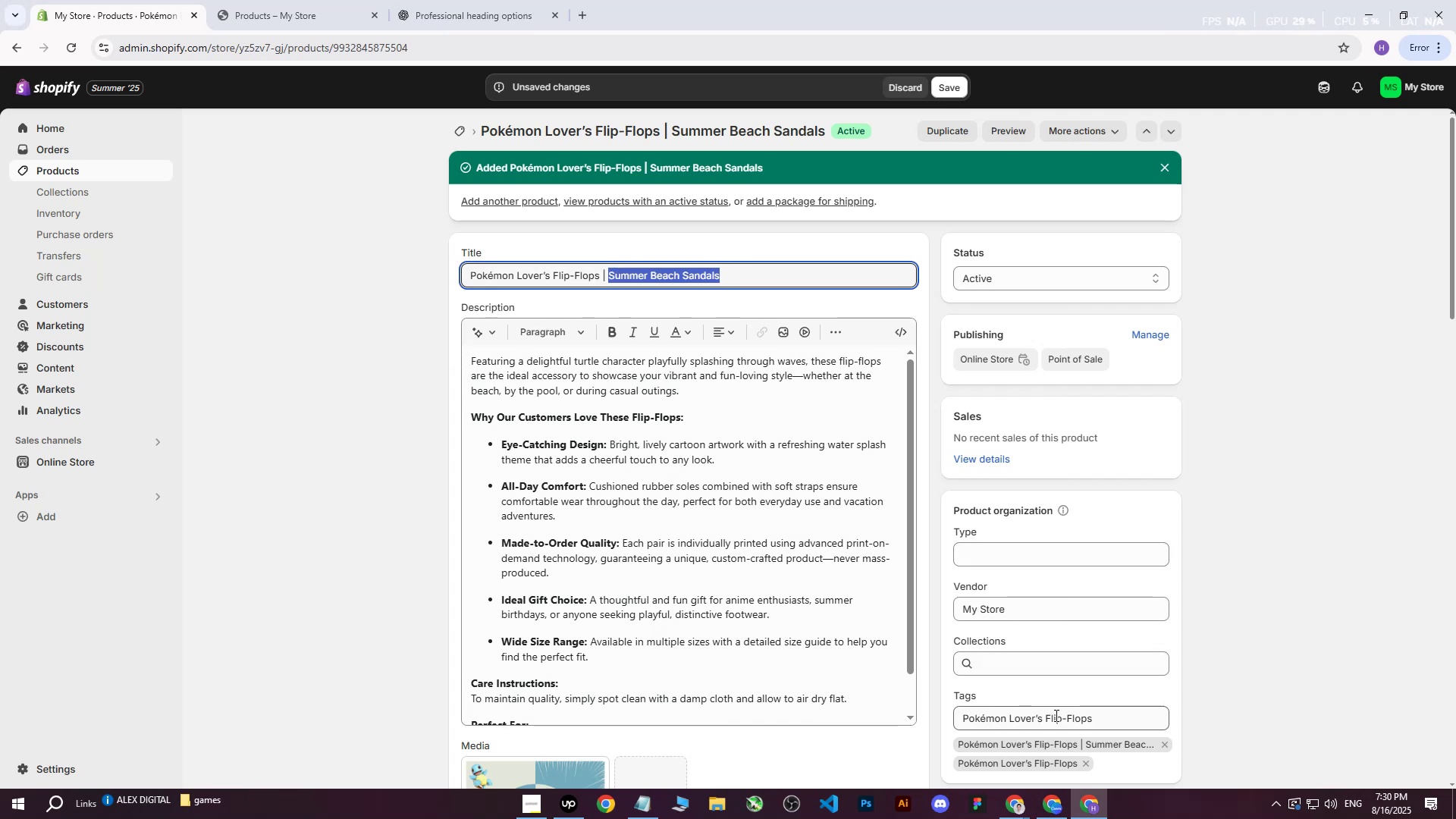 
left_click([1113, 719])
 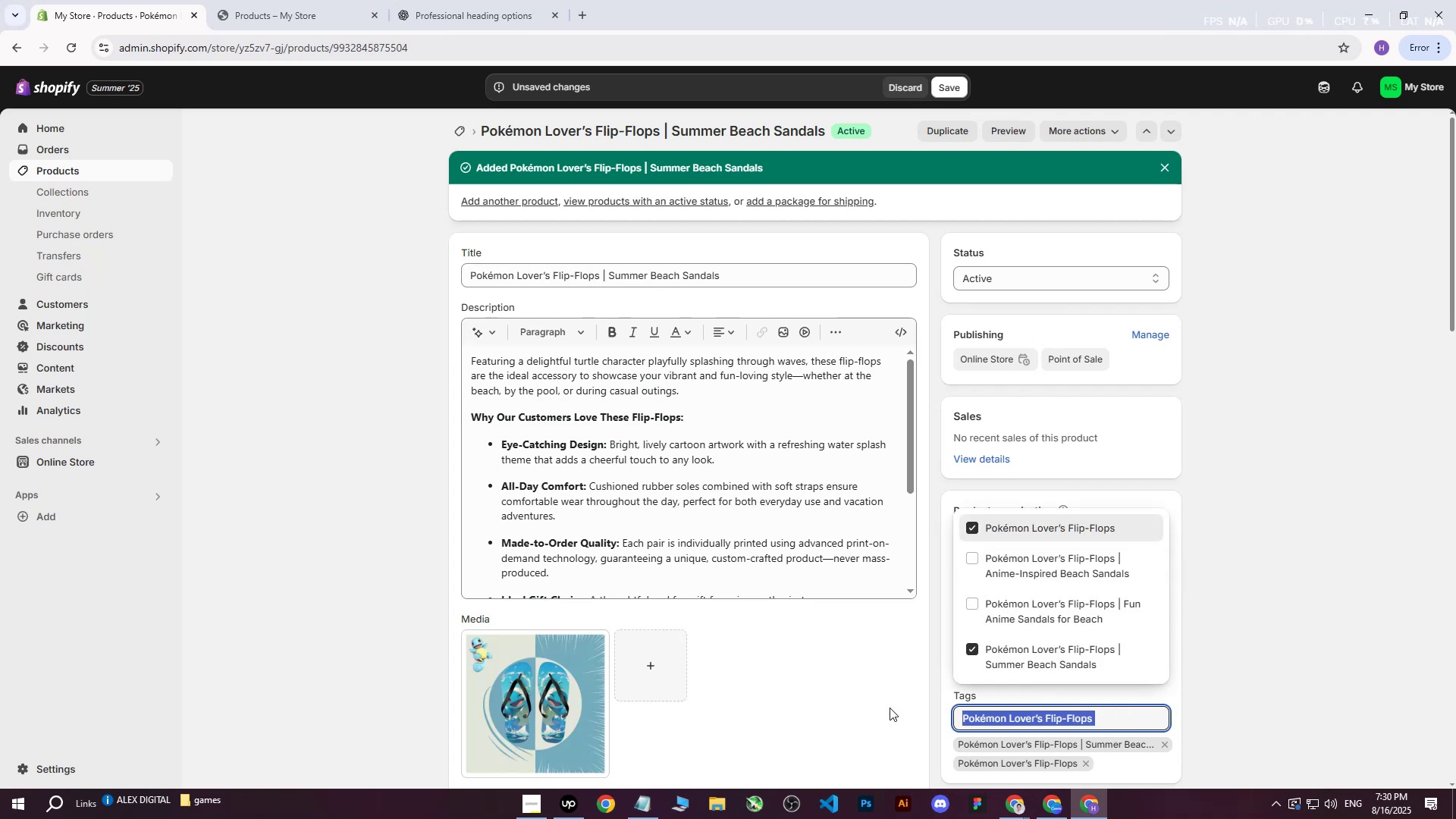 
key(Backspace)
 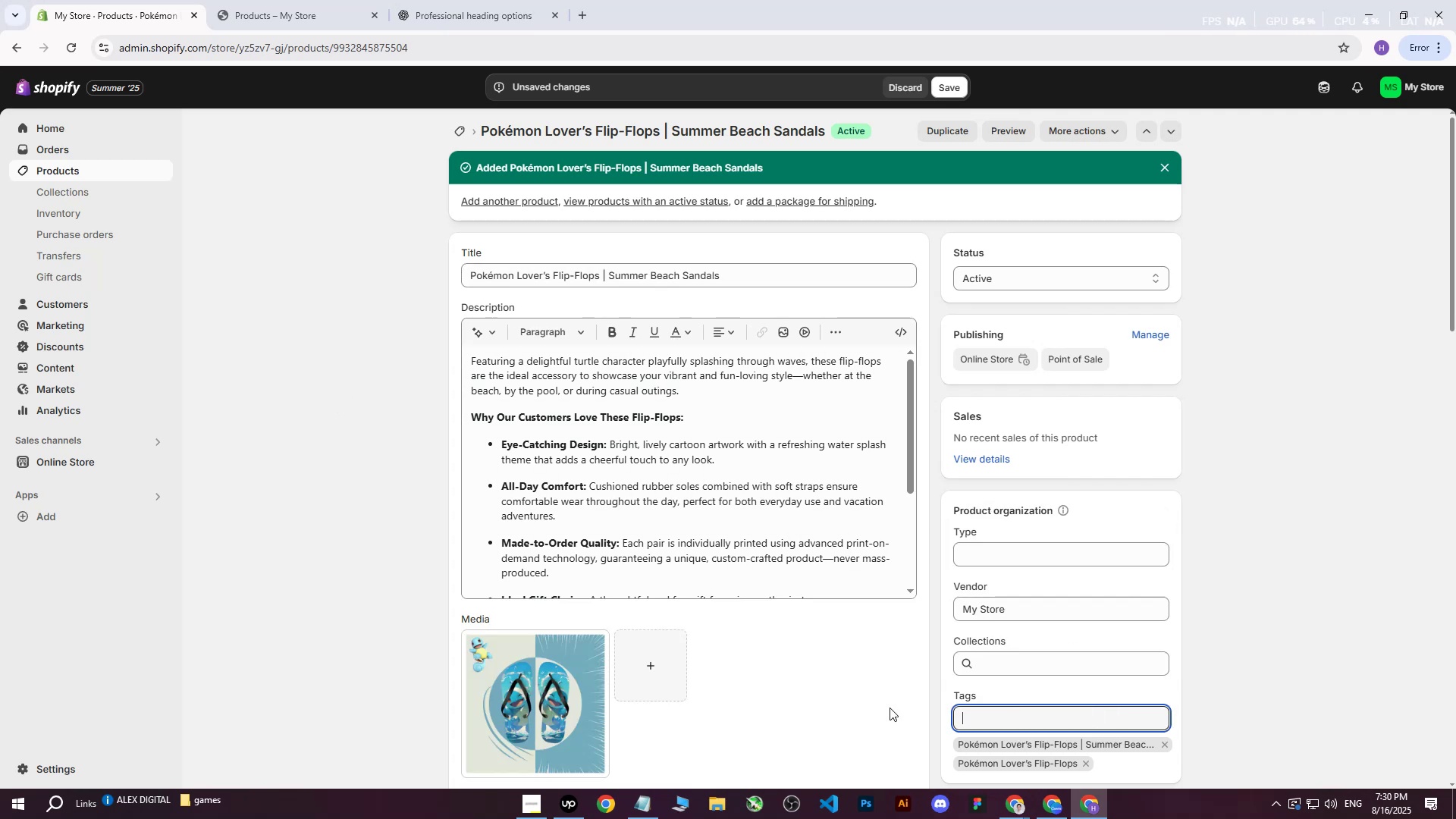 
key(Control+ControlLeft)
 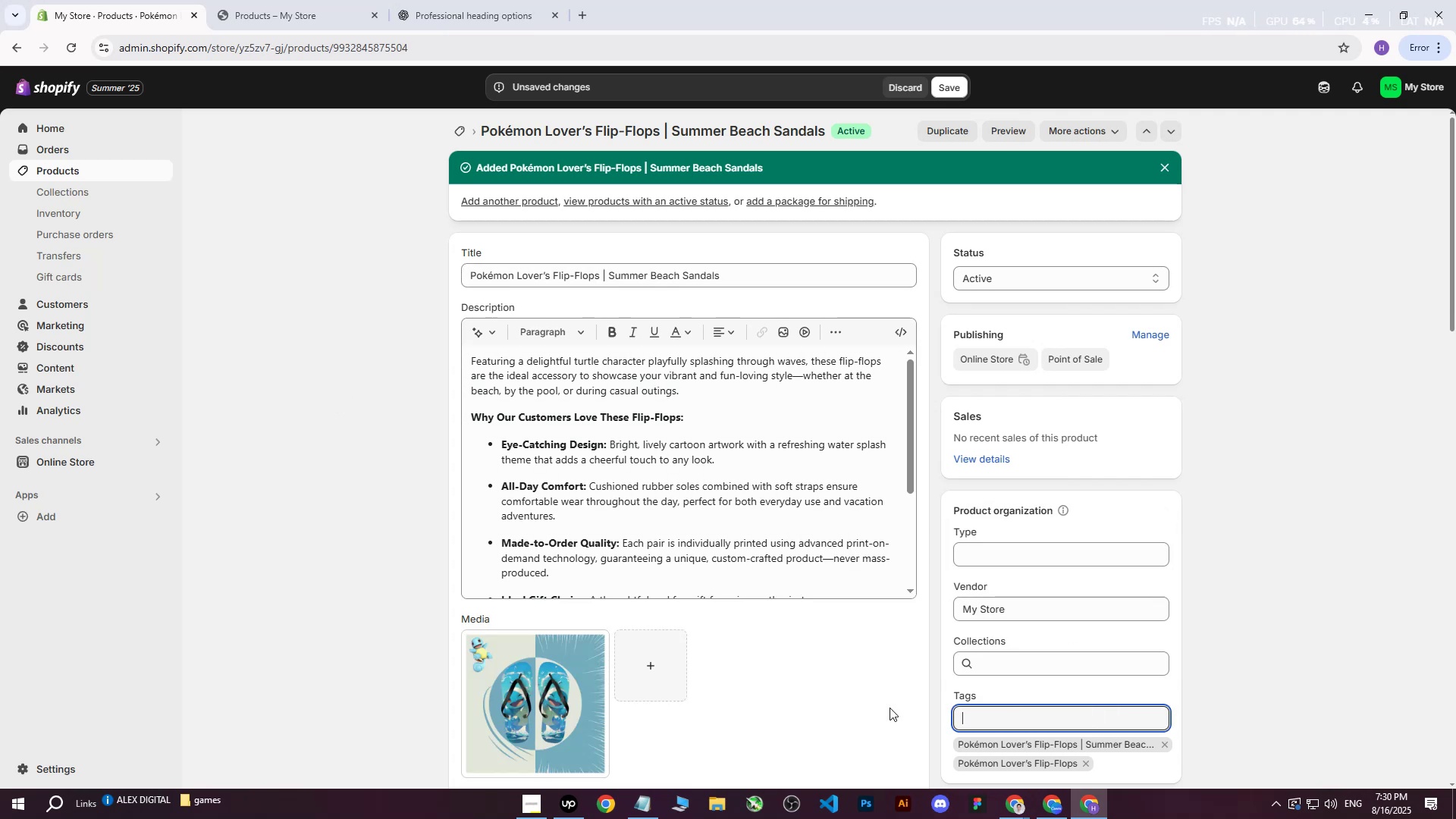 
key(Control+V)
 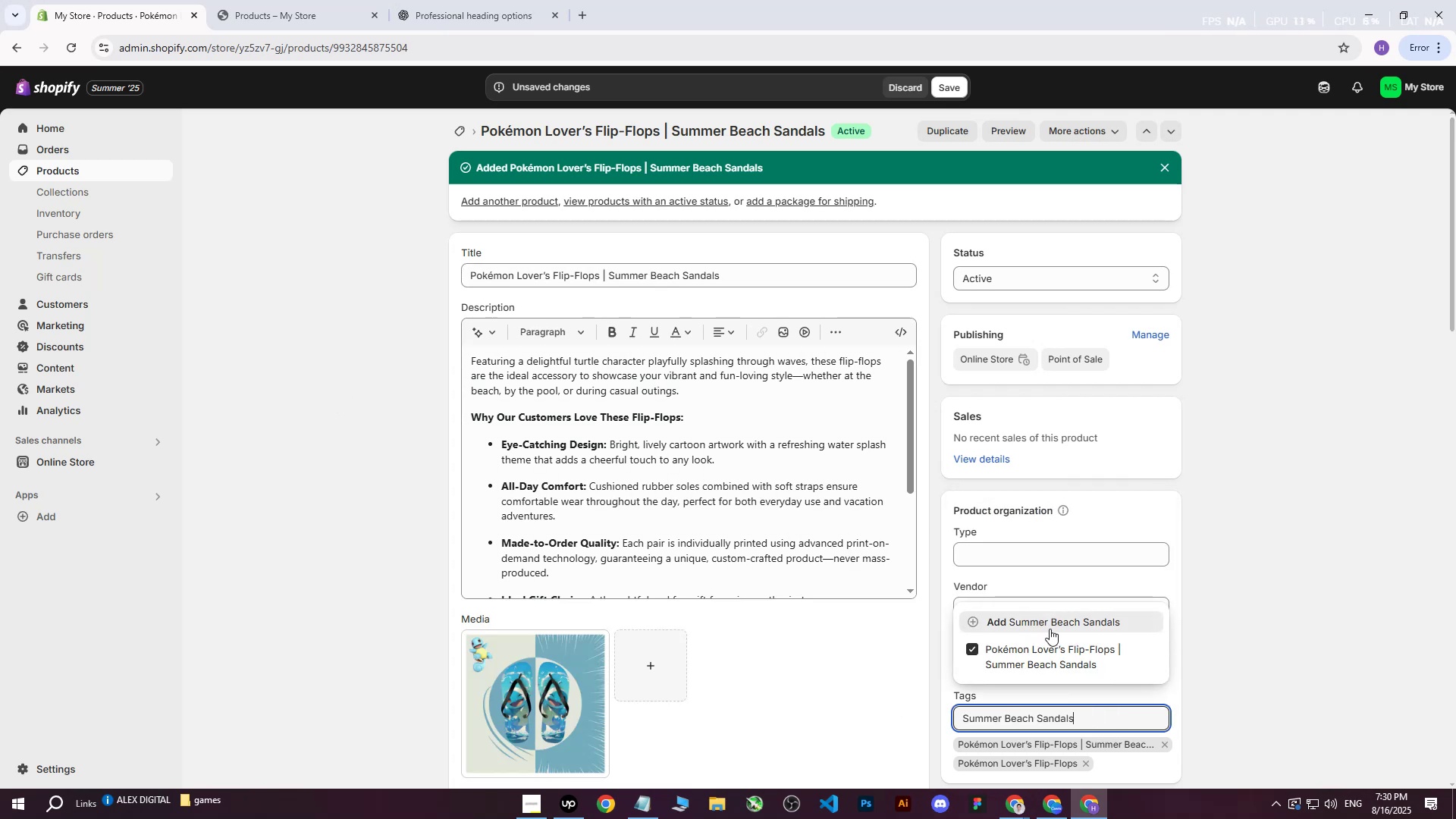 
left_click([1073, 624])
 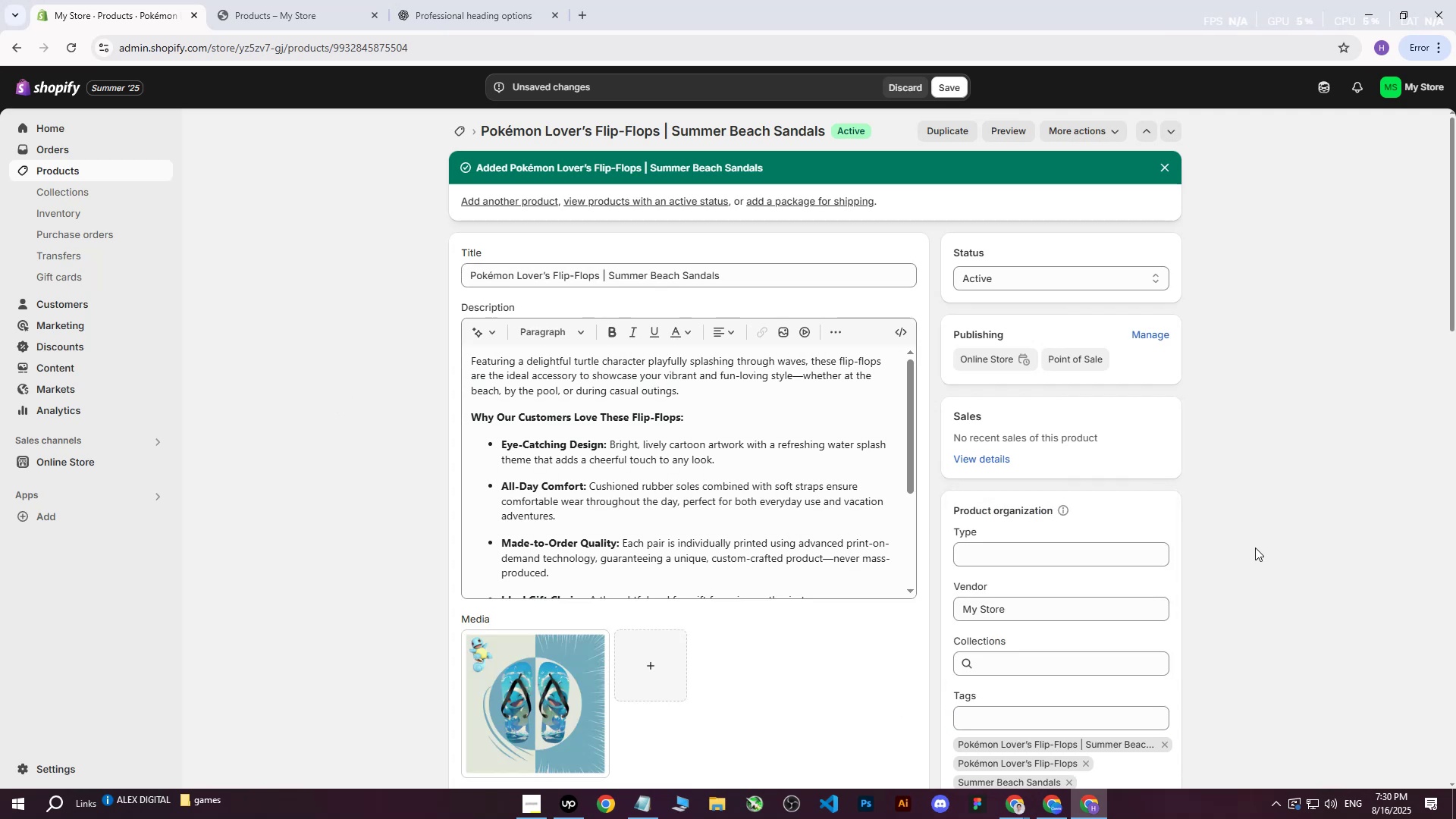 
scroll: coordinate [1224, 546], scroll_direction: down, amount: 2.0
 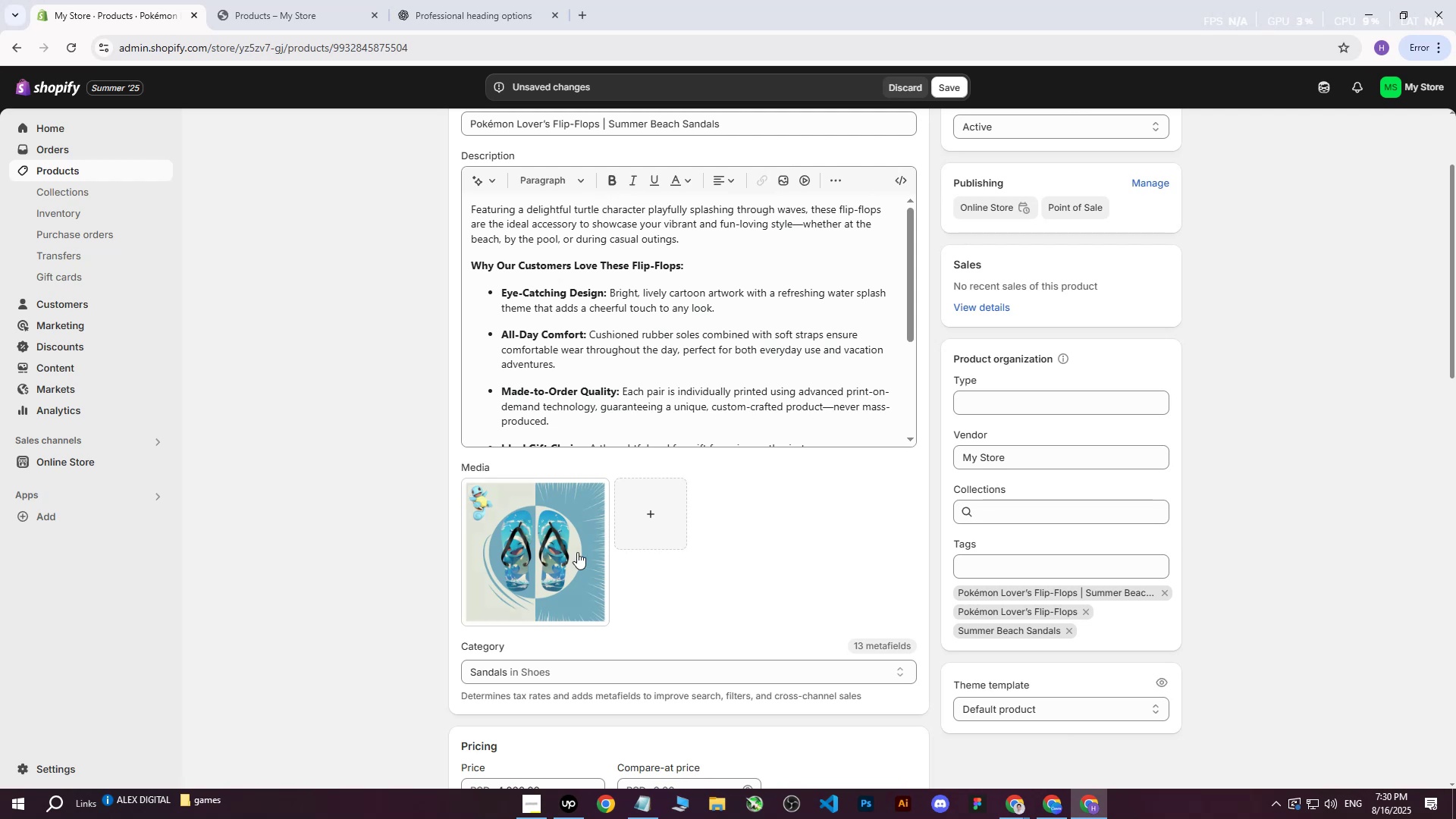 
left_click([519, 558])
 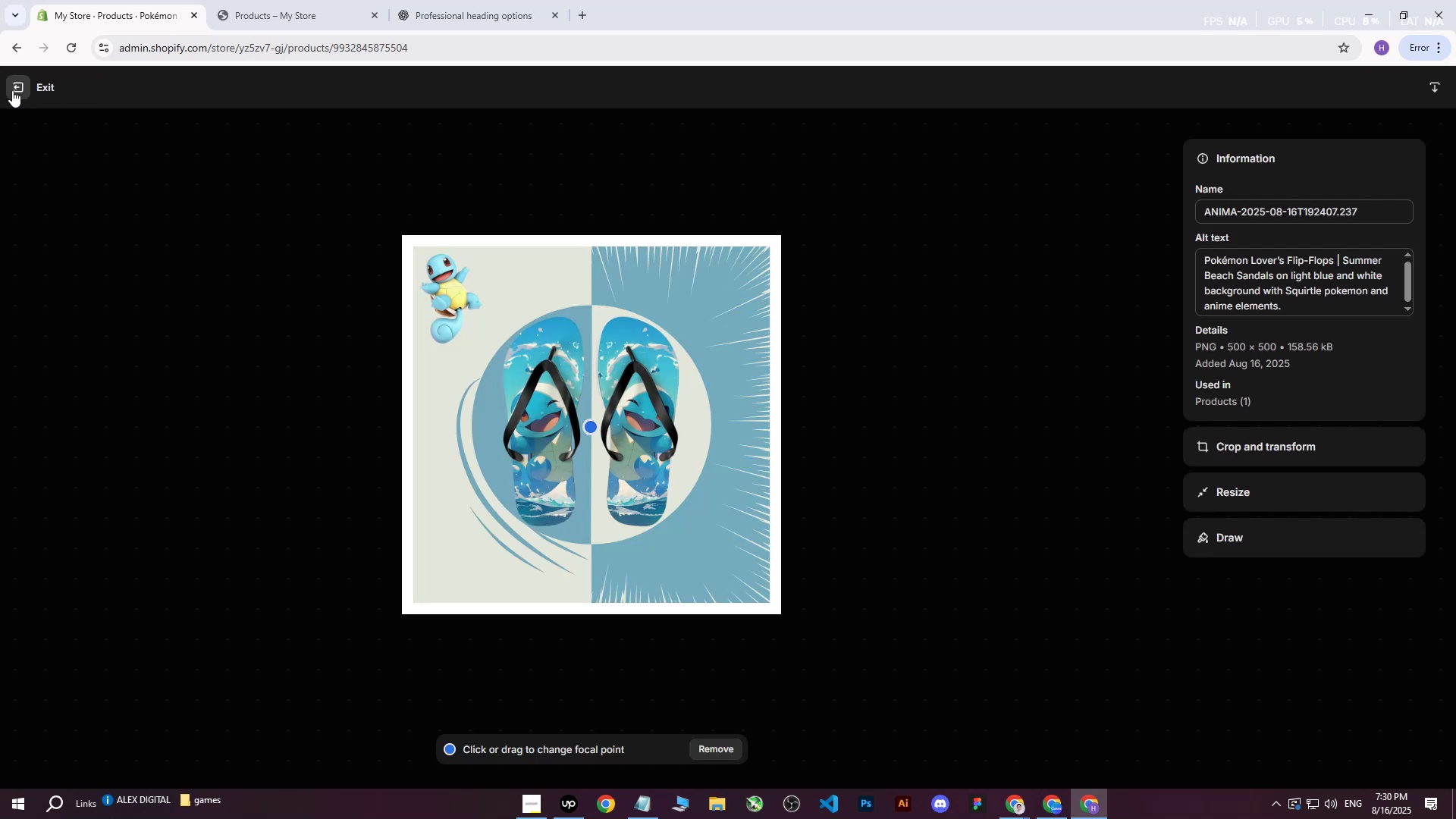 
left_click([12, 90])
 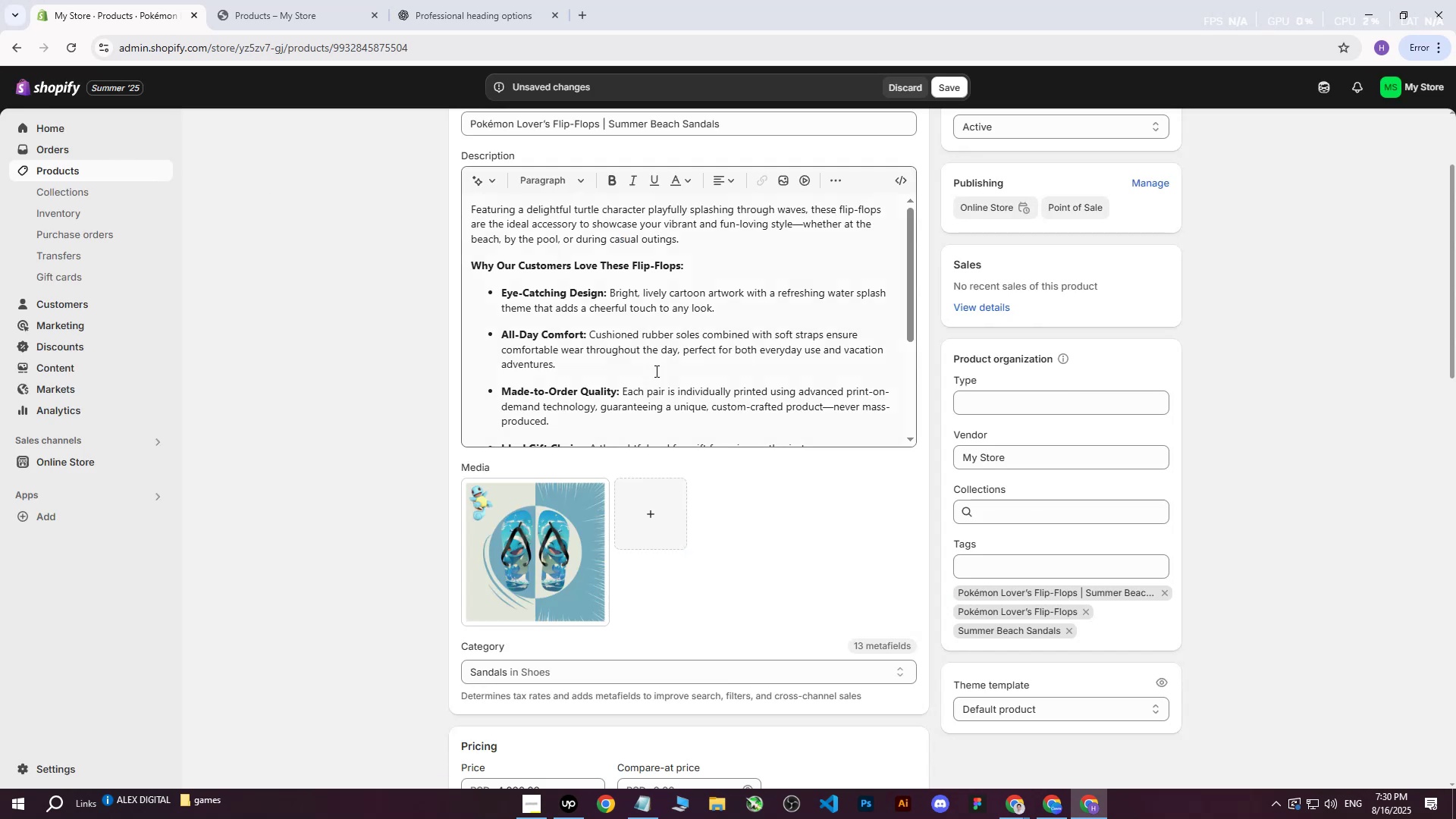 
scroll: coordinate [293, 369], scroll_direction: down, amount: 11.0
 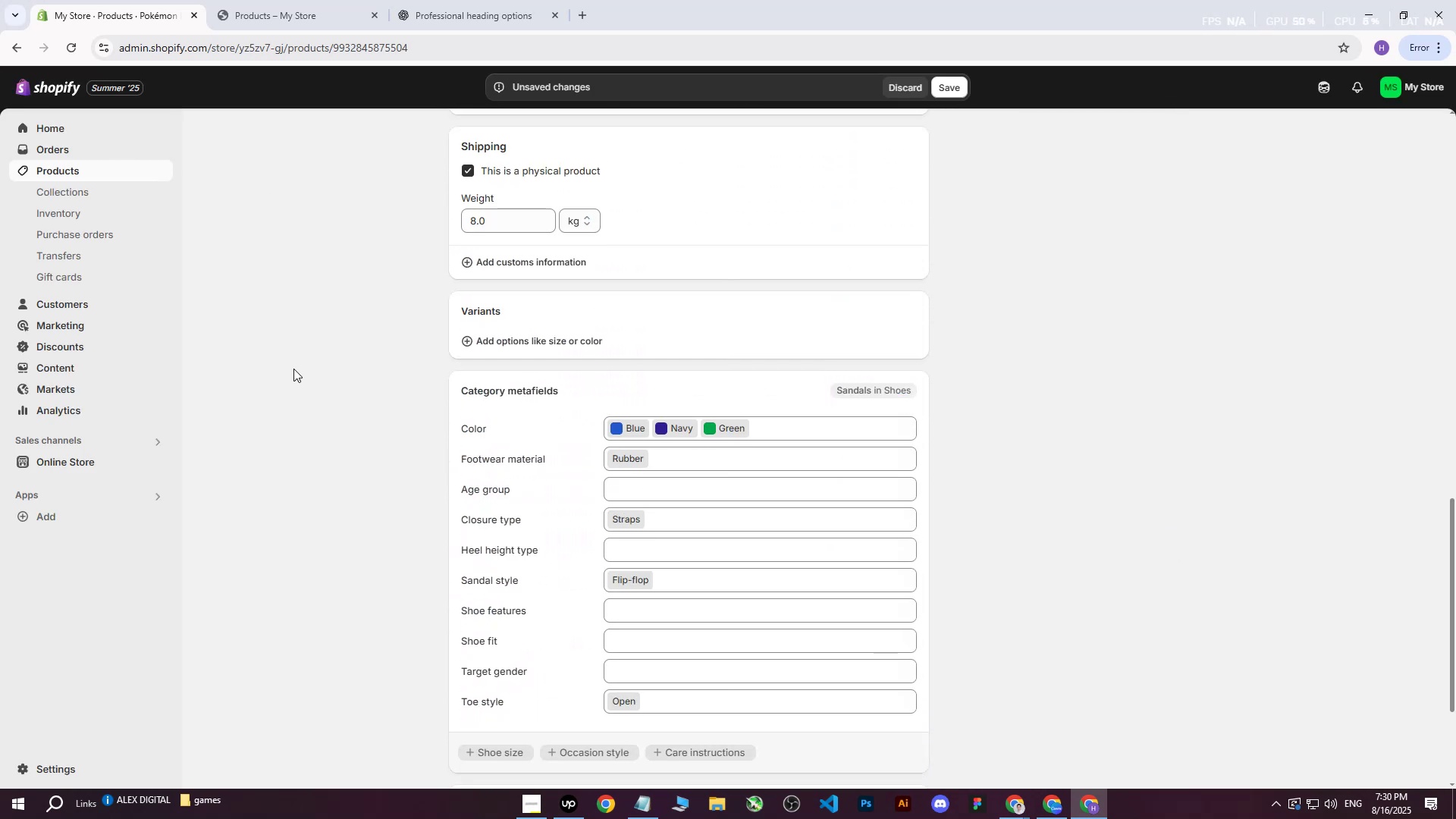 
scroll: coordinate [294, 370], scroll_direction: up, amount: 25.0
 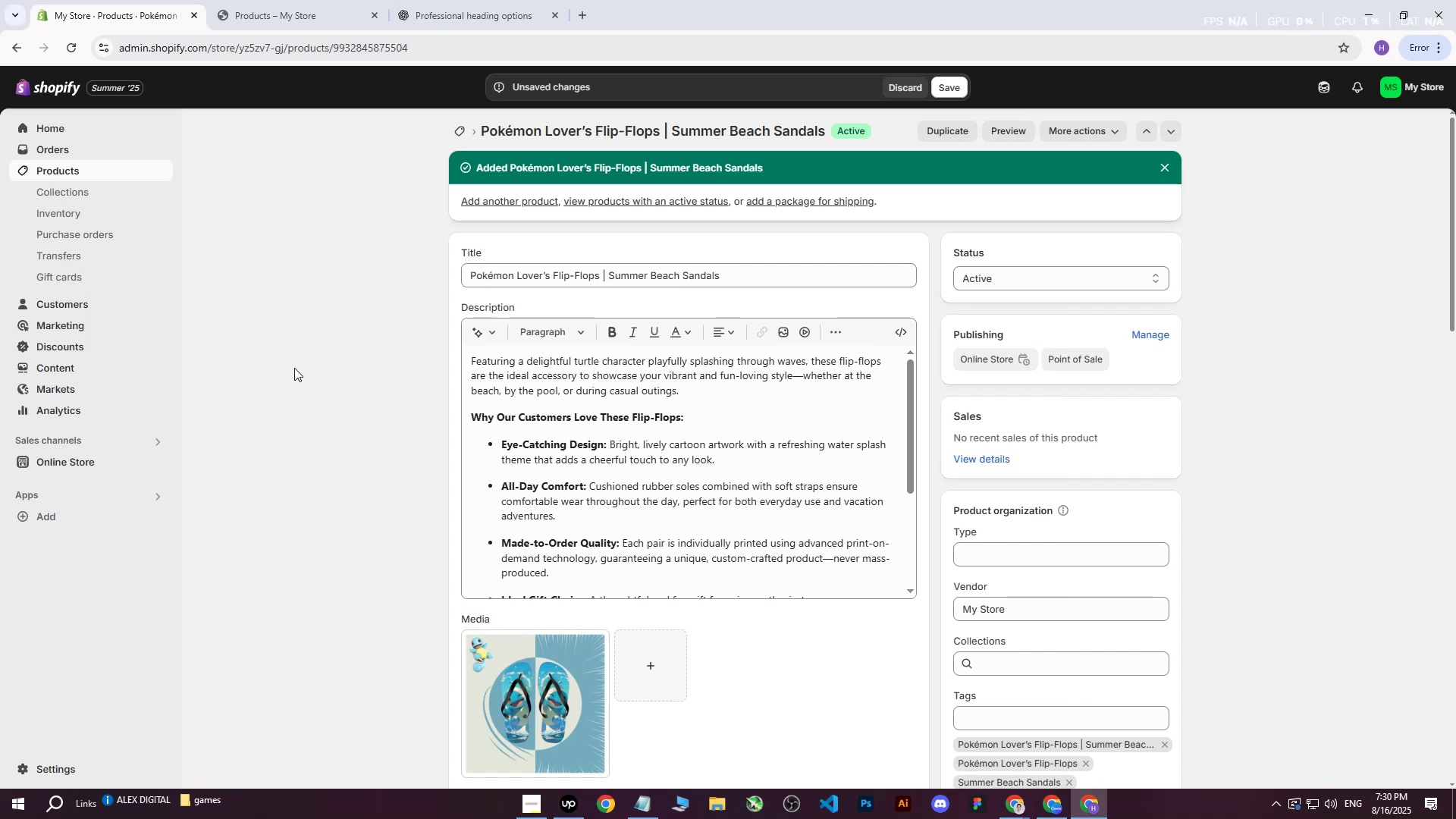 
wait(18.6)
 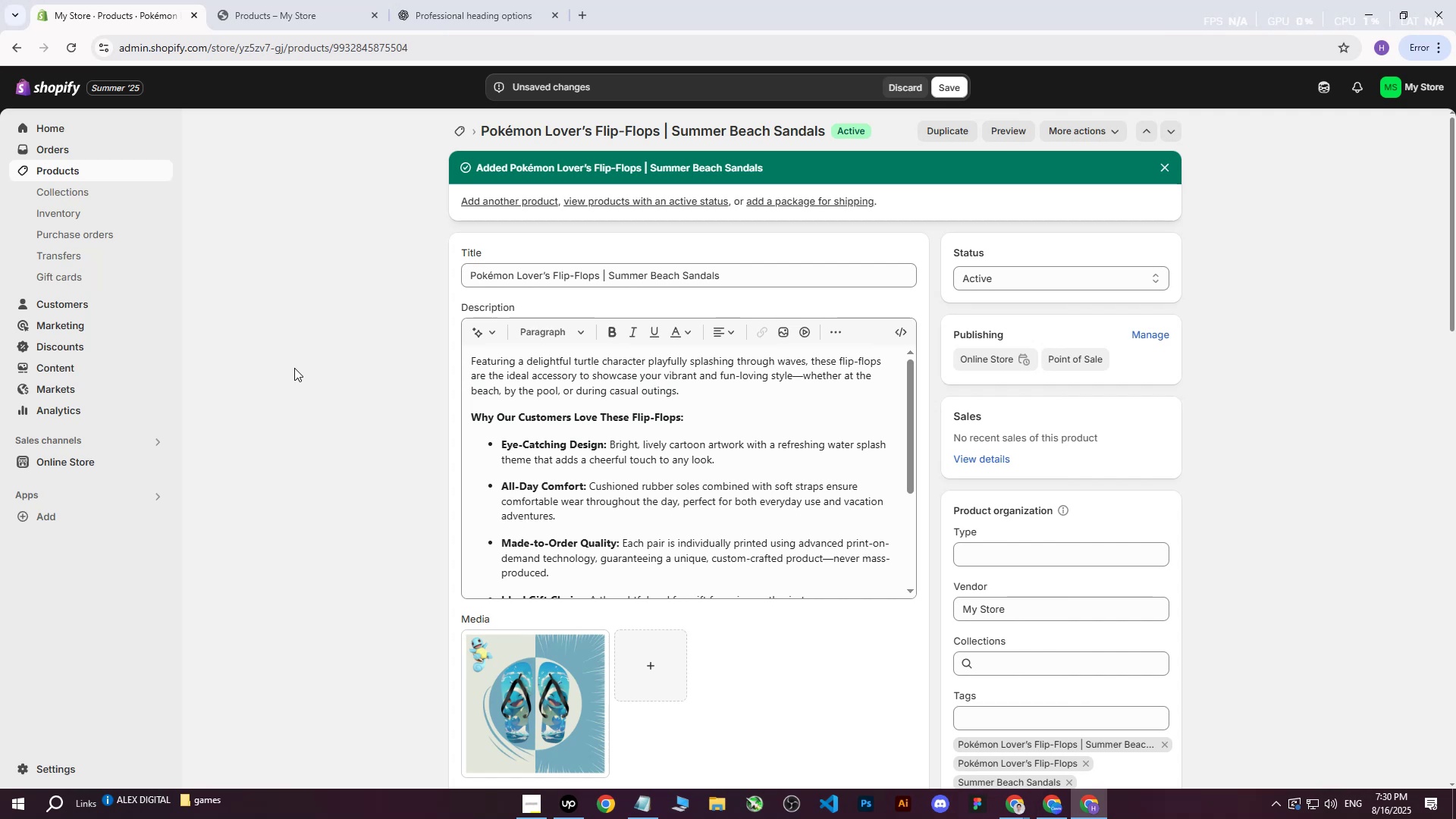 
left_click([946, 87])
 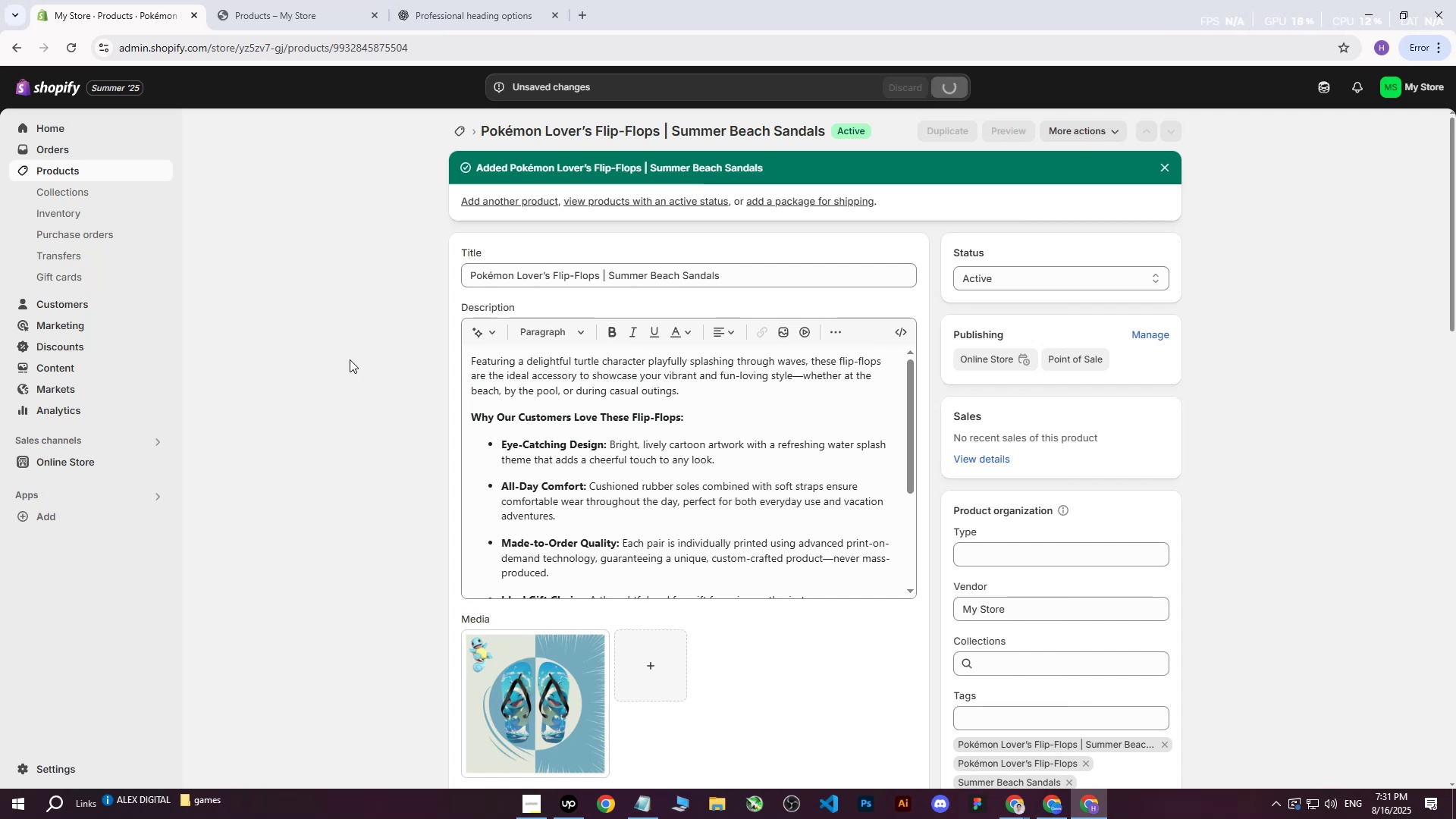 
scroll: coordinate [432, 431], scroll_direction: down, amount: 10.0
 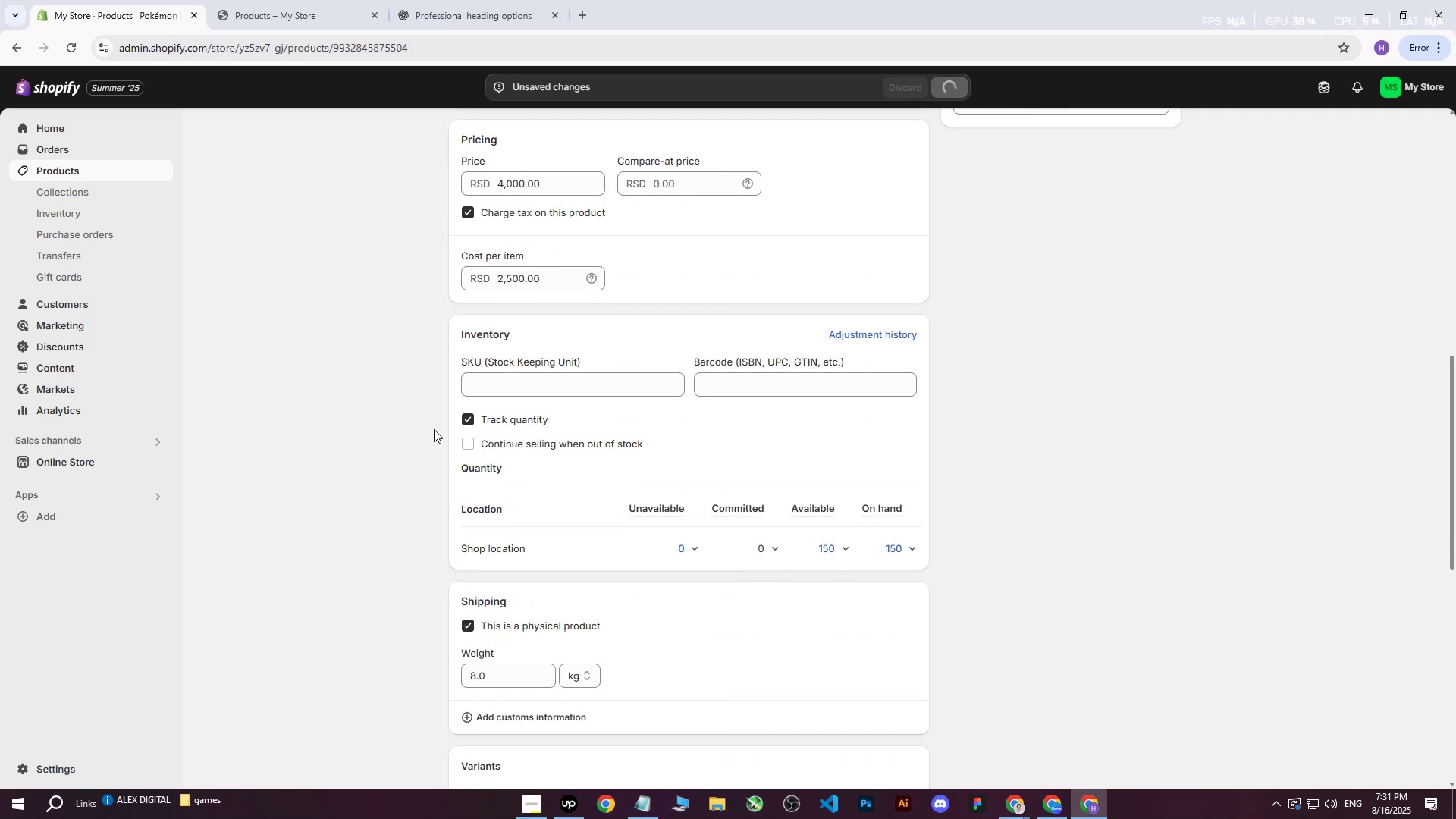 
scroll: coordinate [436, 425], scroll_direction: up, amount: 18.0
 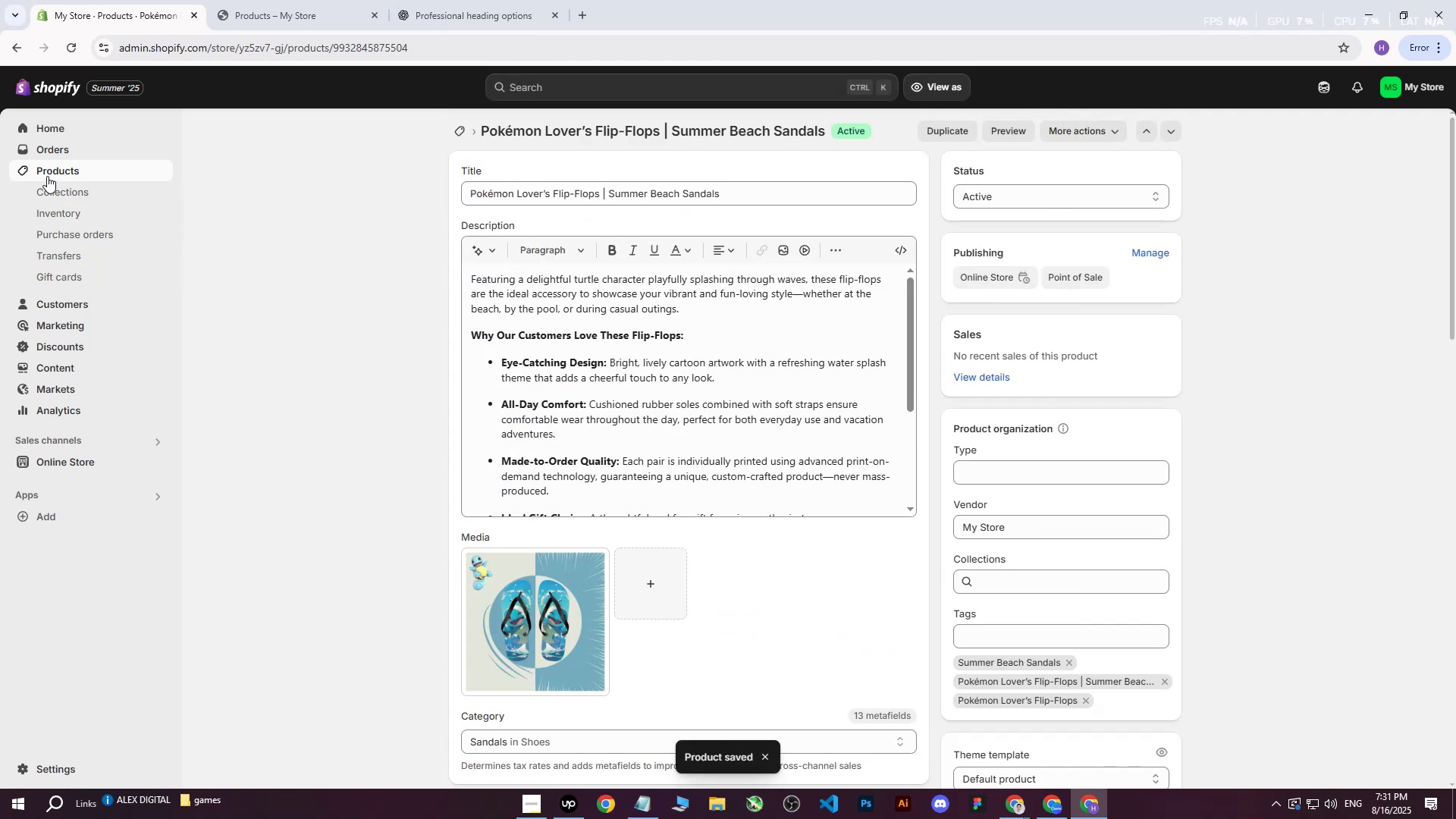 
left_click([51, 167])
 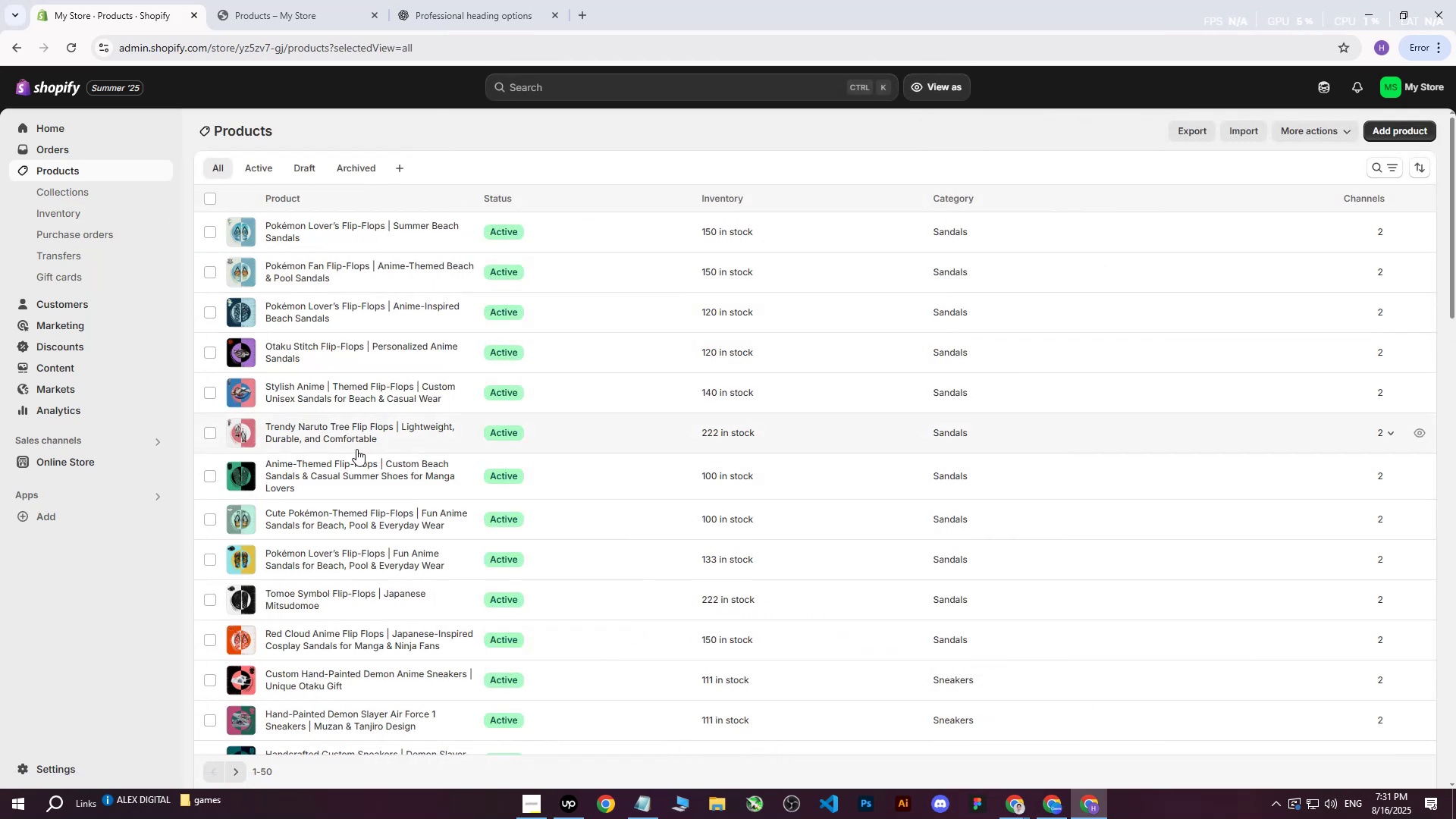 
wait(8.96)
 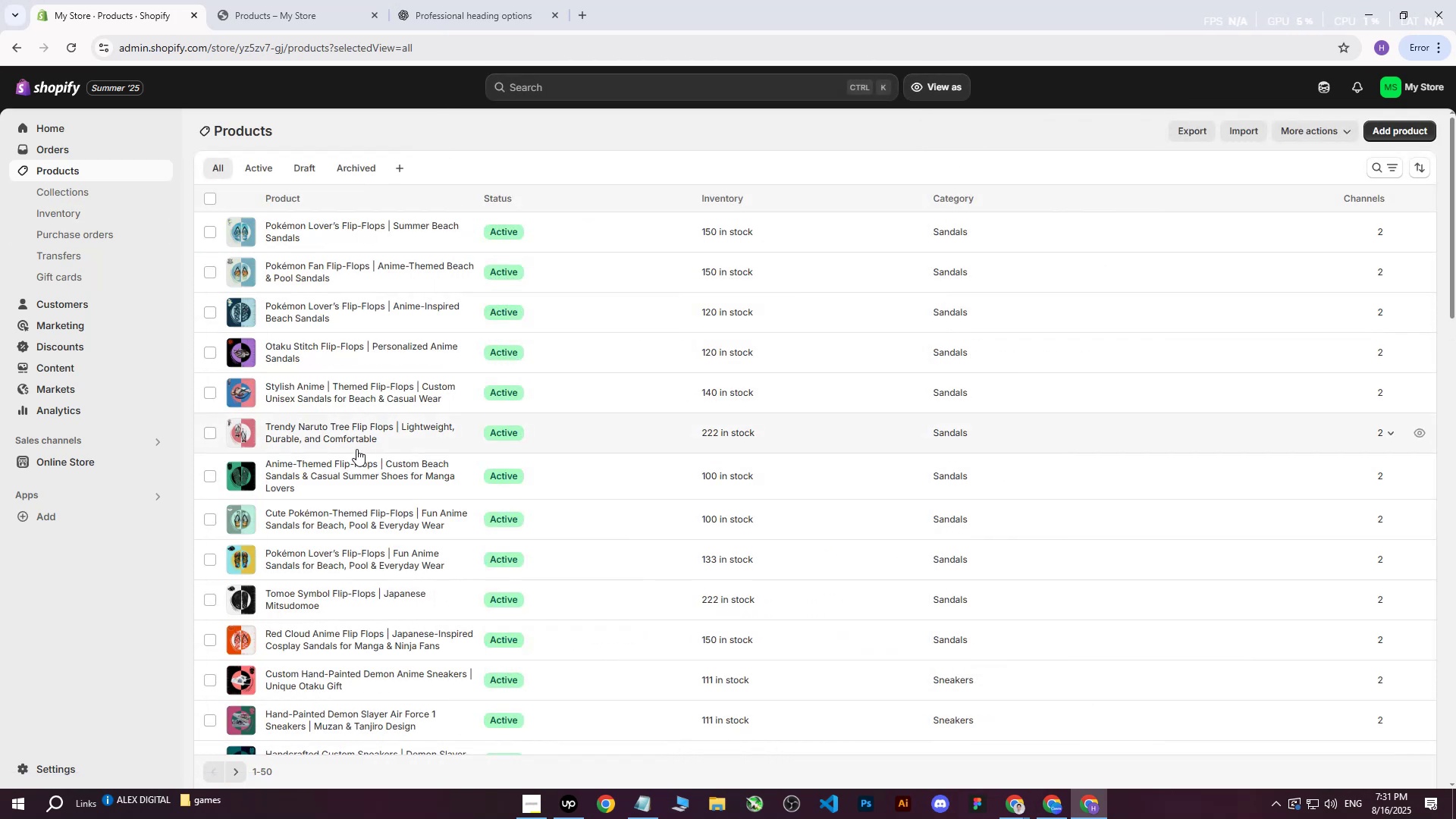 
double_click([952, 744])
 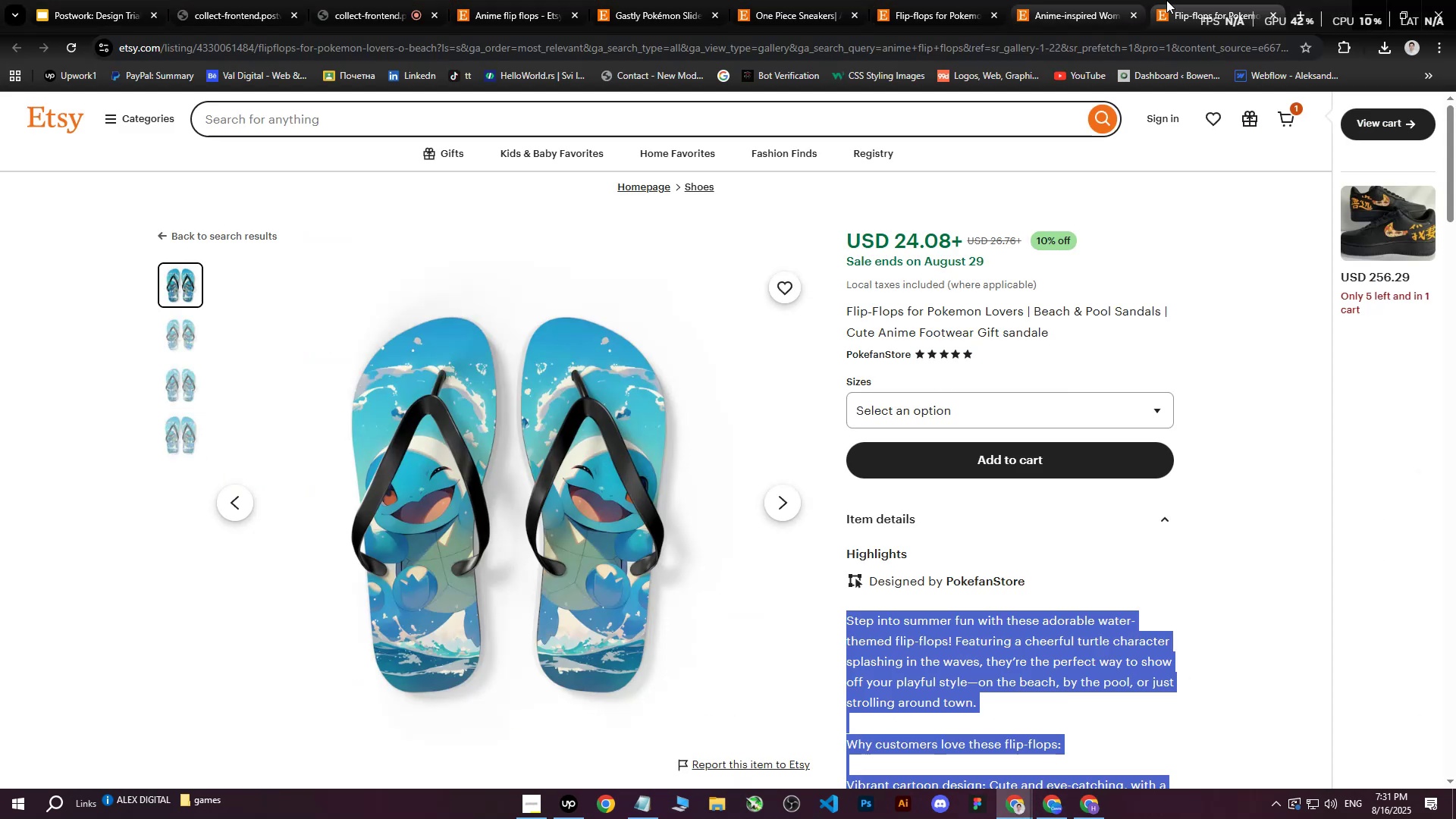 
left_click([1204, 0])
 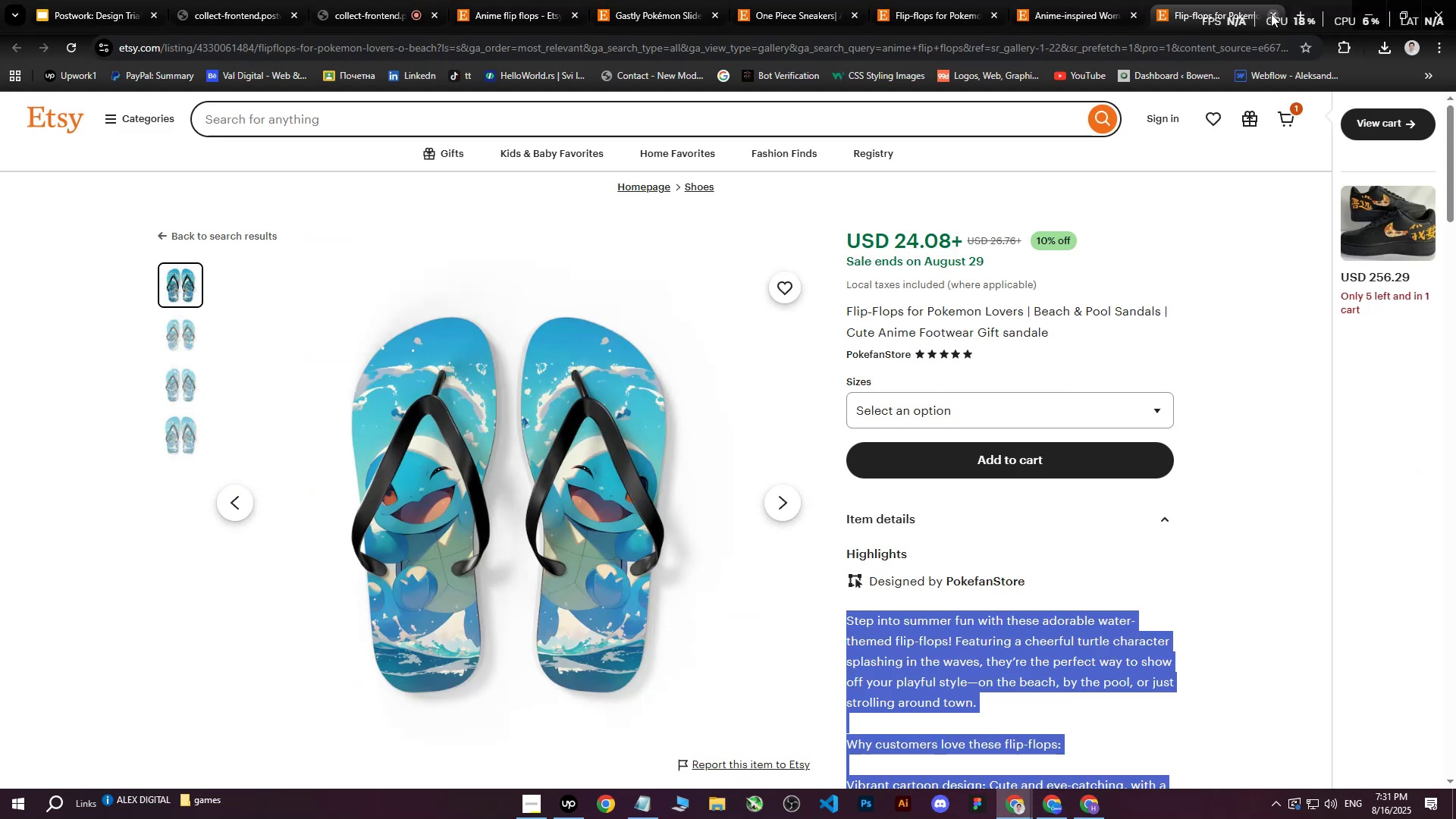 
left_click([1272, 14])
 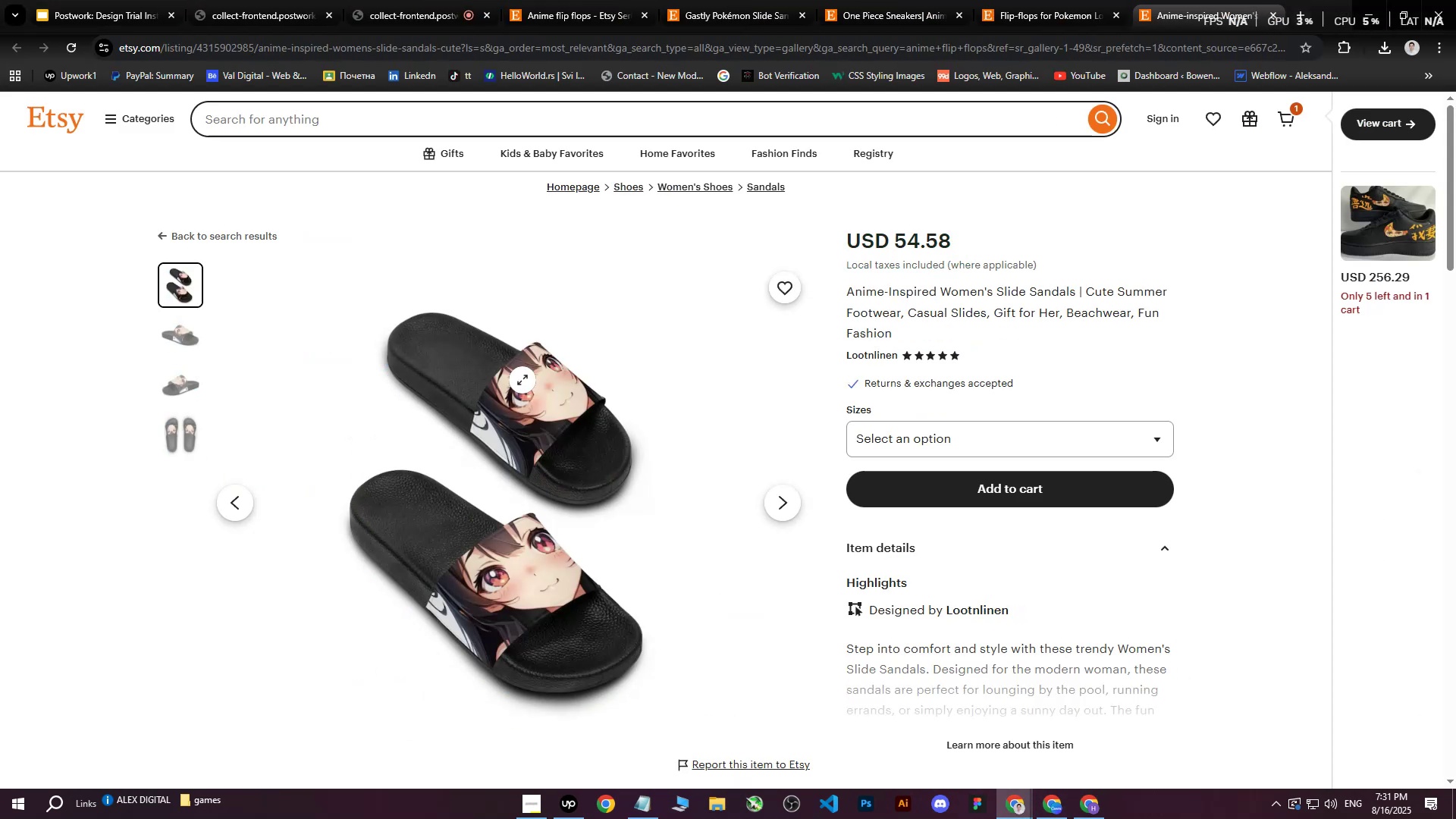 
right_click([522, 381])
 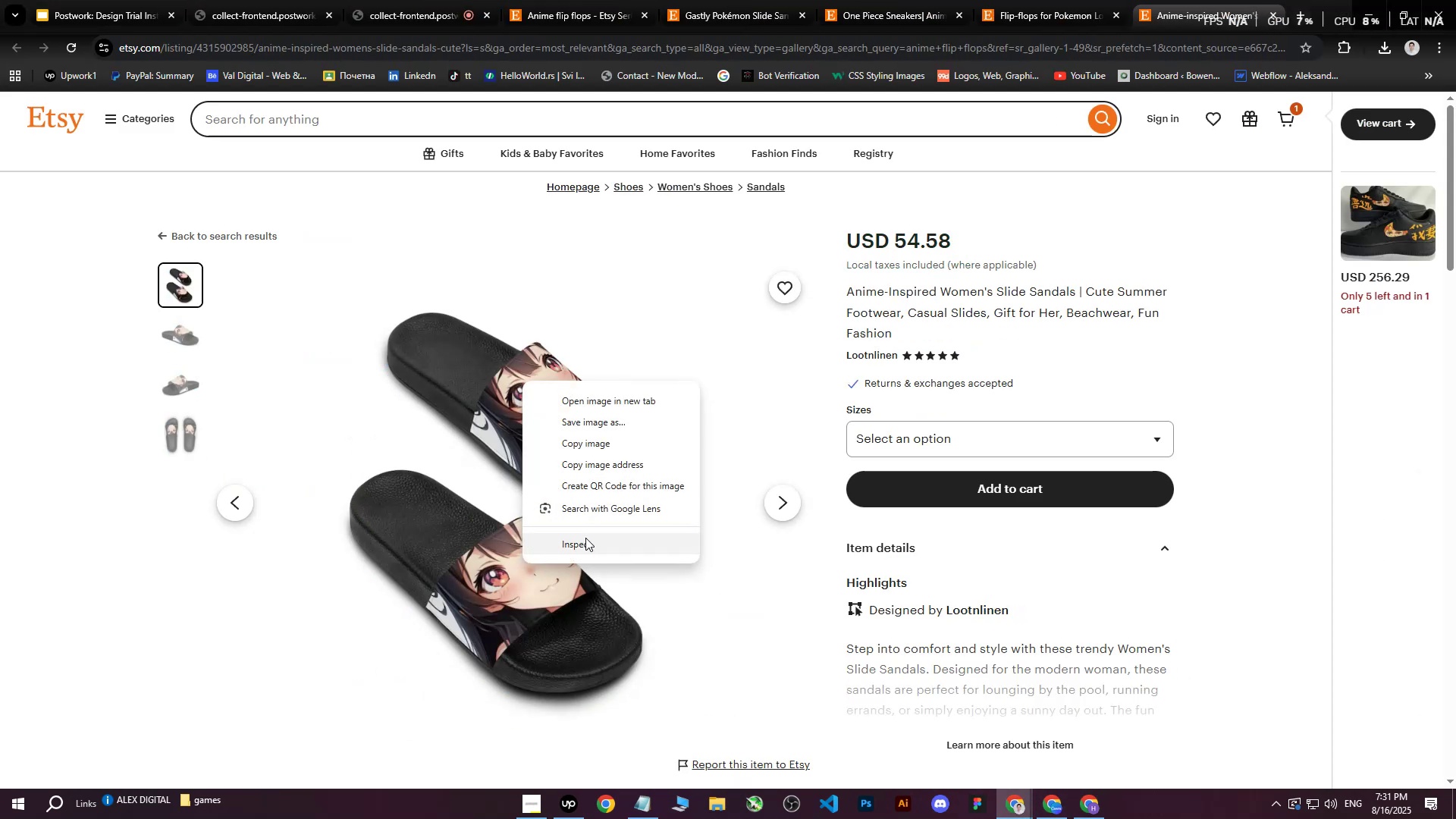 
left_click([585, 538])
 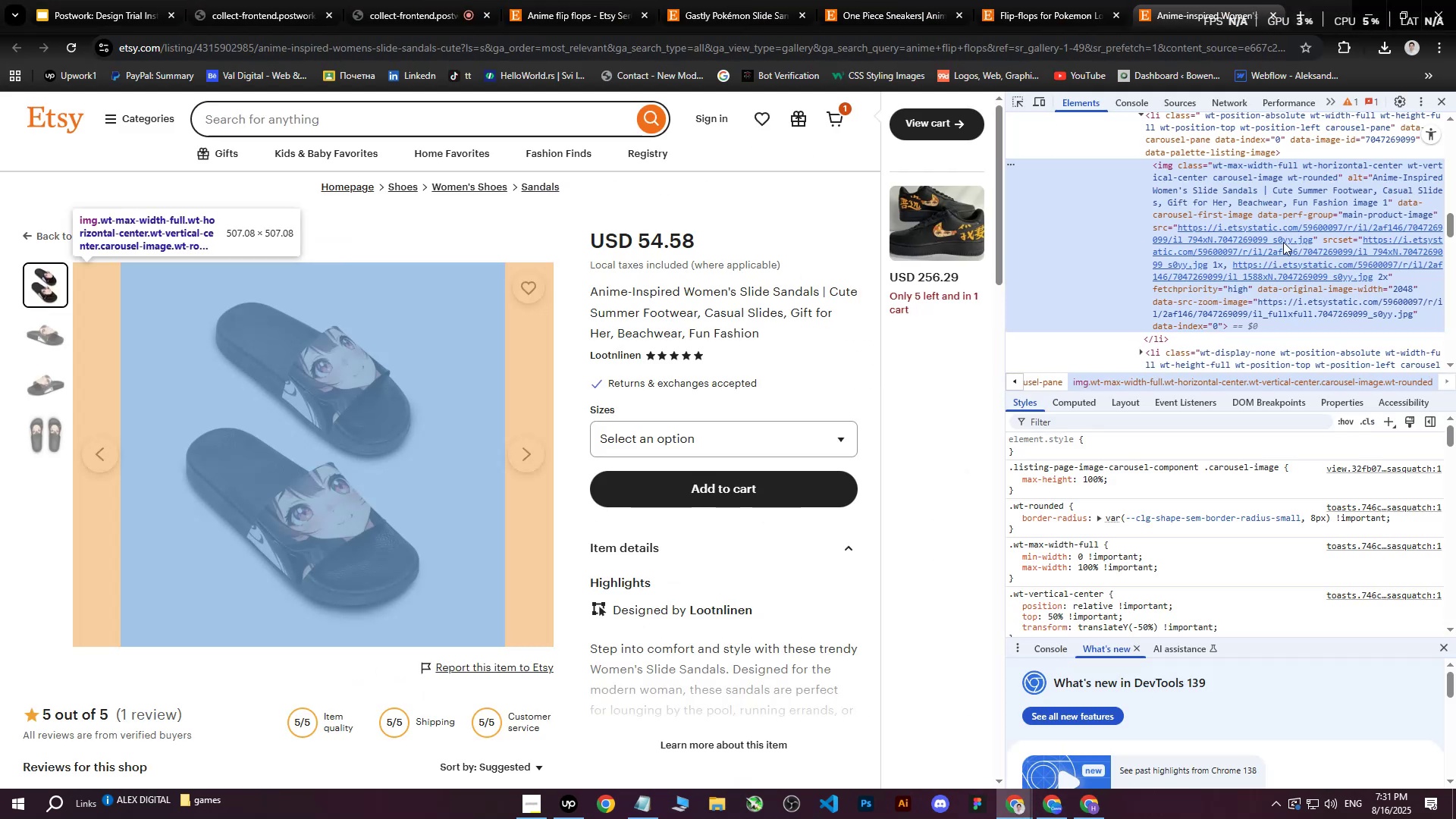 
left_click([1292, 270])
 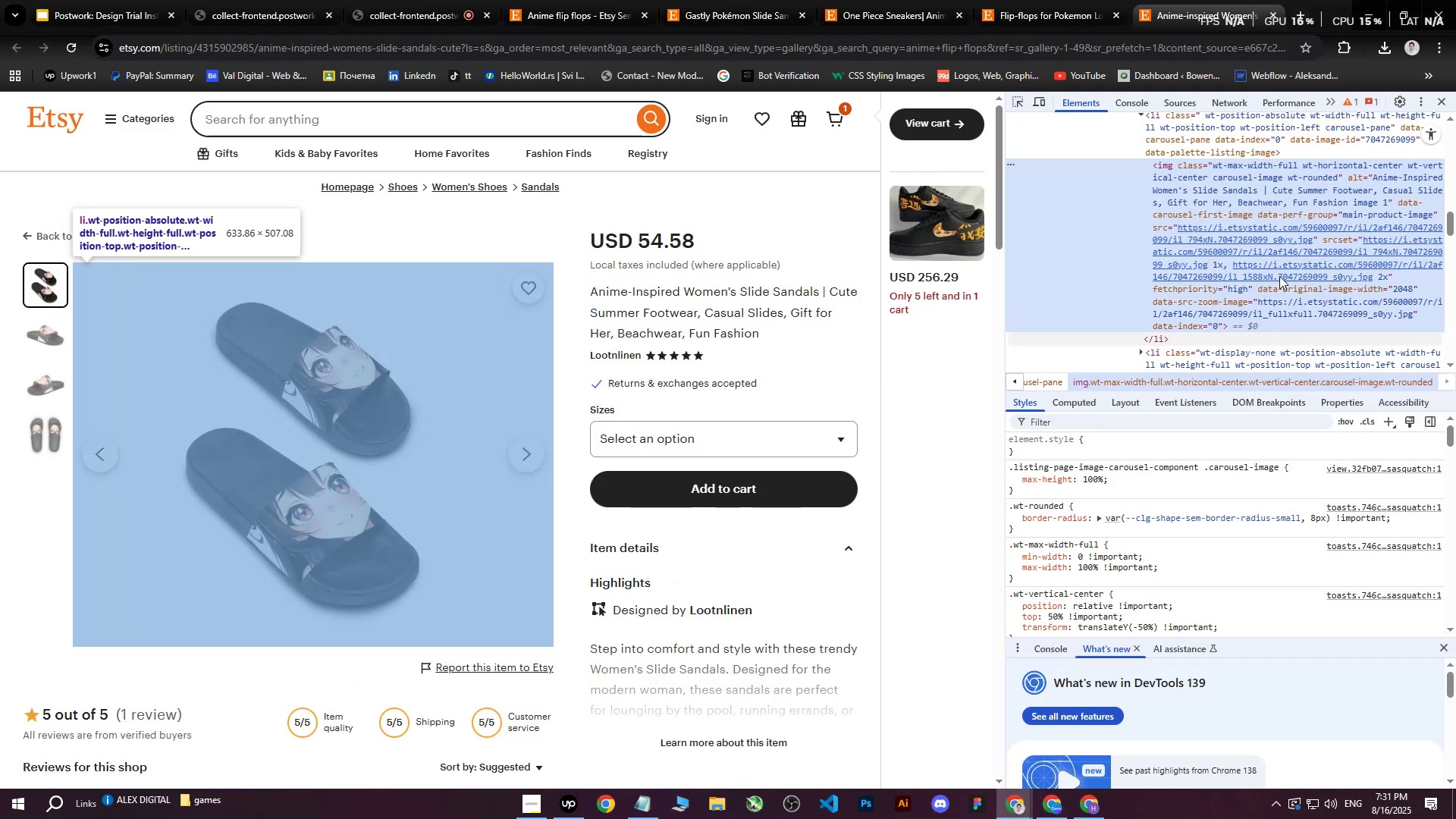 
left_click([1283, 264])
 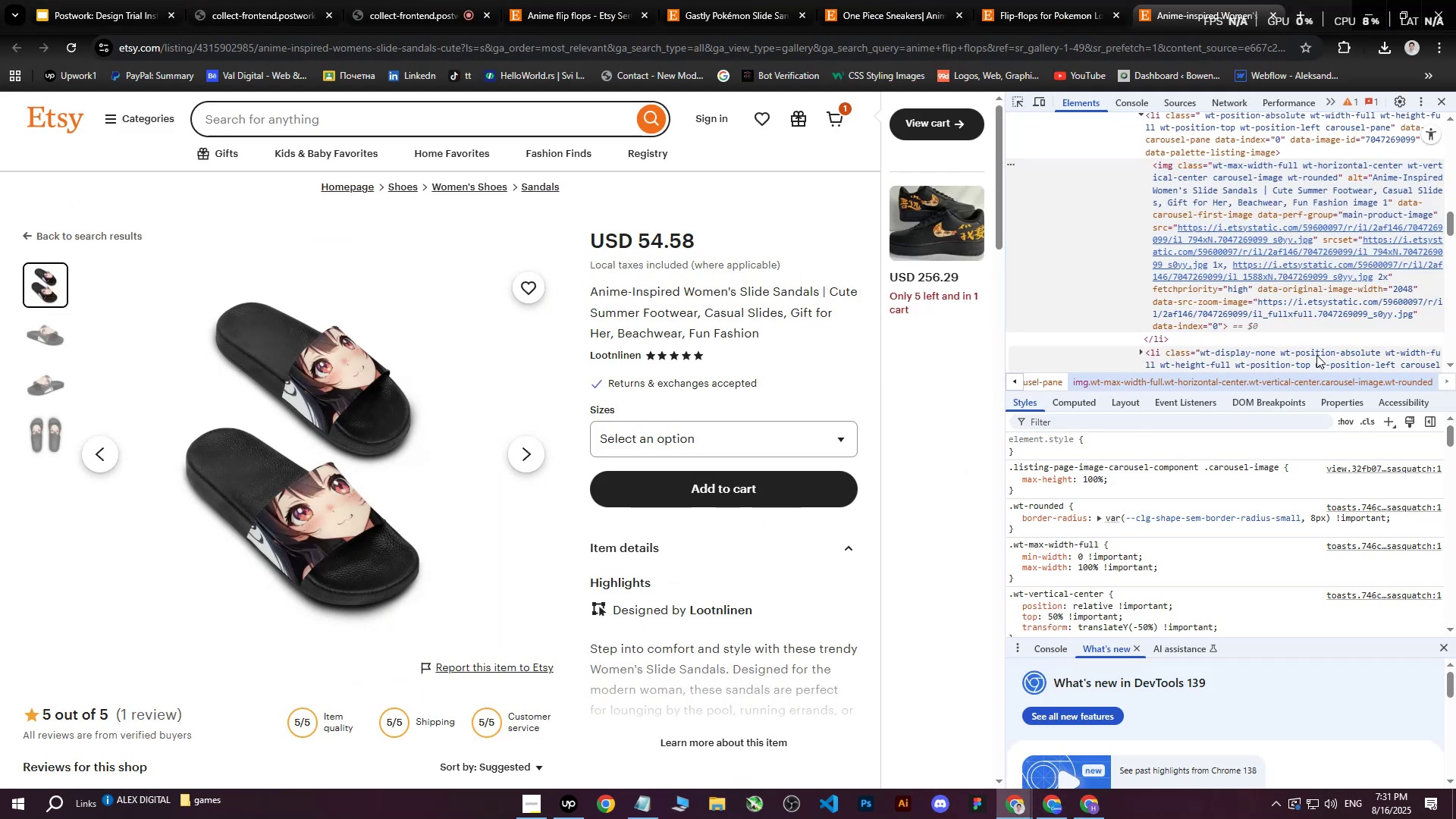 
left_click([1320, 227])
 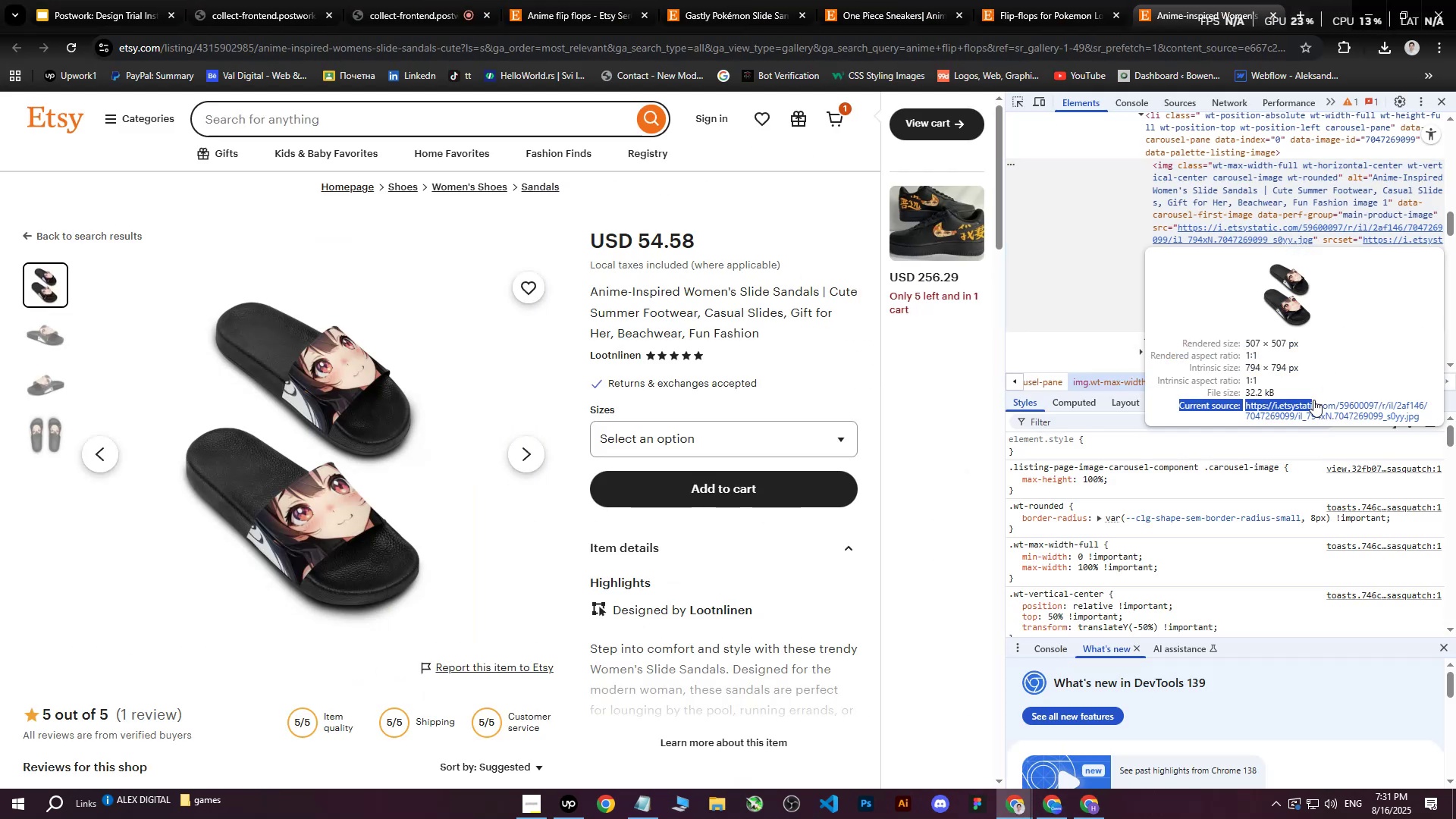 
double_click([1311, 406])
 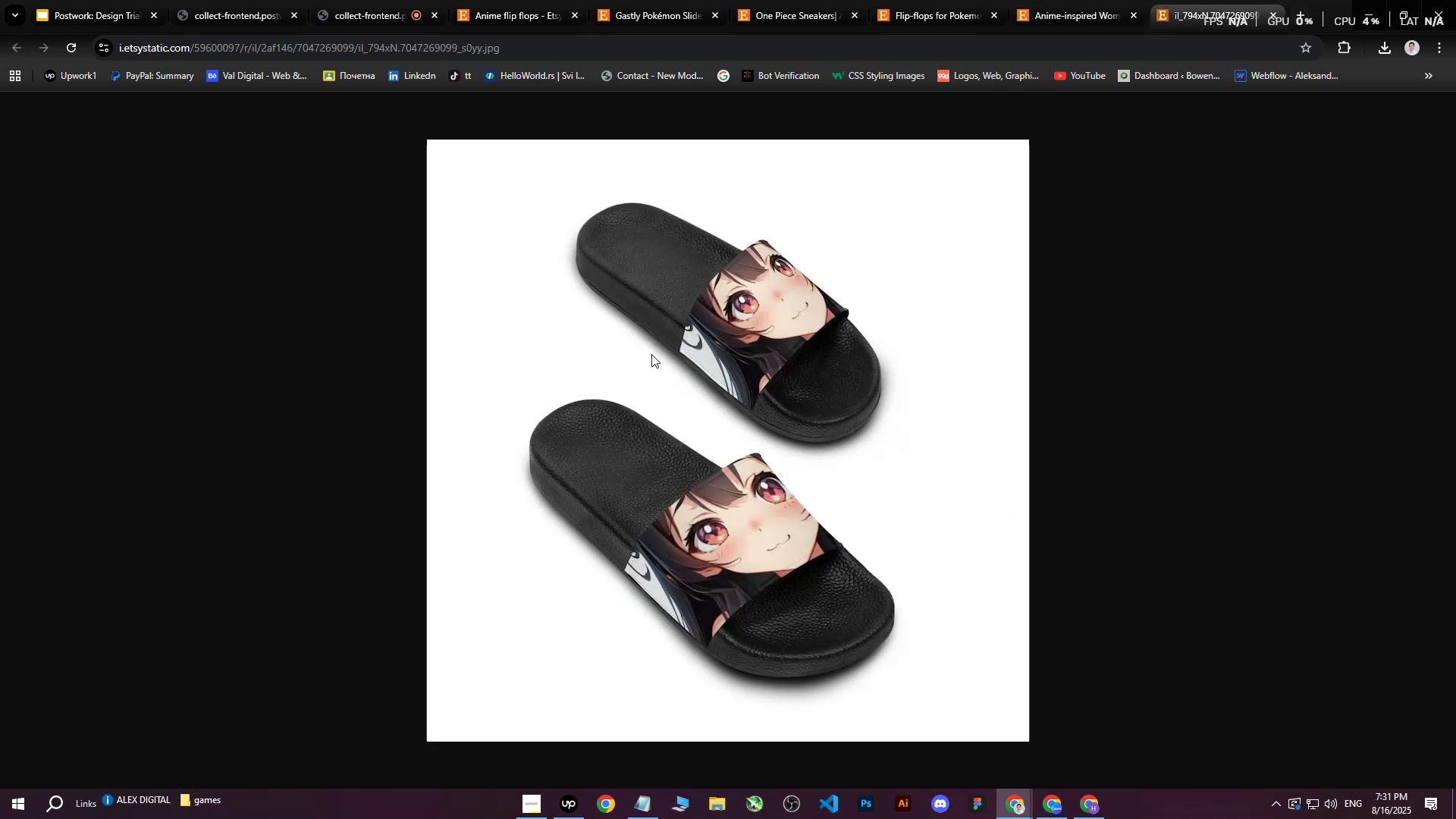 
right_click([720, 332])
 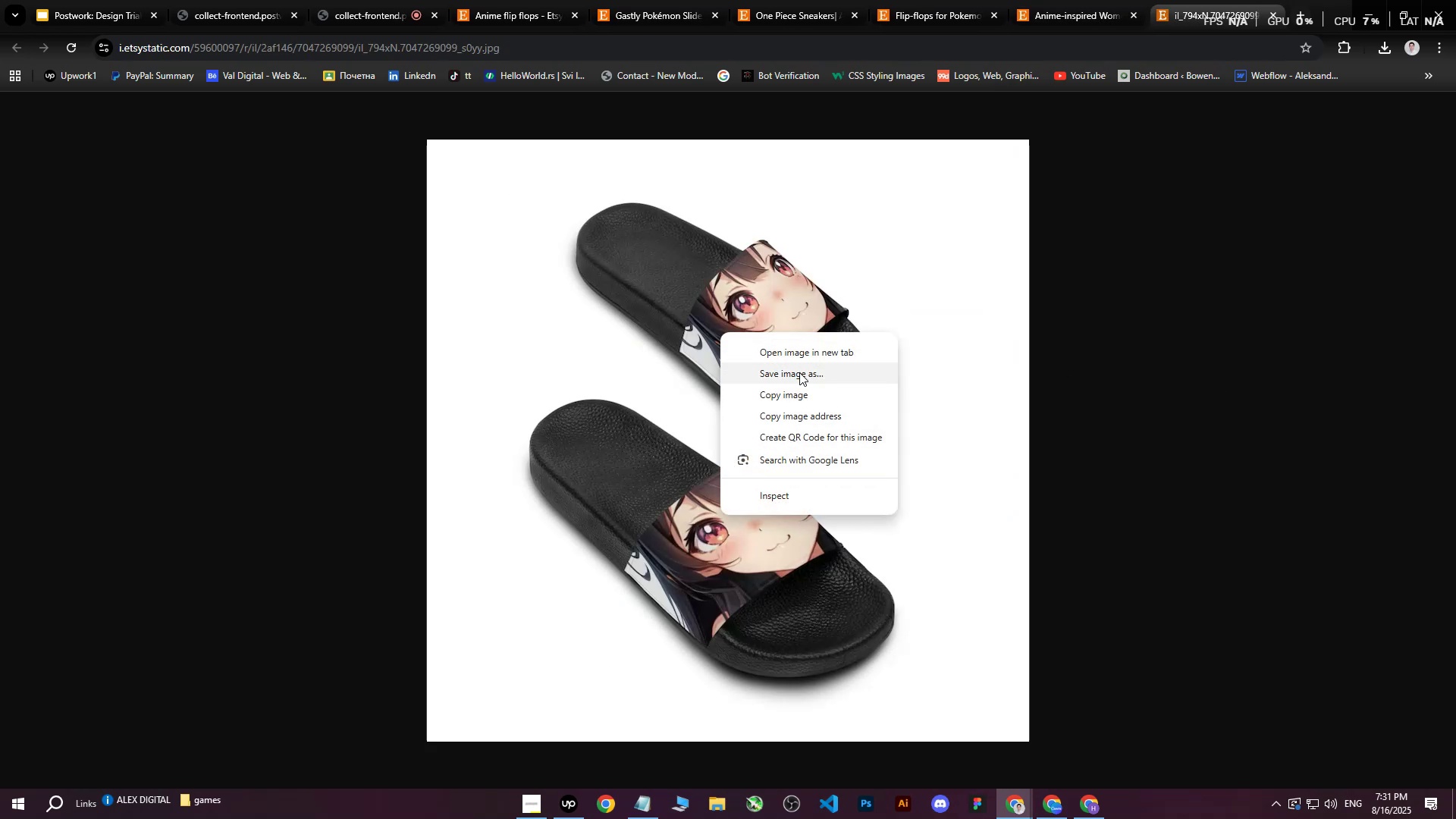 
left_click([799, 375])
 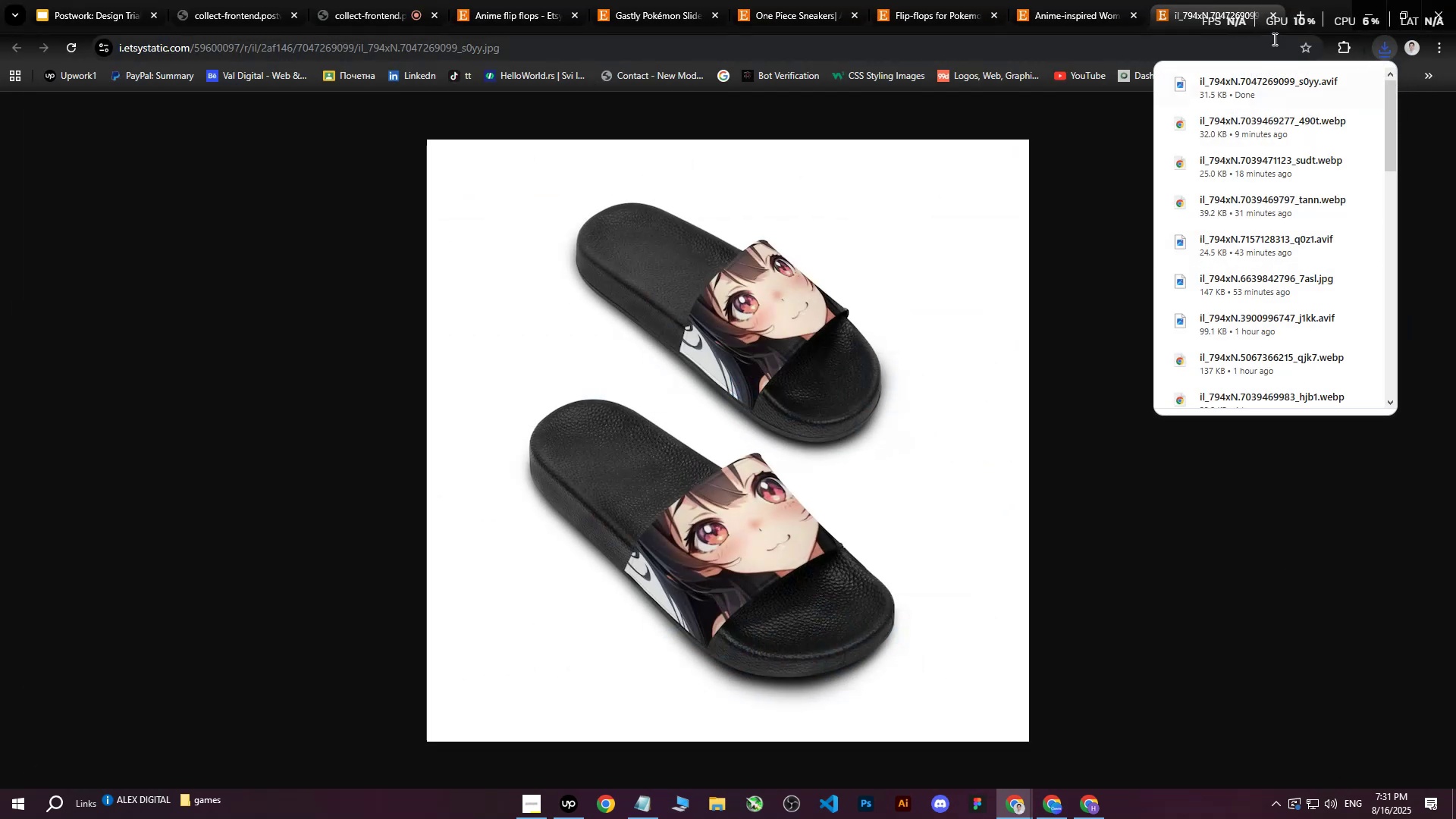 
left_click([1244, 8])
 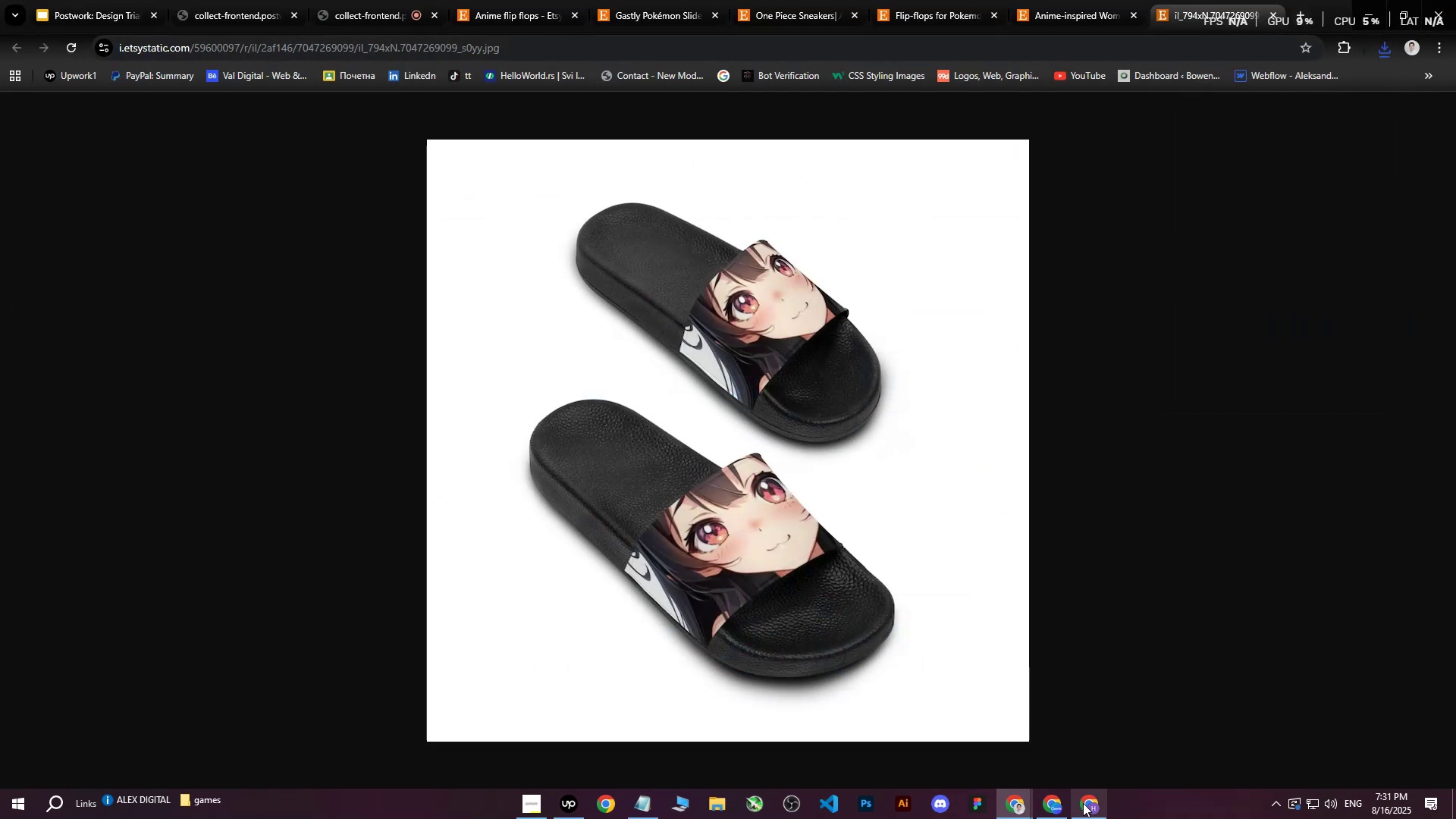 
left_click([1087, 807])
 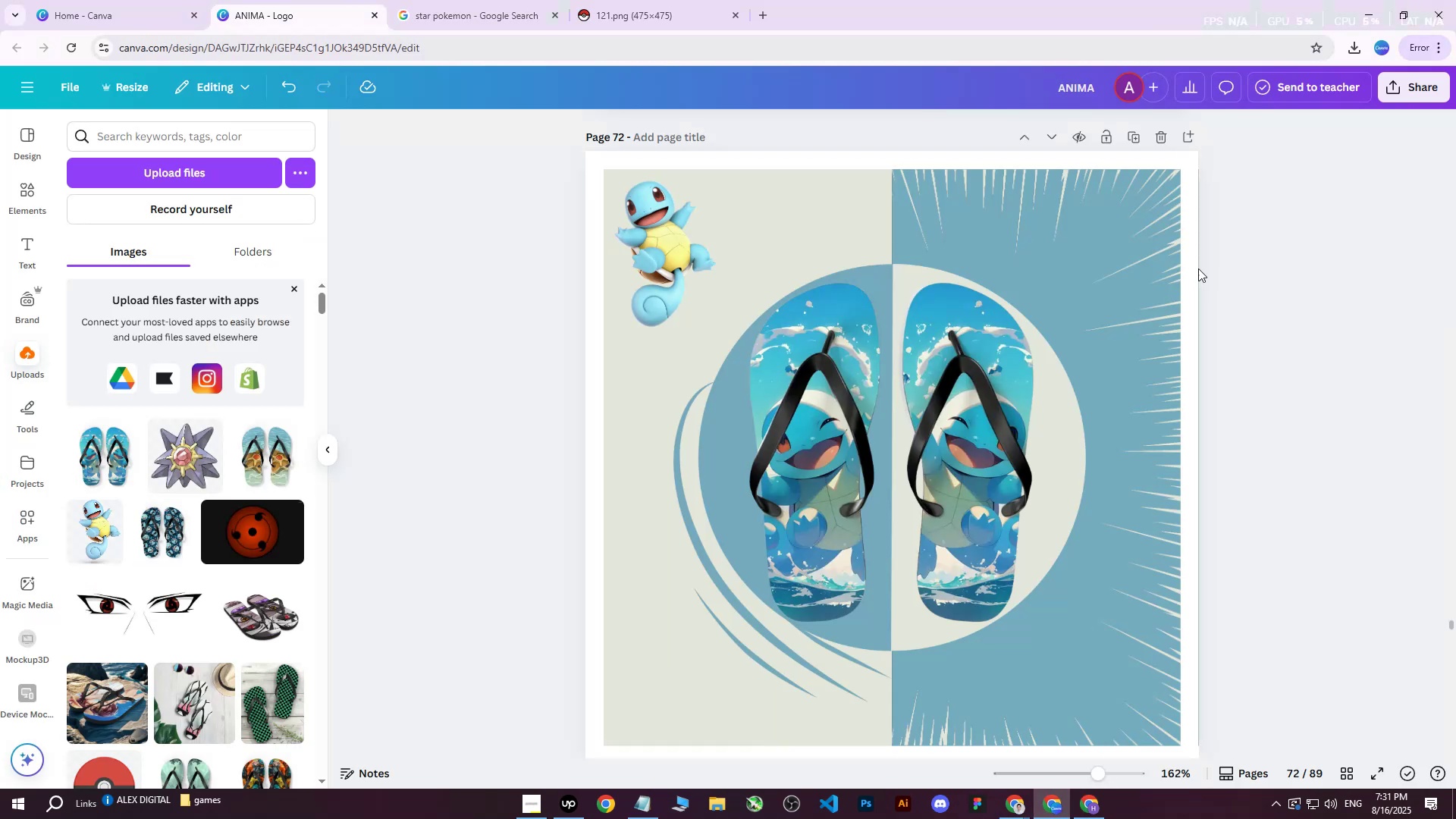 
left_click([1141, 130])
 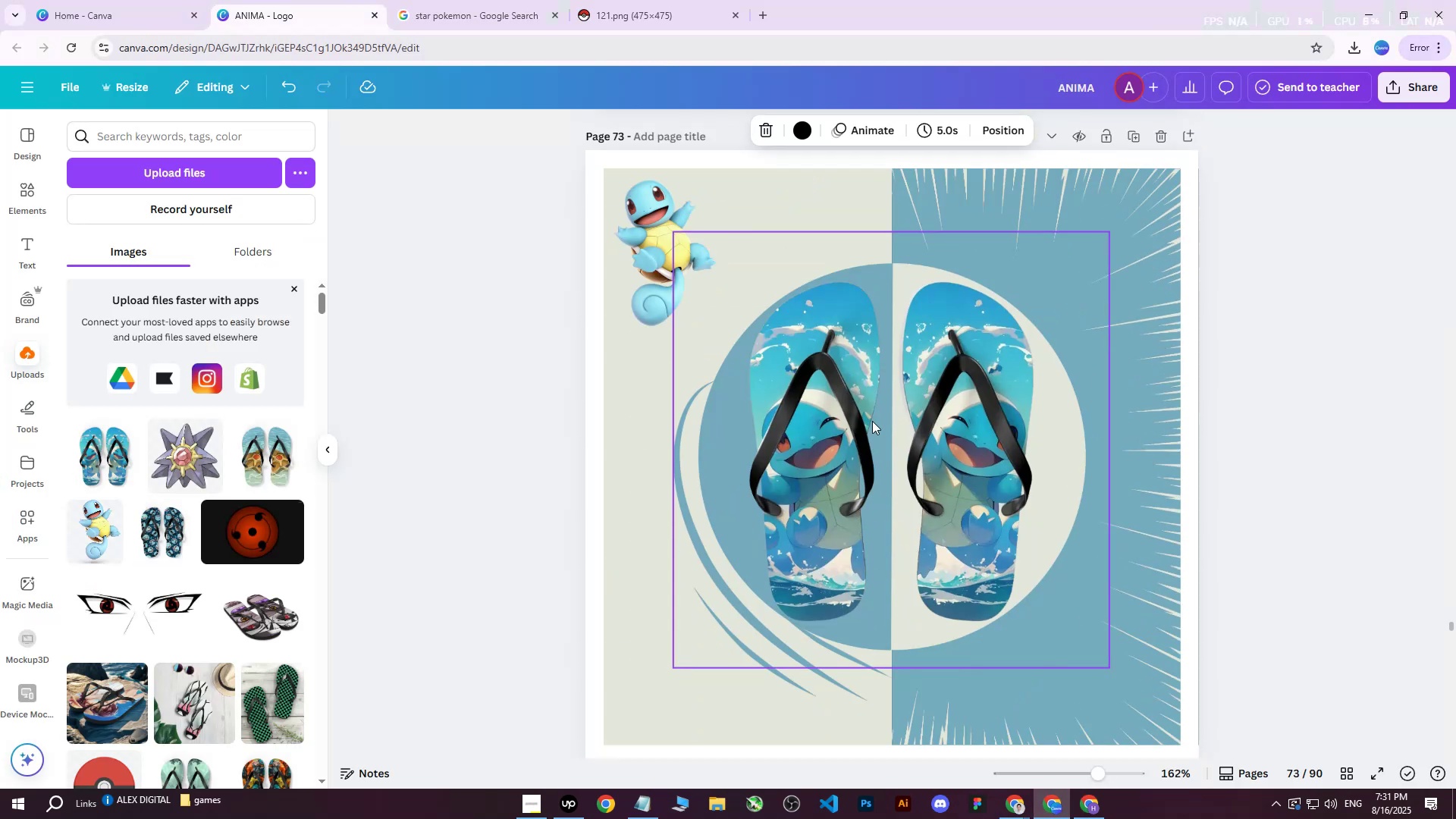 
left_click([791, 457])
 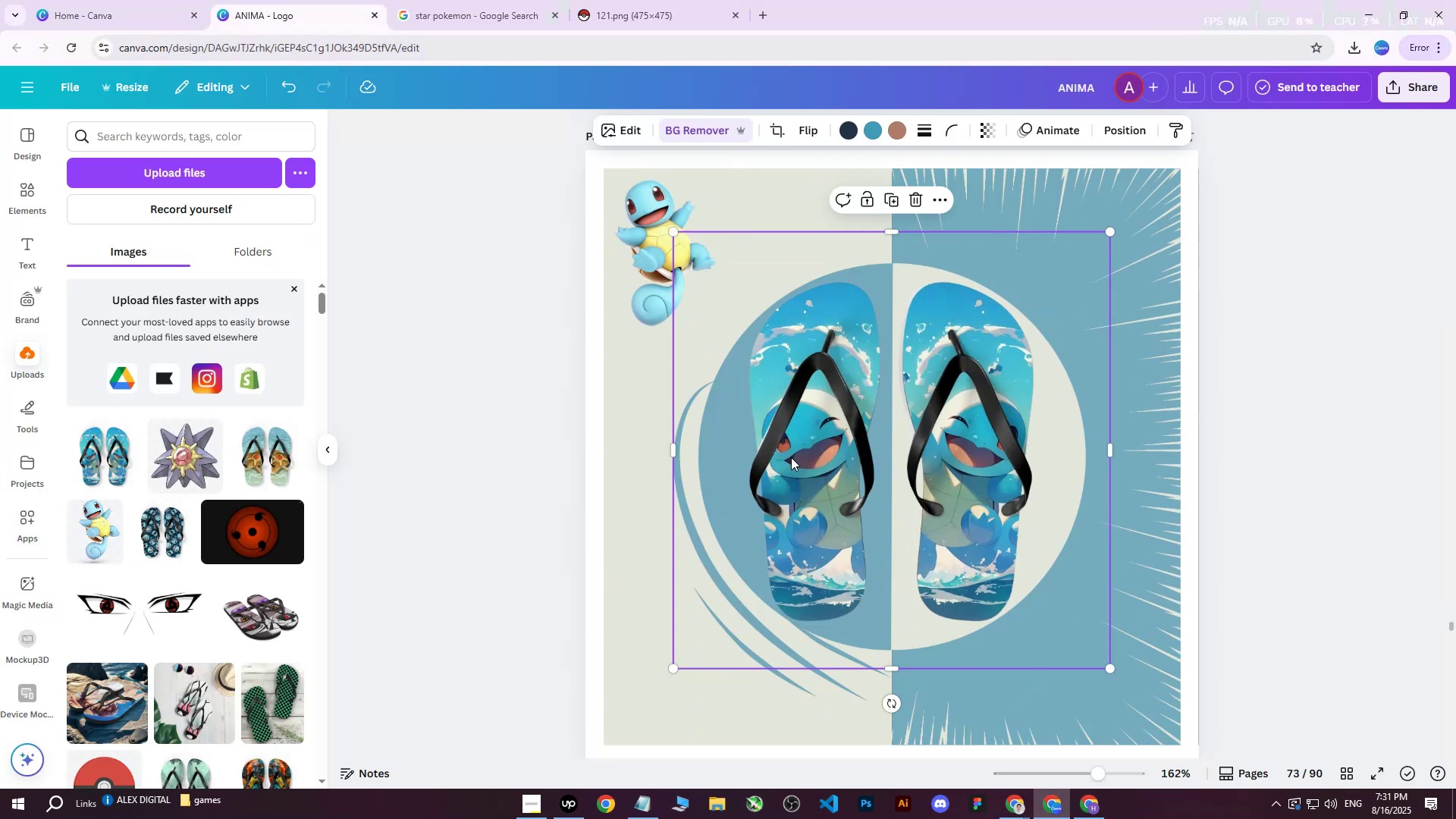 
key(Delete)
 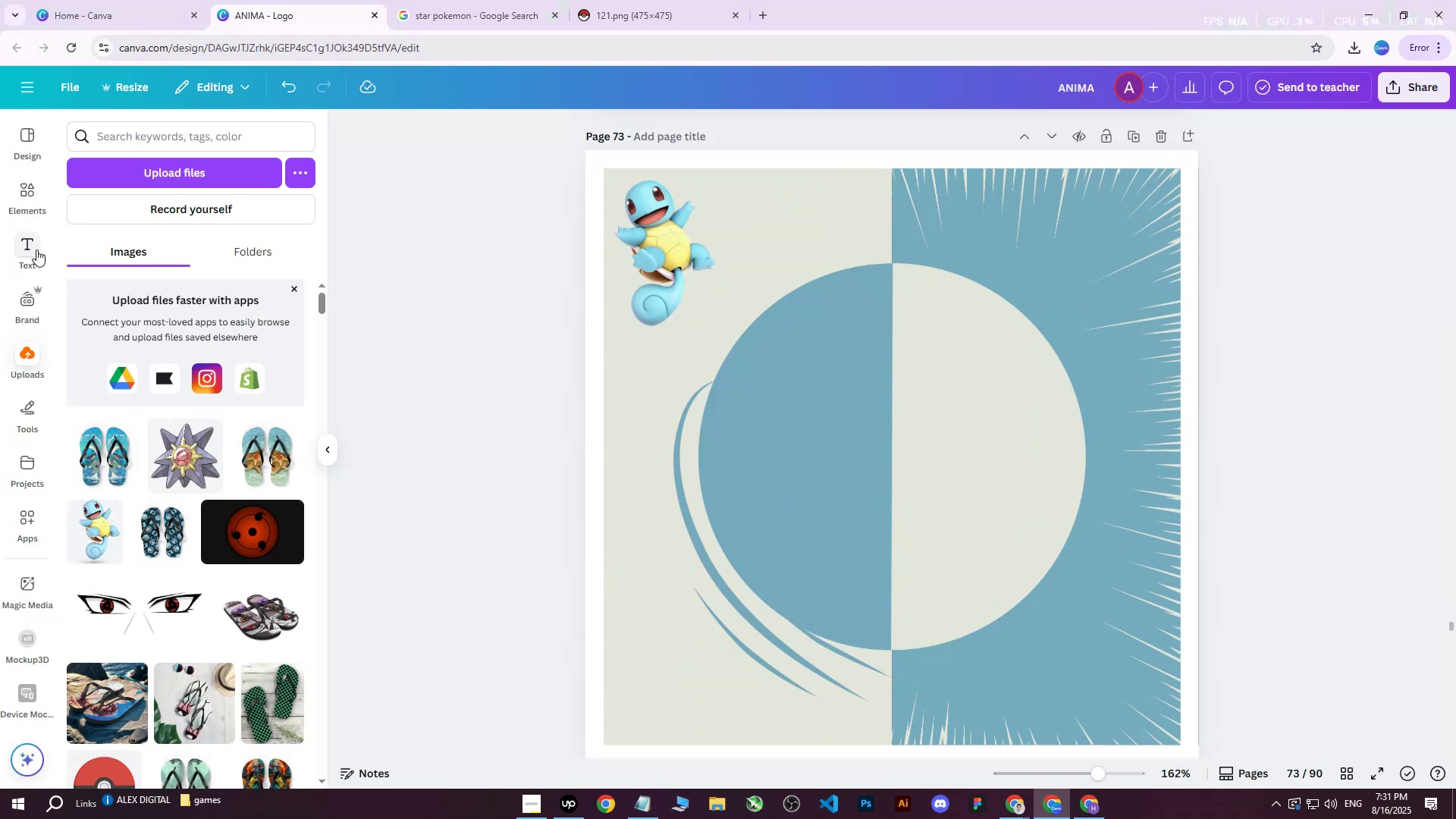 
left_click([134, 165])
 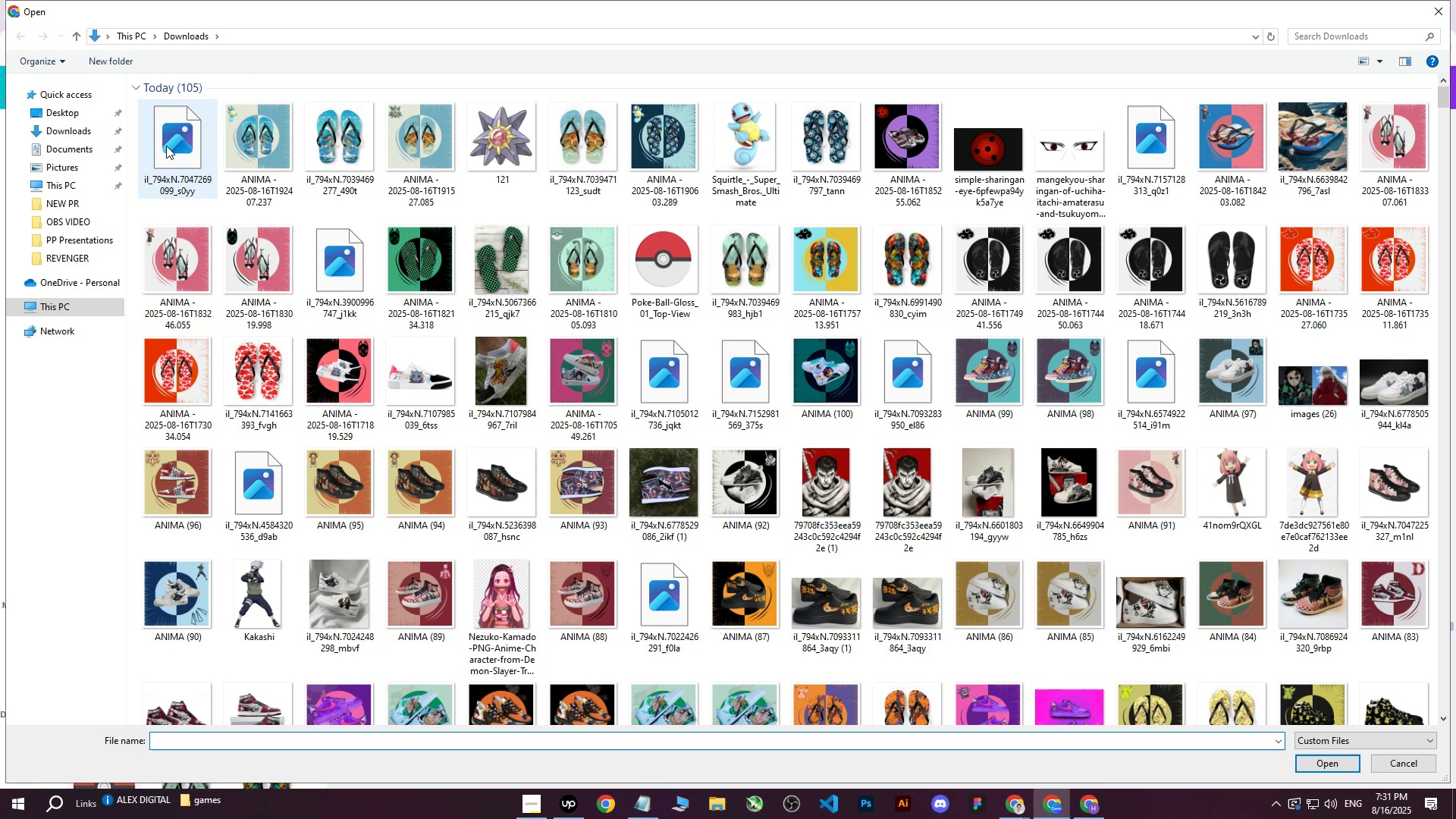 
left_click([166, 146])
 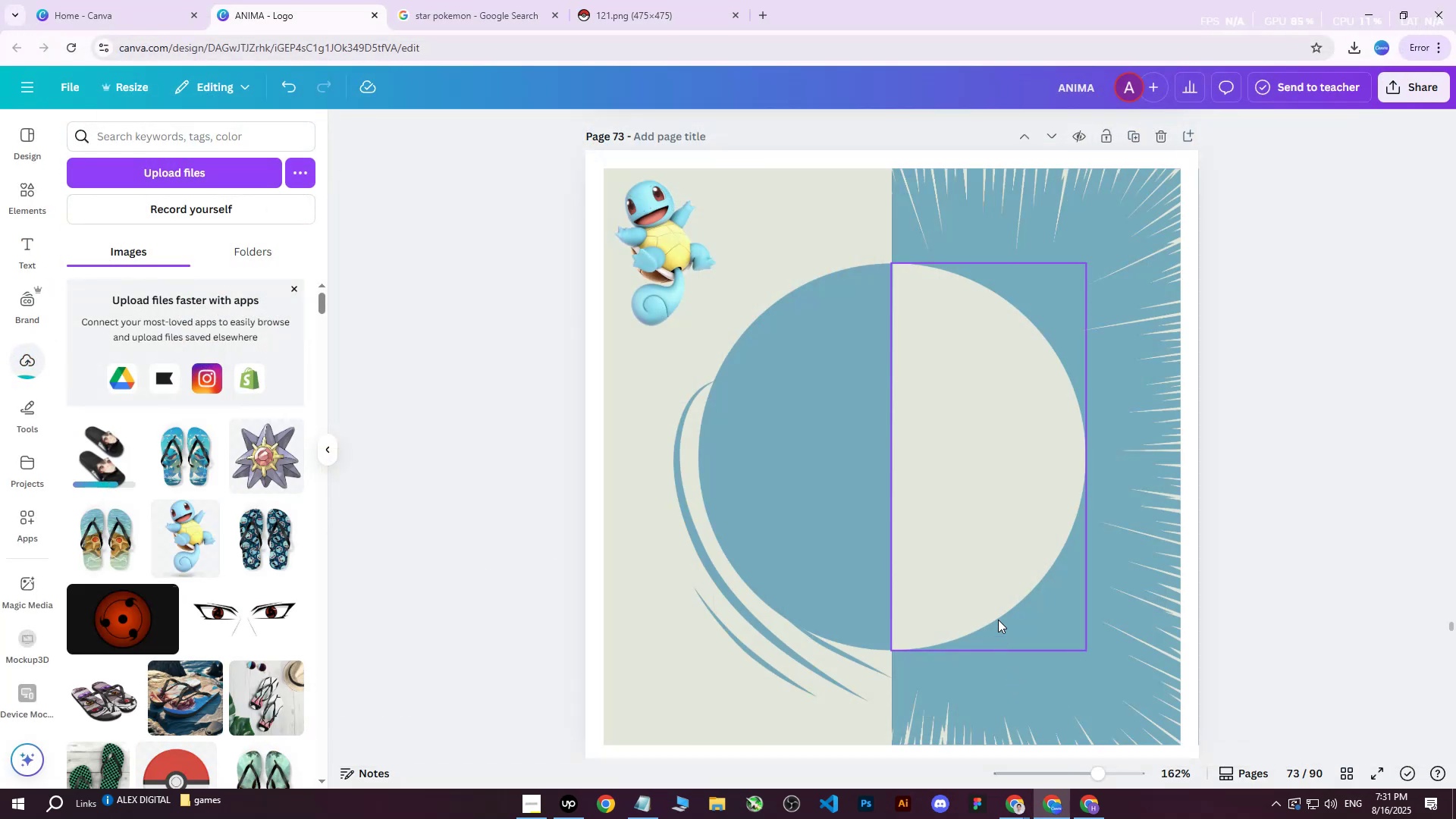 
left_click([130, 460])
 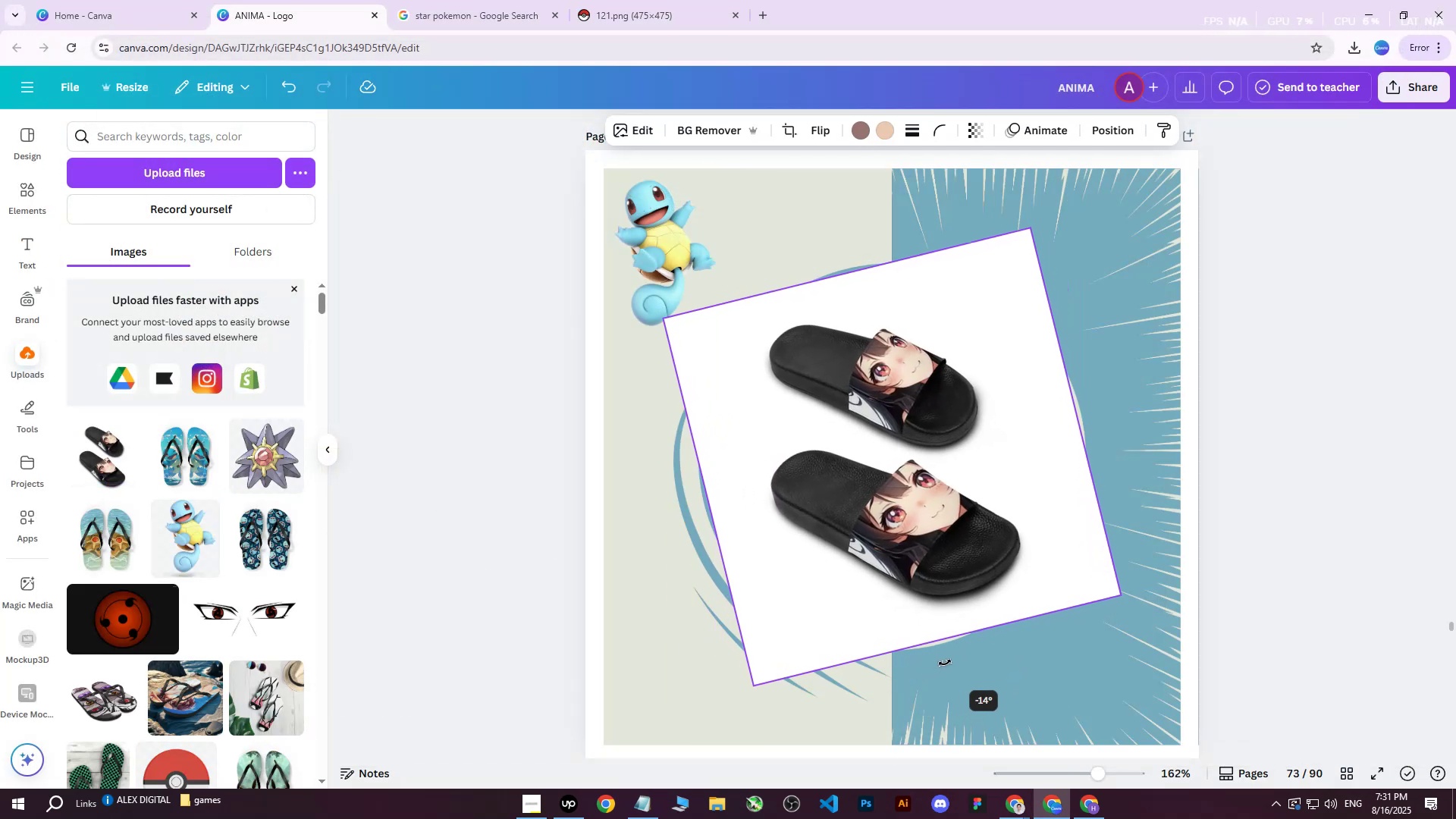 
double_click([870, 375])
 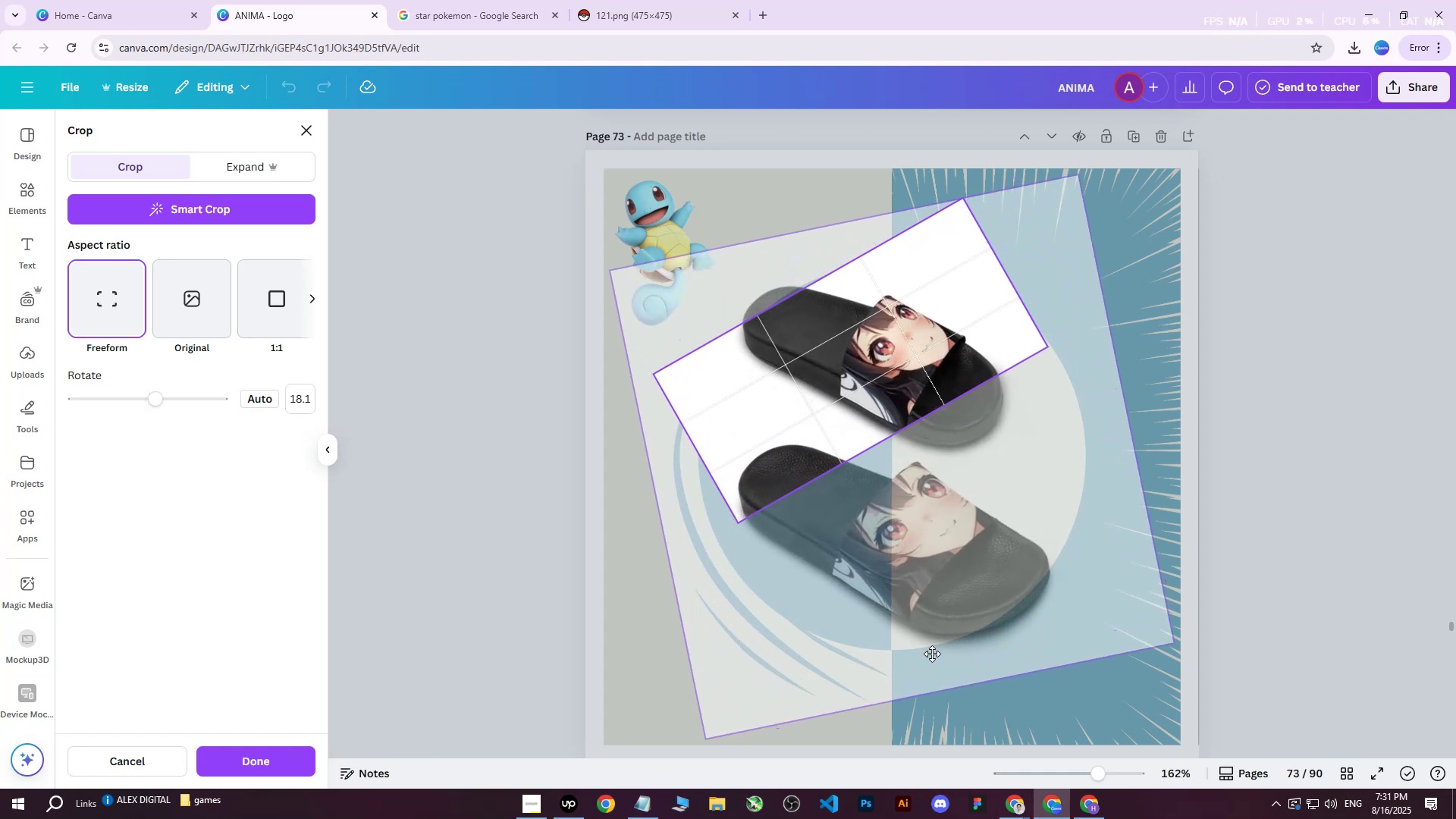 
wait(9.75)
 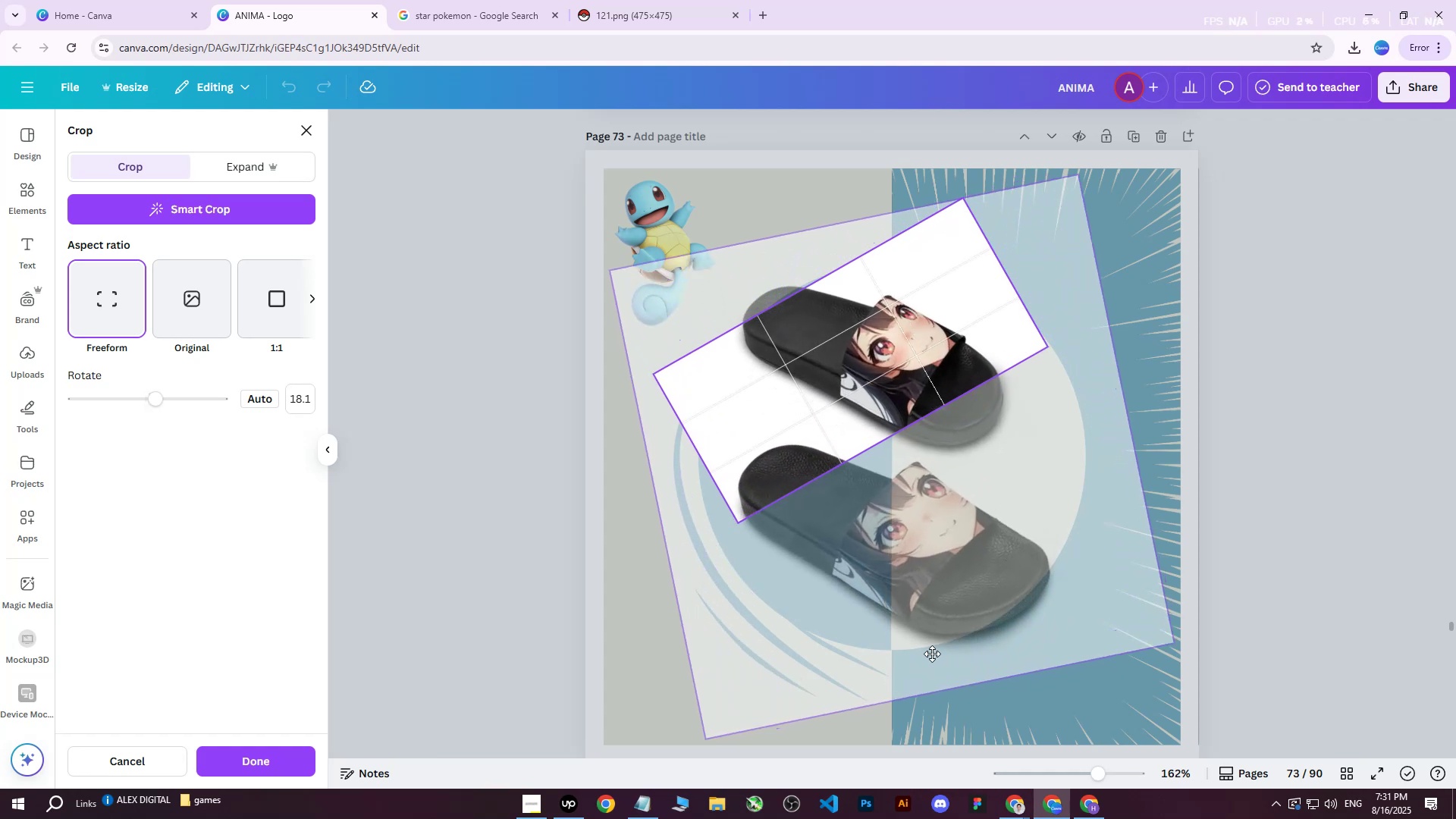 
left_click([467, 475])
 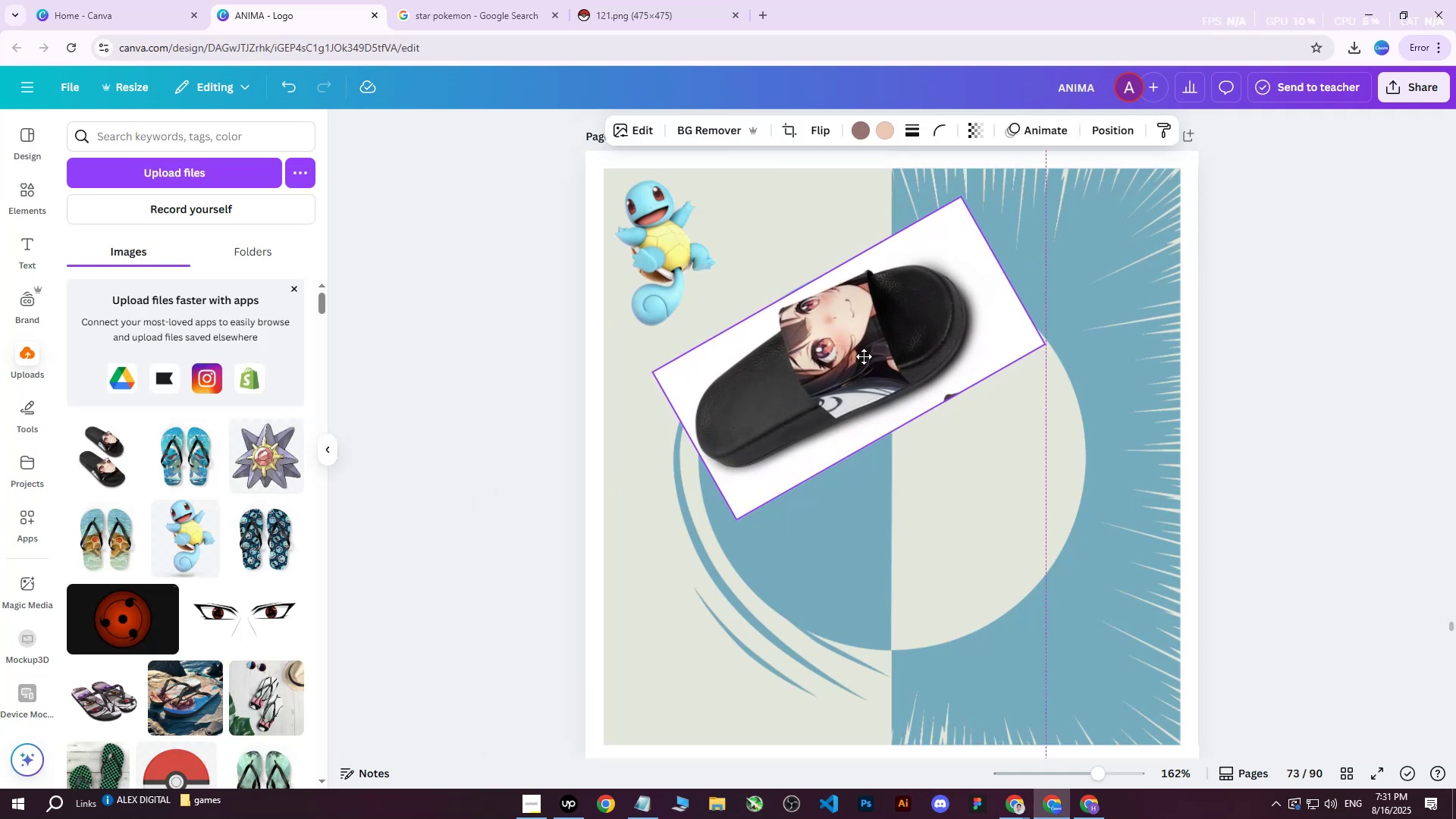 
key(Control+ControlLeft)
 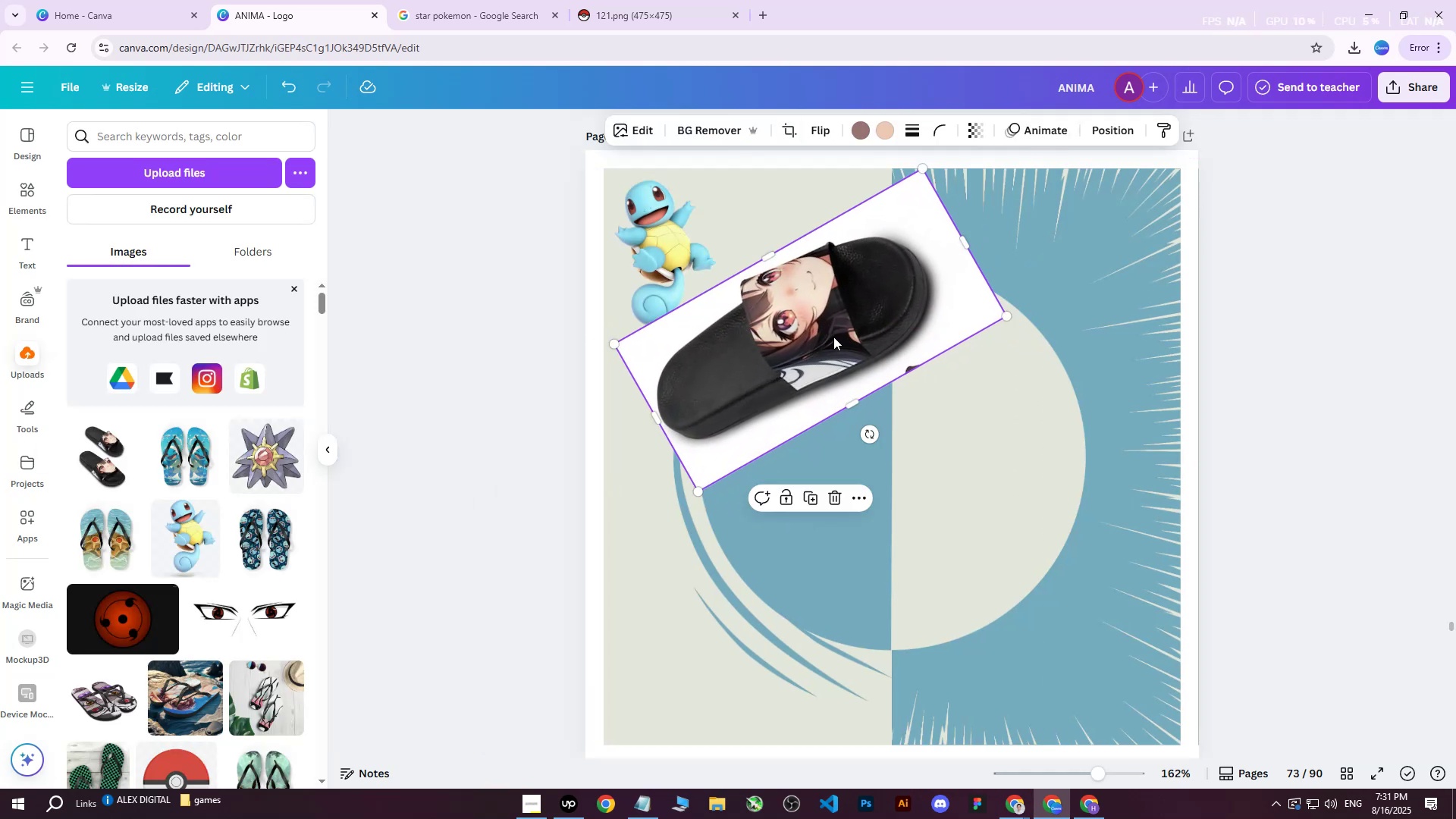 
key(Control+D)
 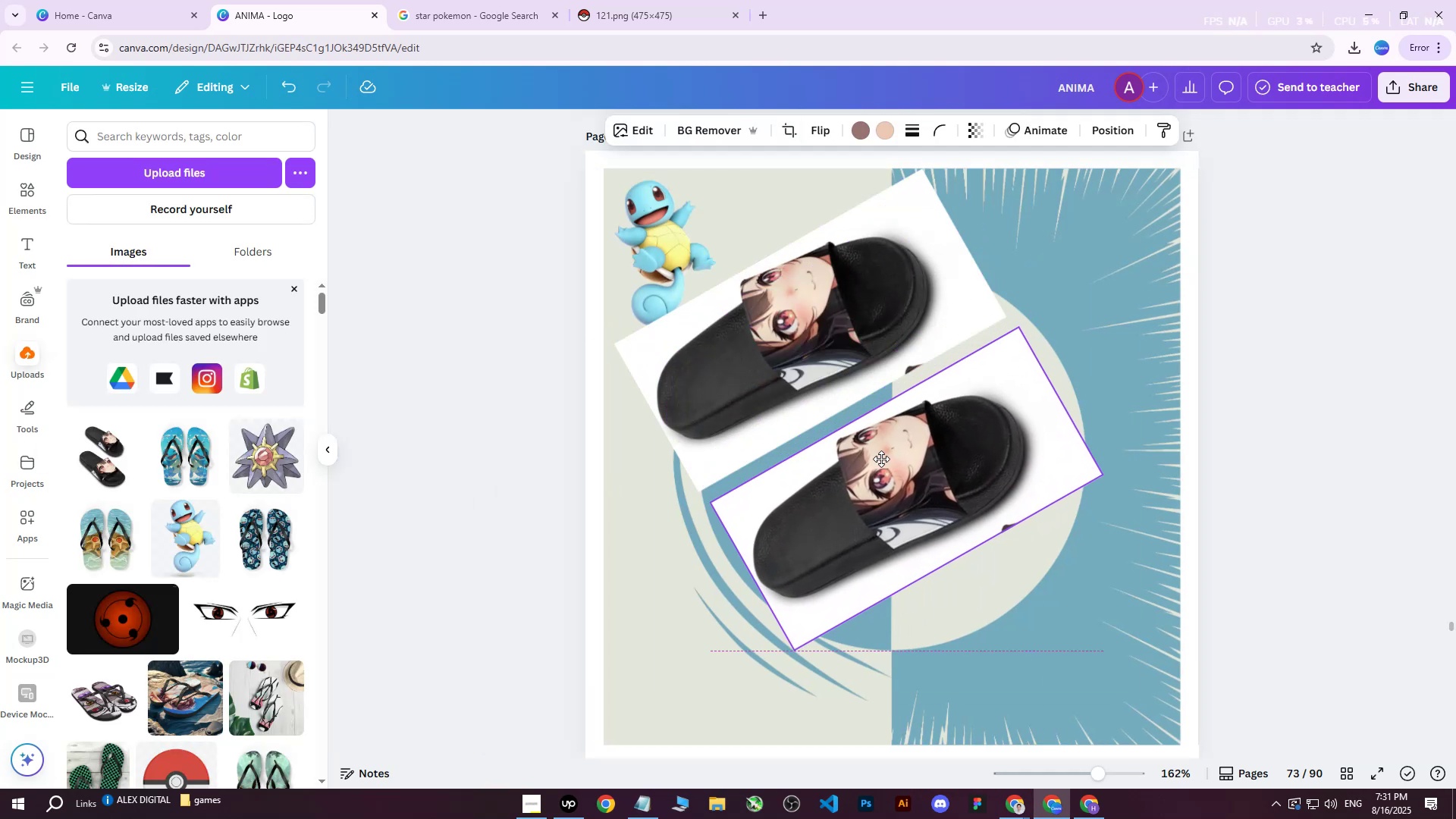 
double_click([881, 465])
 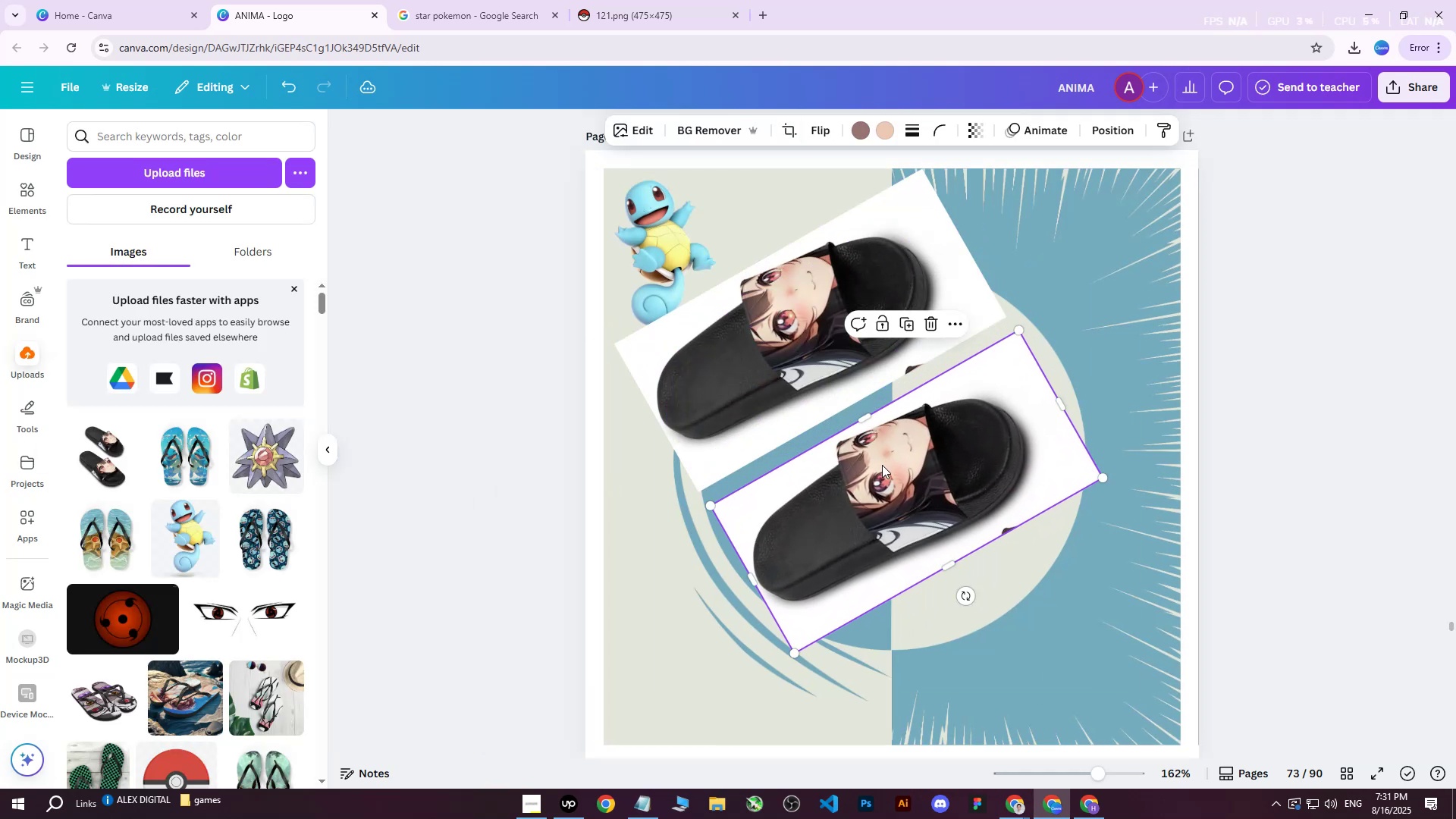 
triple_click([882, 465])
 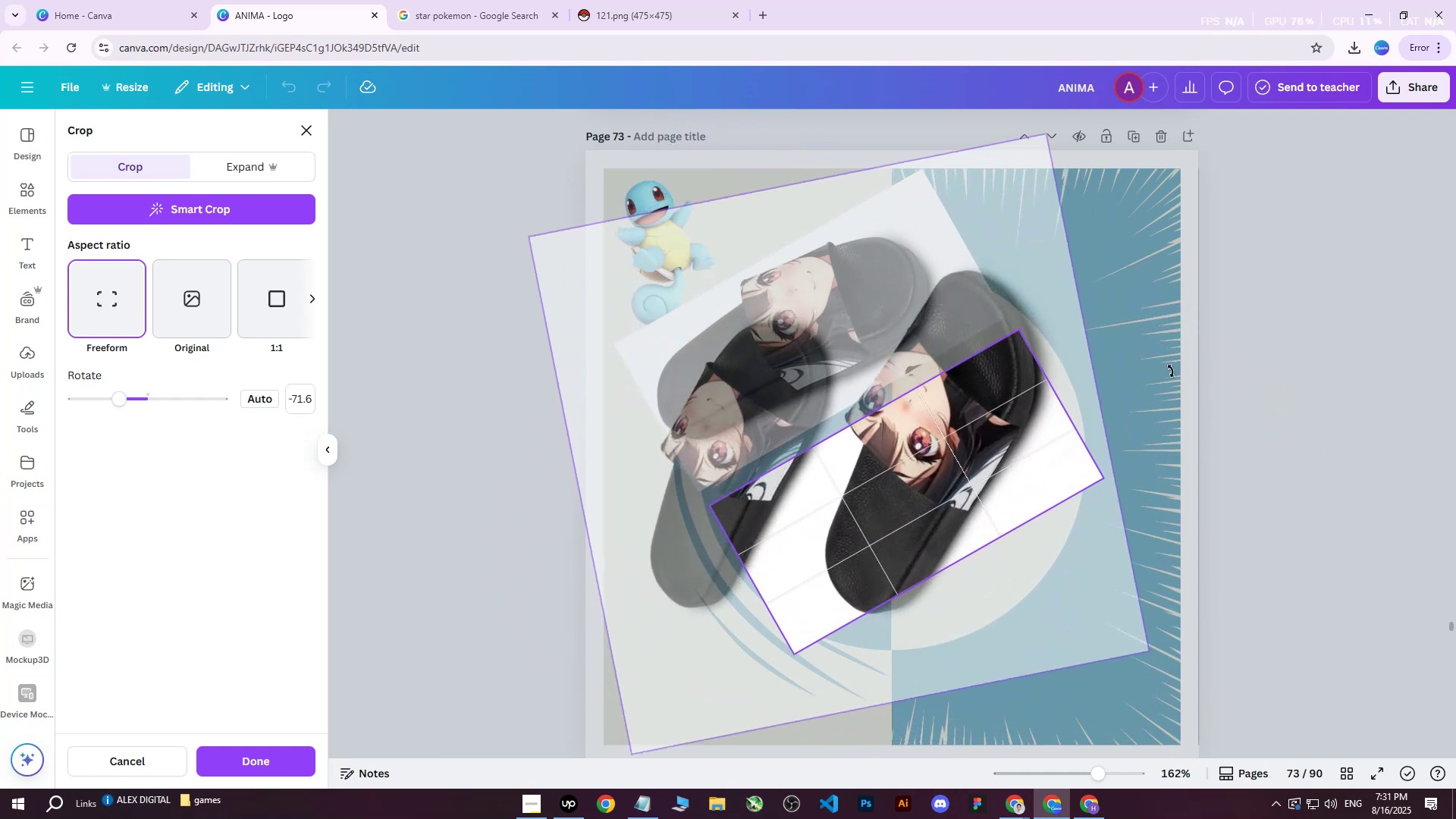 
wait(10.38)
 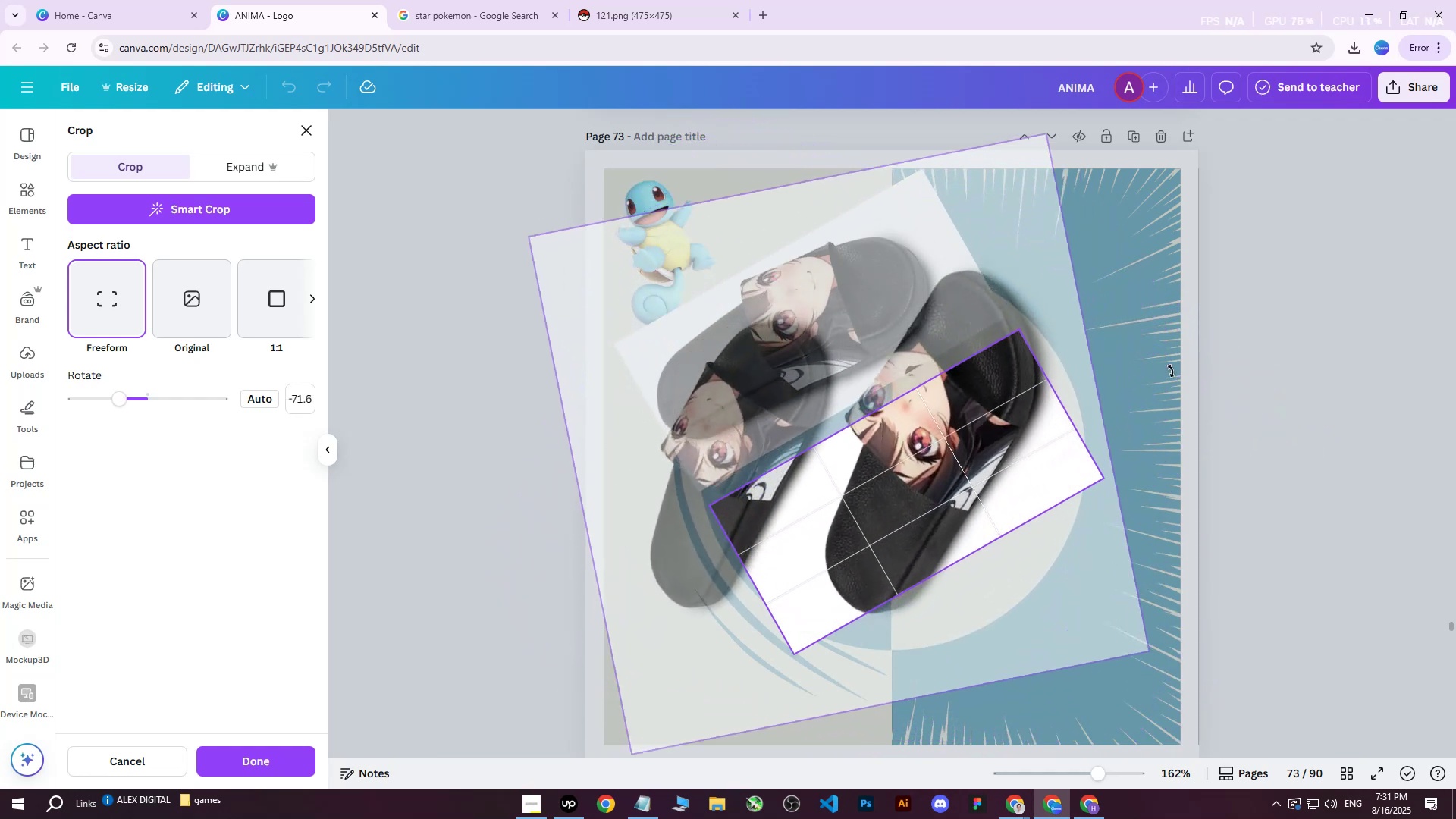 
double_click([1301, 307])
 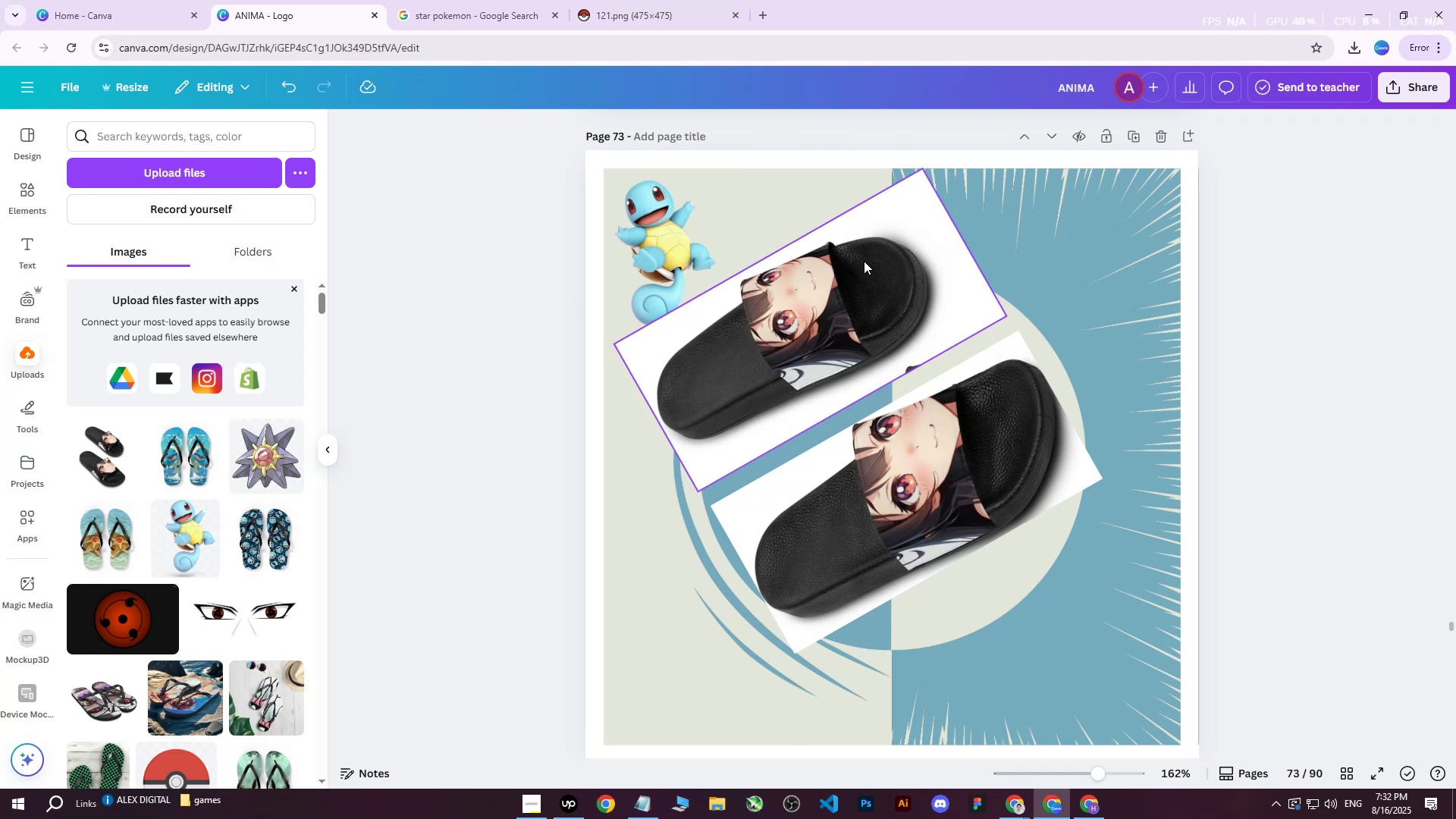 
left_click([829, 258])
 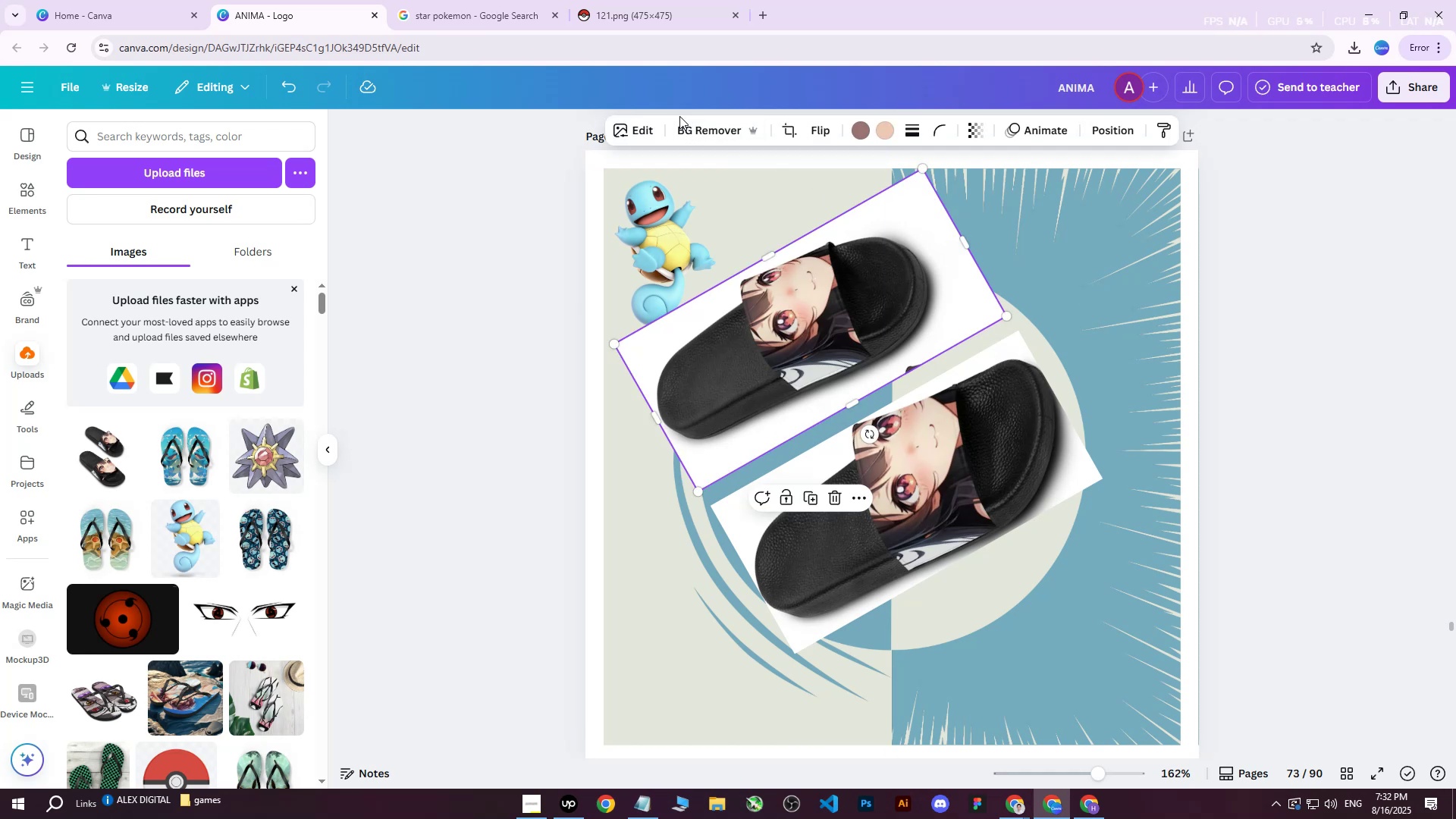 
double_click([706, 130])
 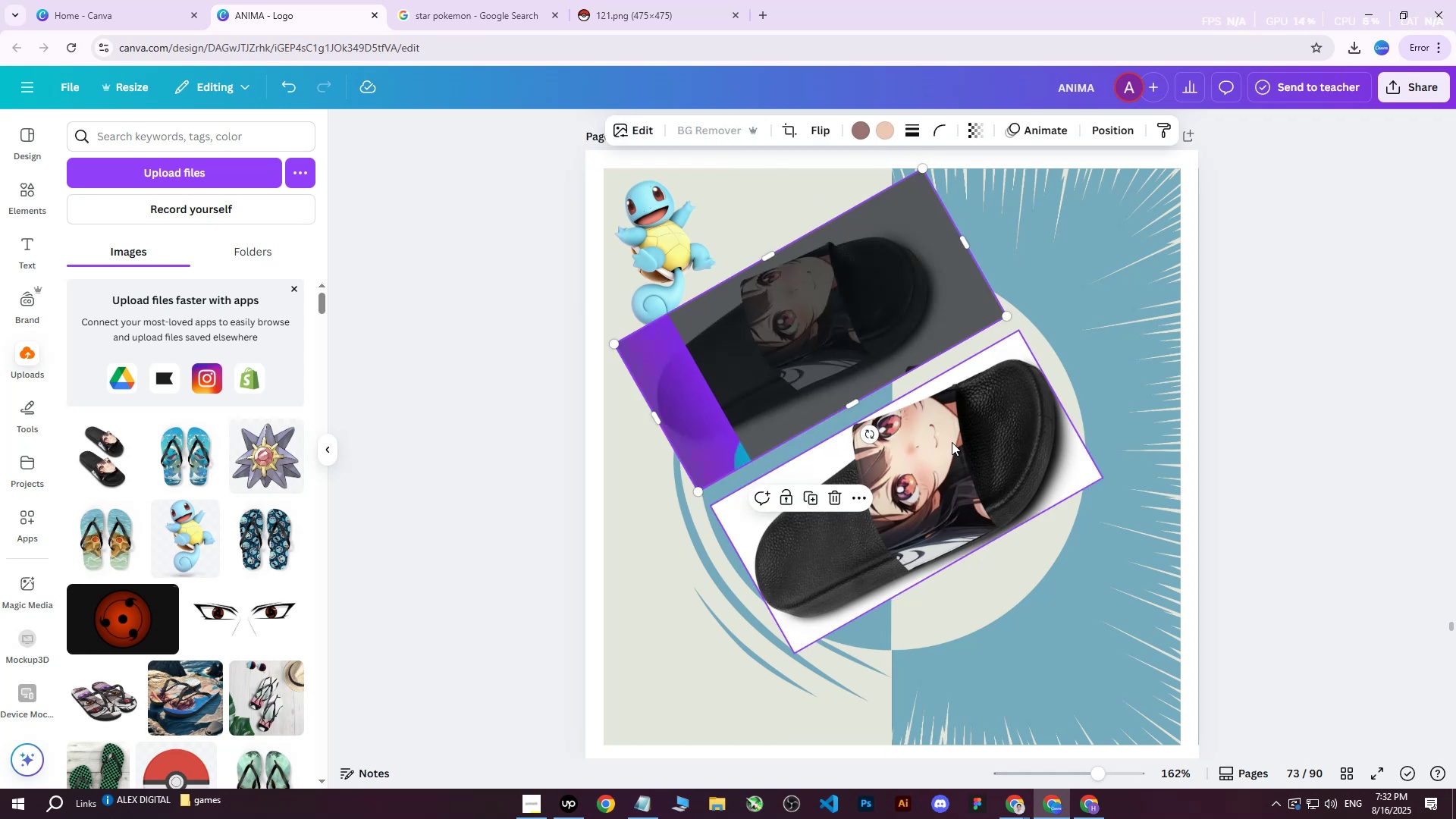 
left_click([950, 457])
 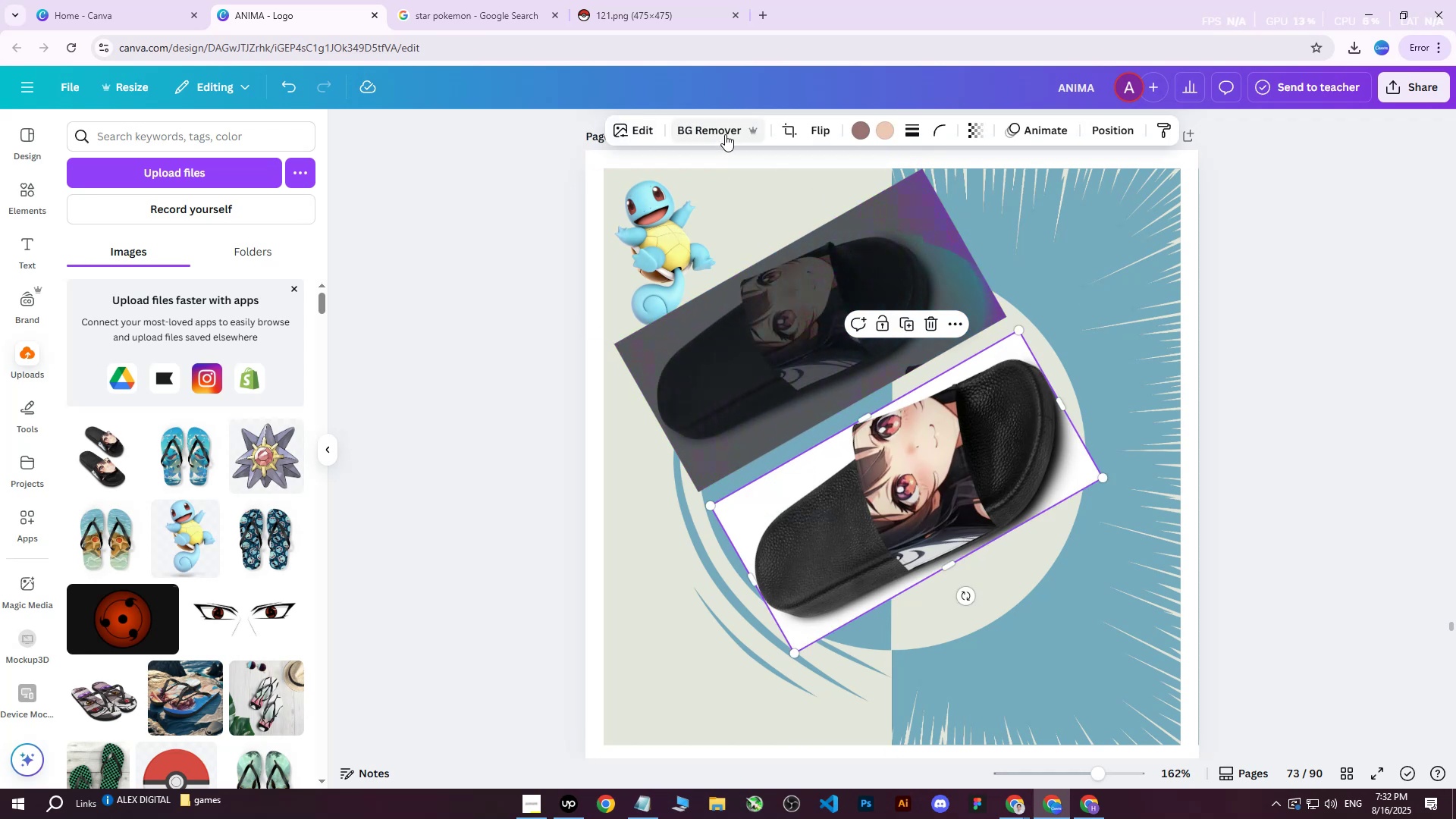 
left_click([725, 133])
 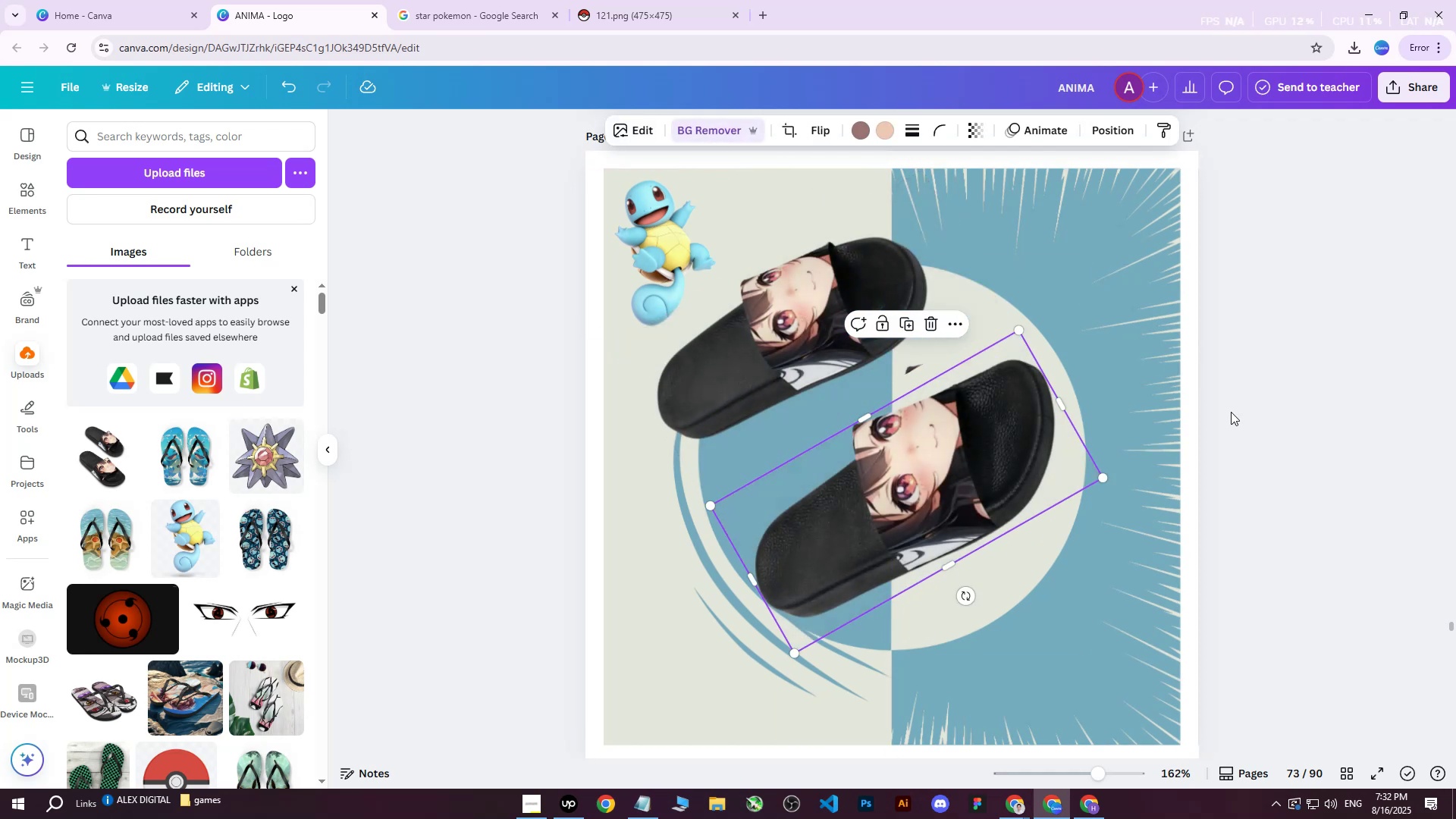 
hold_key(key=ControlLeft, duration=0.43)
 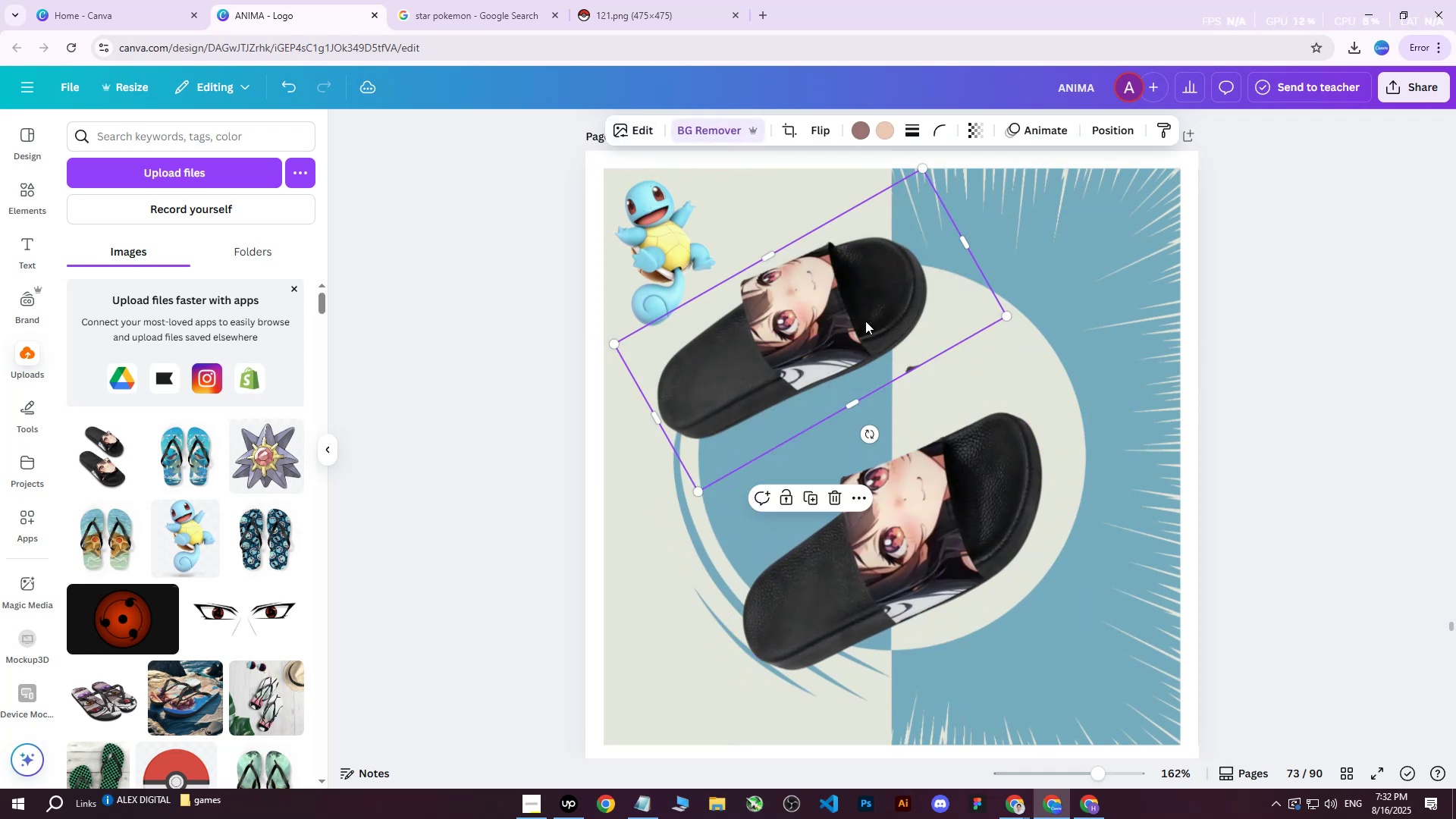 
double_click([855, 340])
 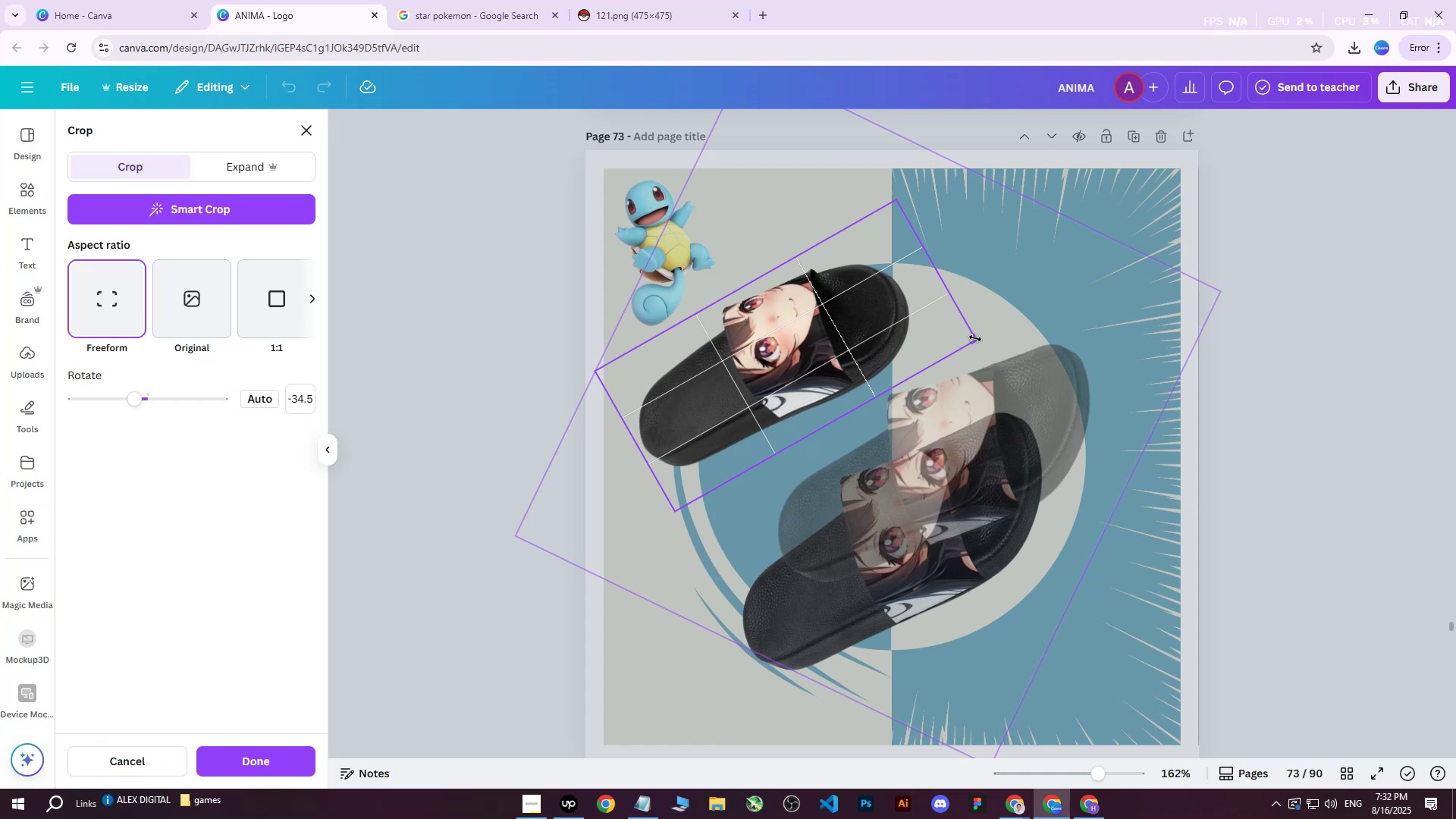 
left_click([490, 373])
 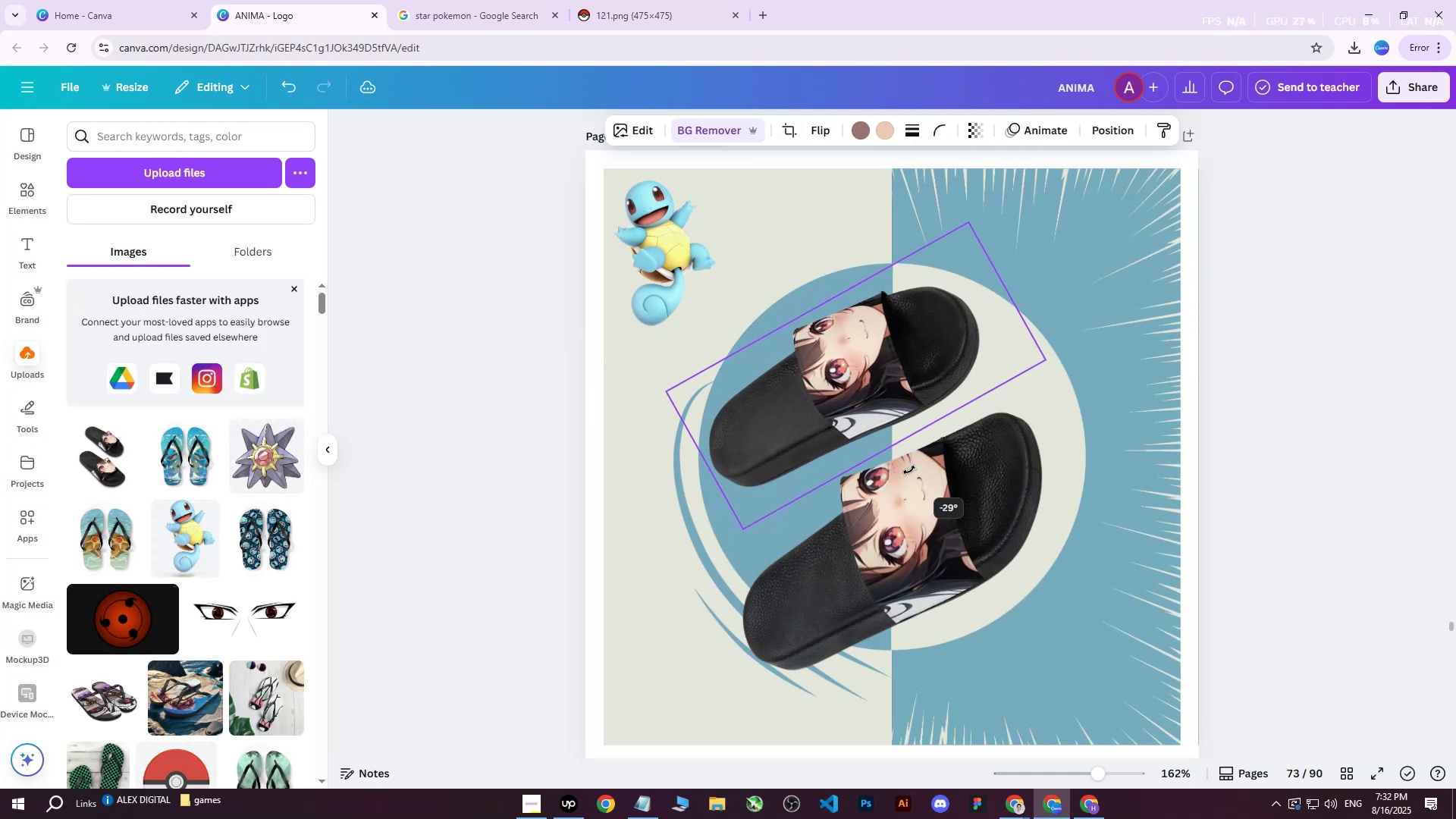 
wait(5.72)
 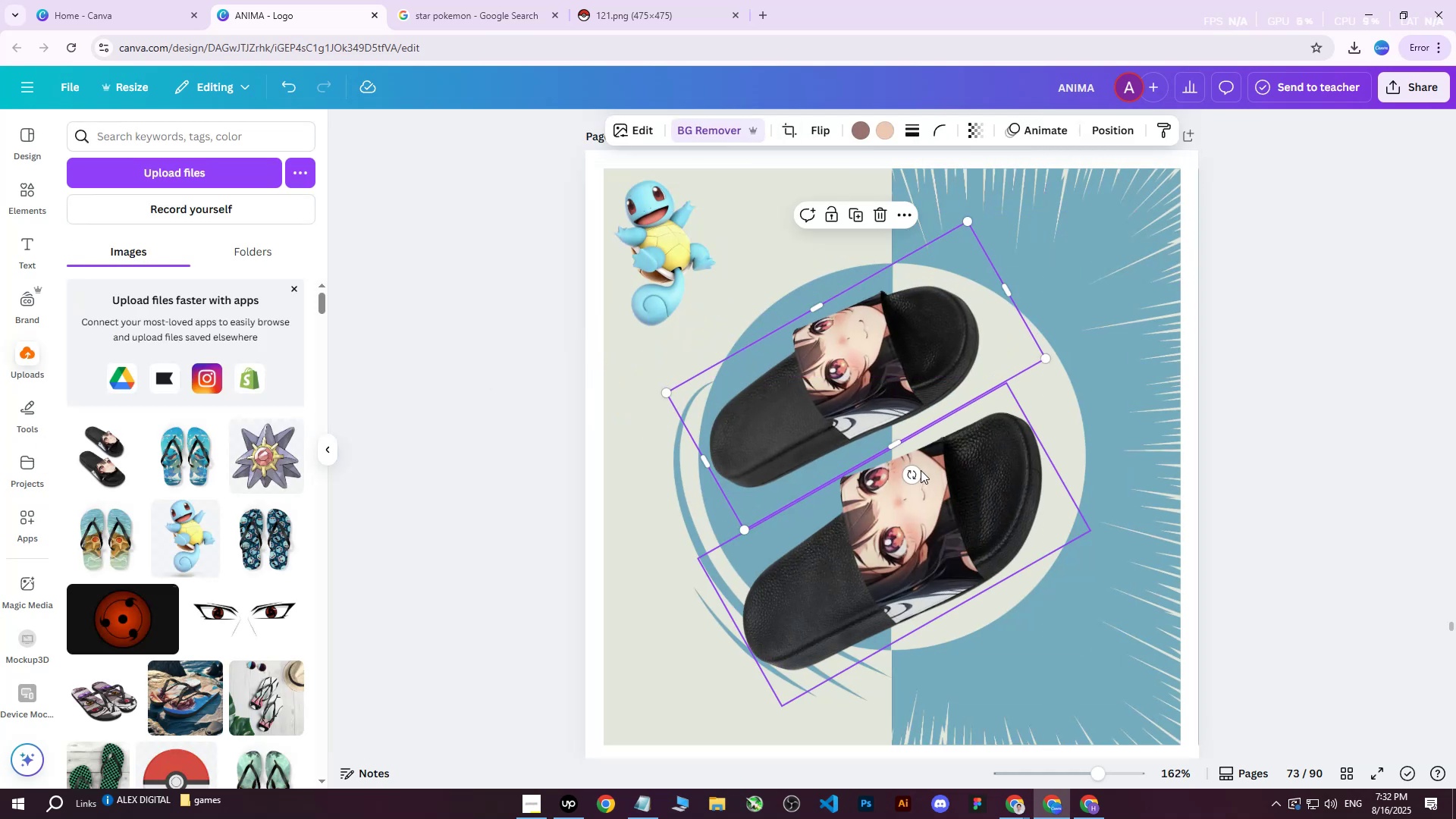 
left_click([905, 530])
 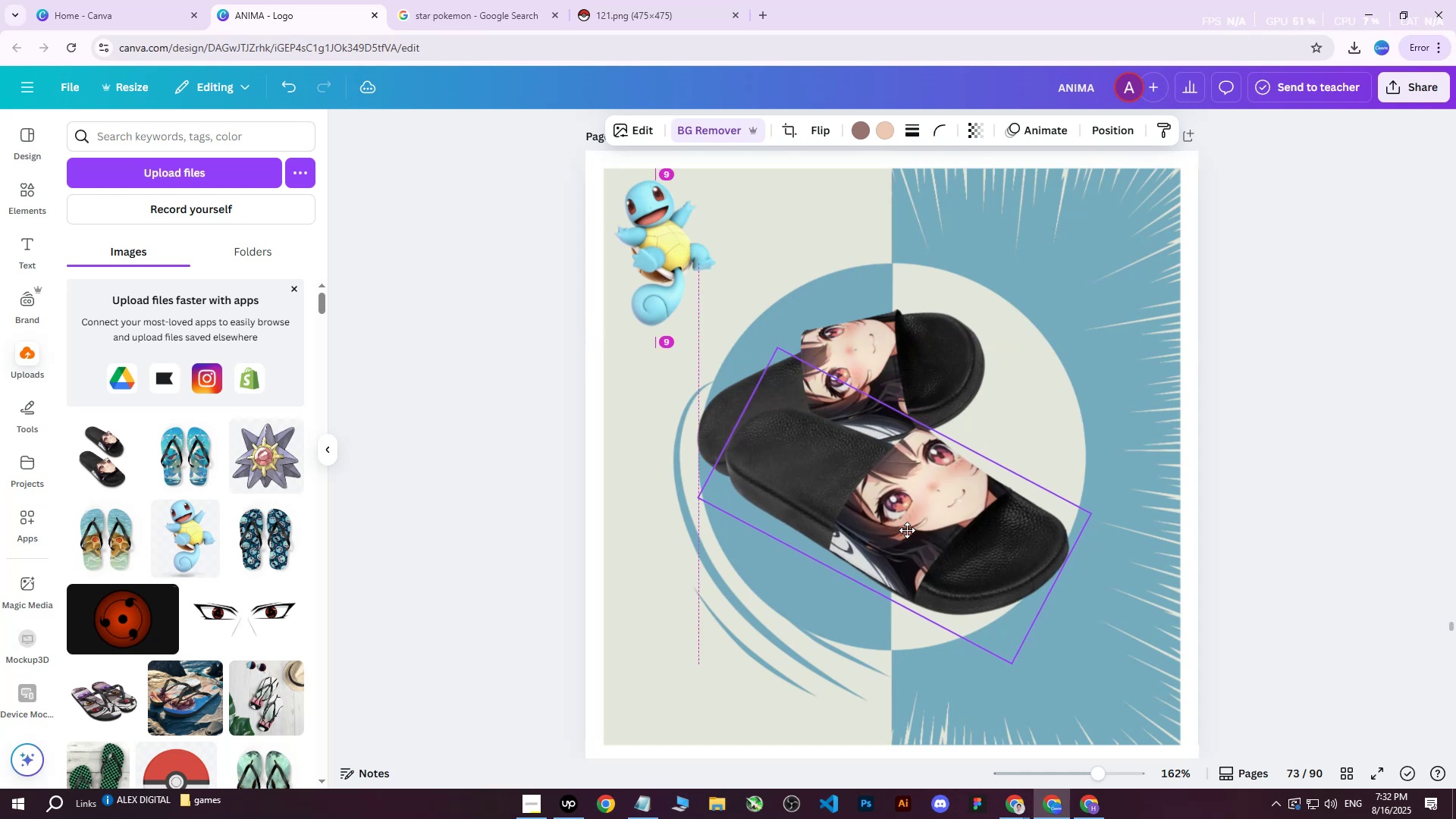 
left_click([903, 303])
 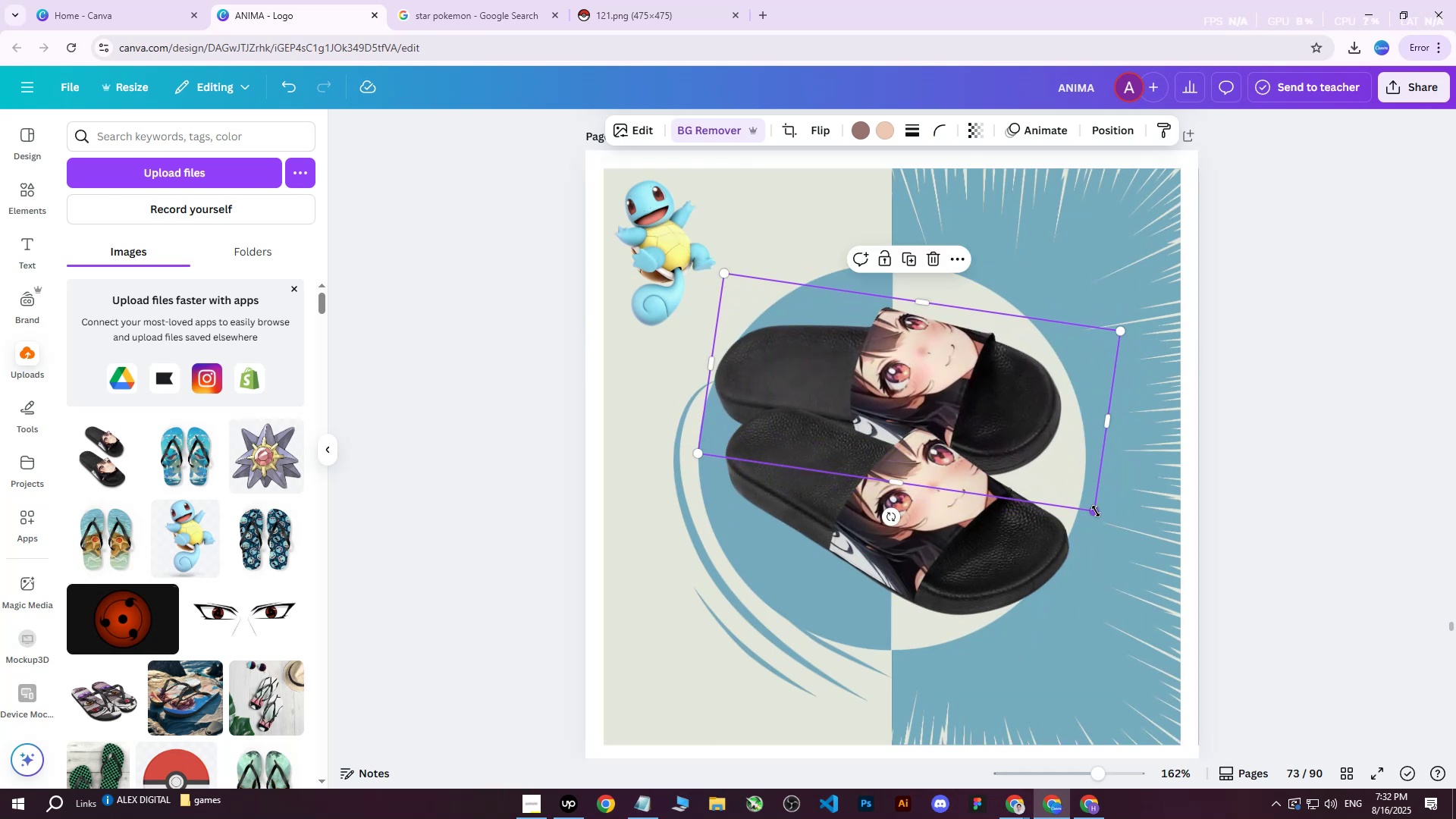 
wait(7.37)
 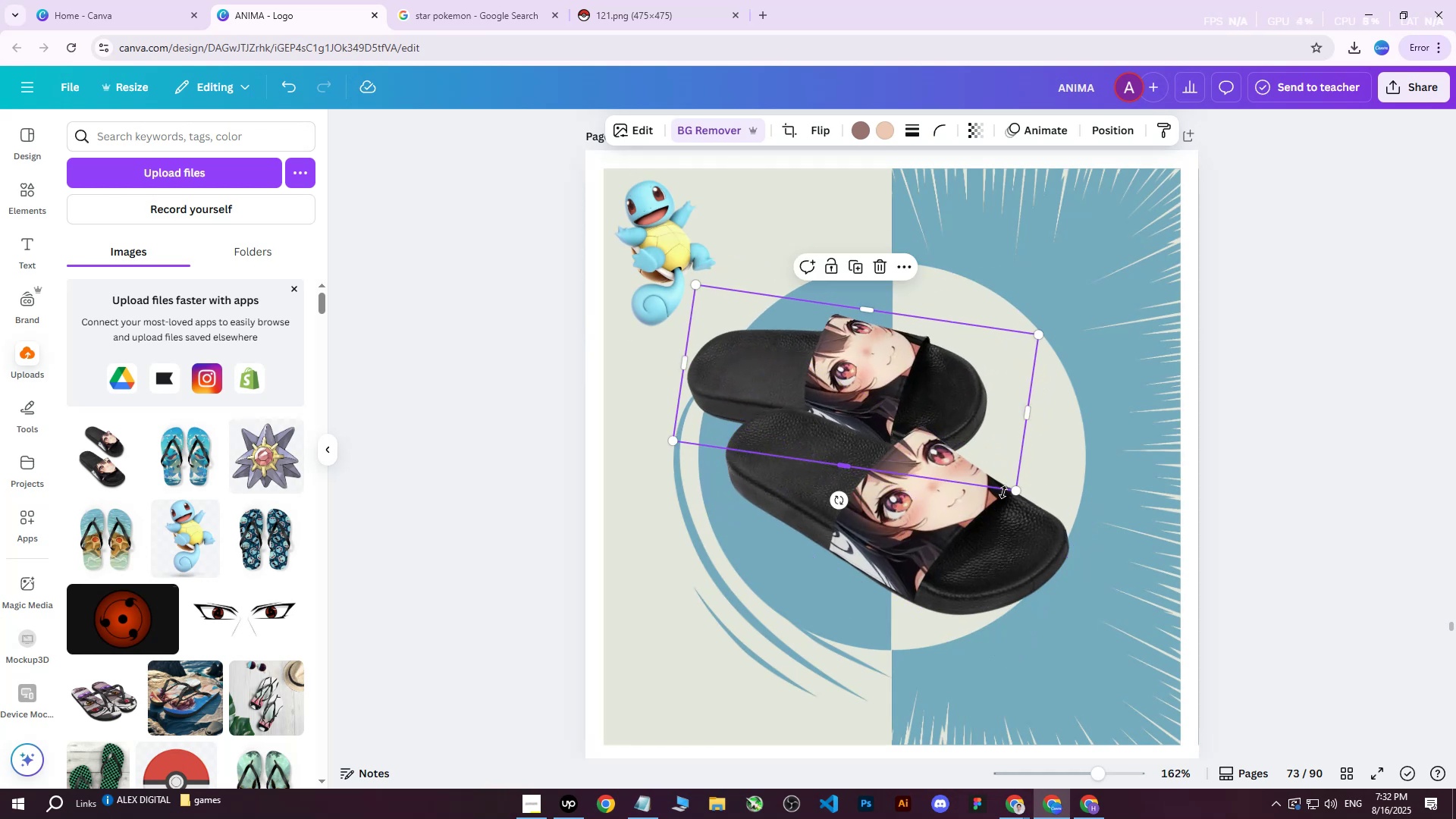 
left_click([923, 564])
 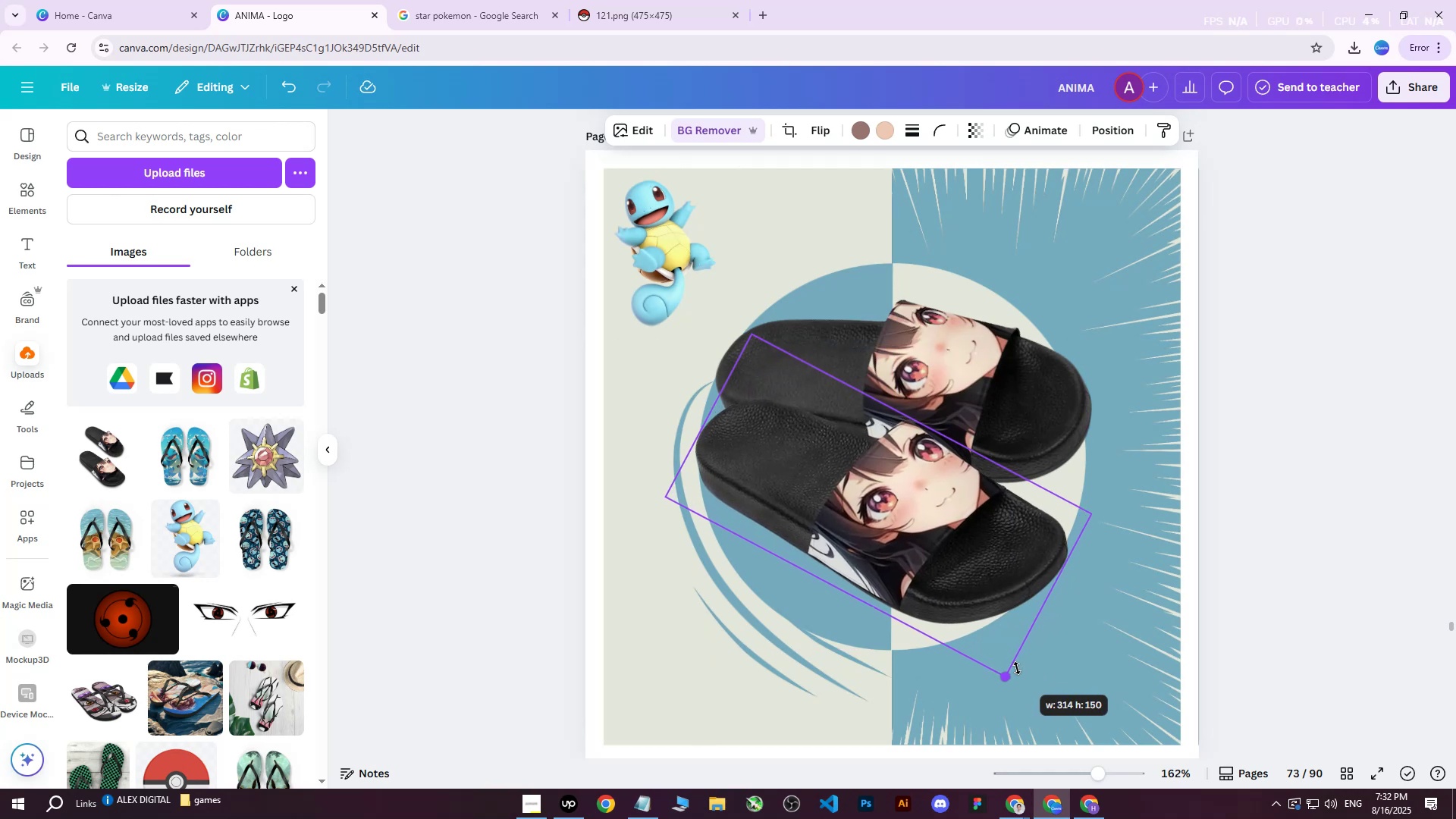 
double_click([1254, 271])
 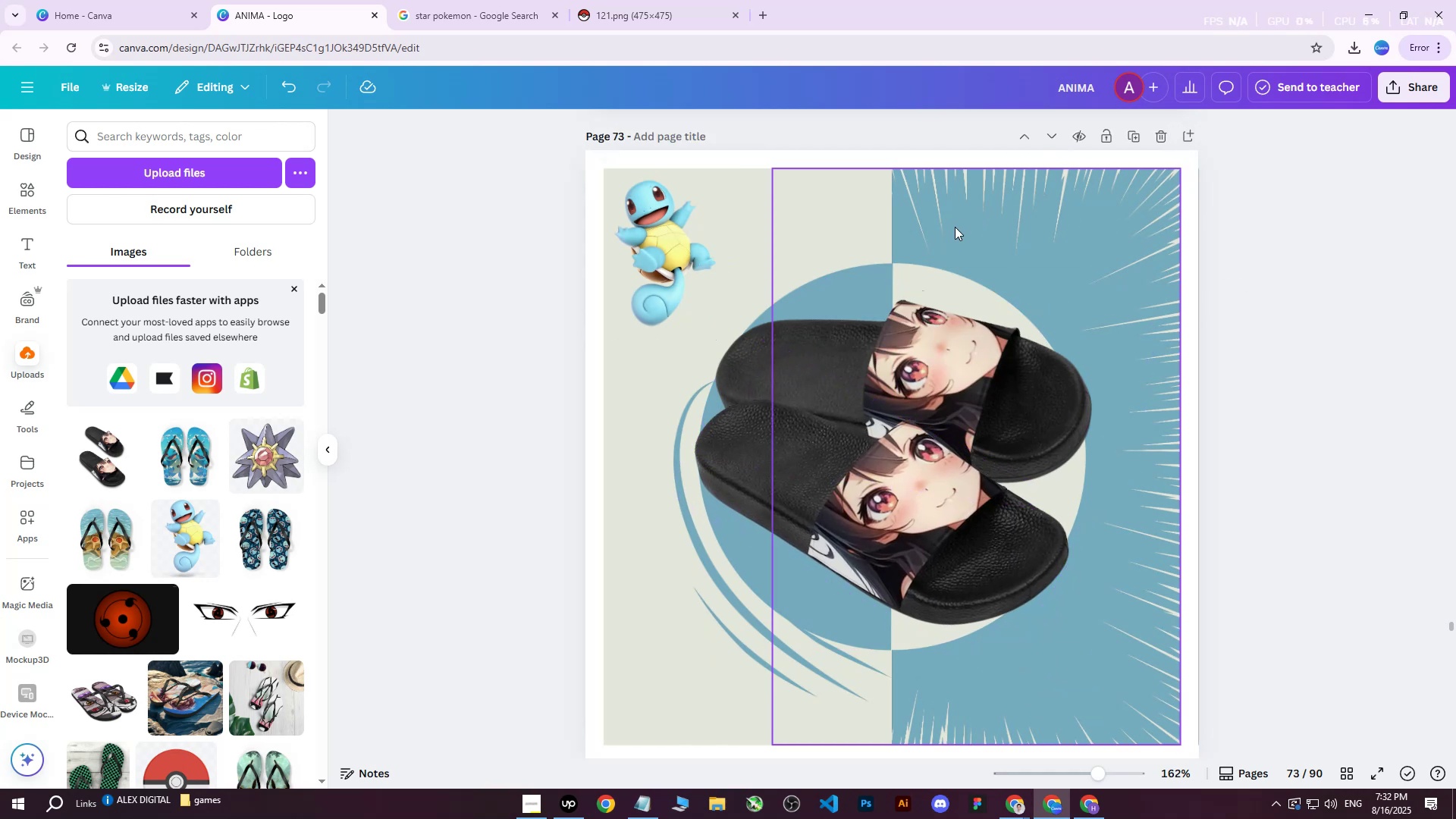 
left_click([928, 353])
 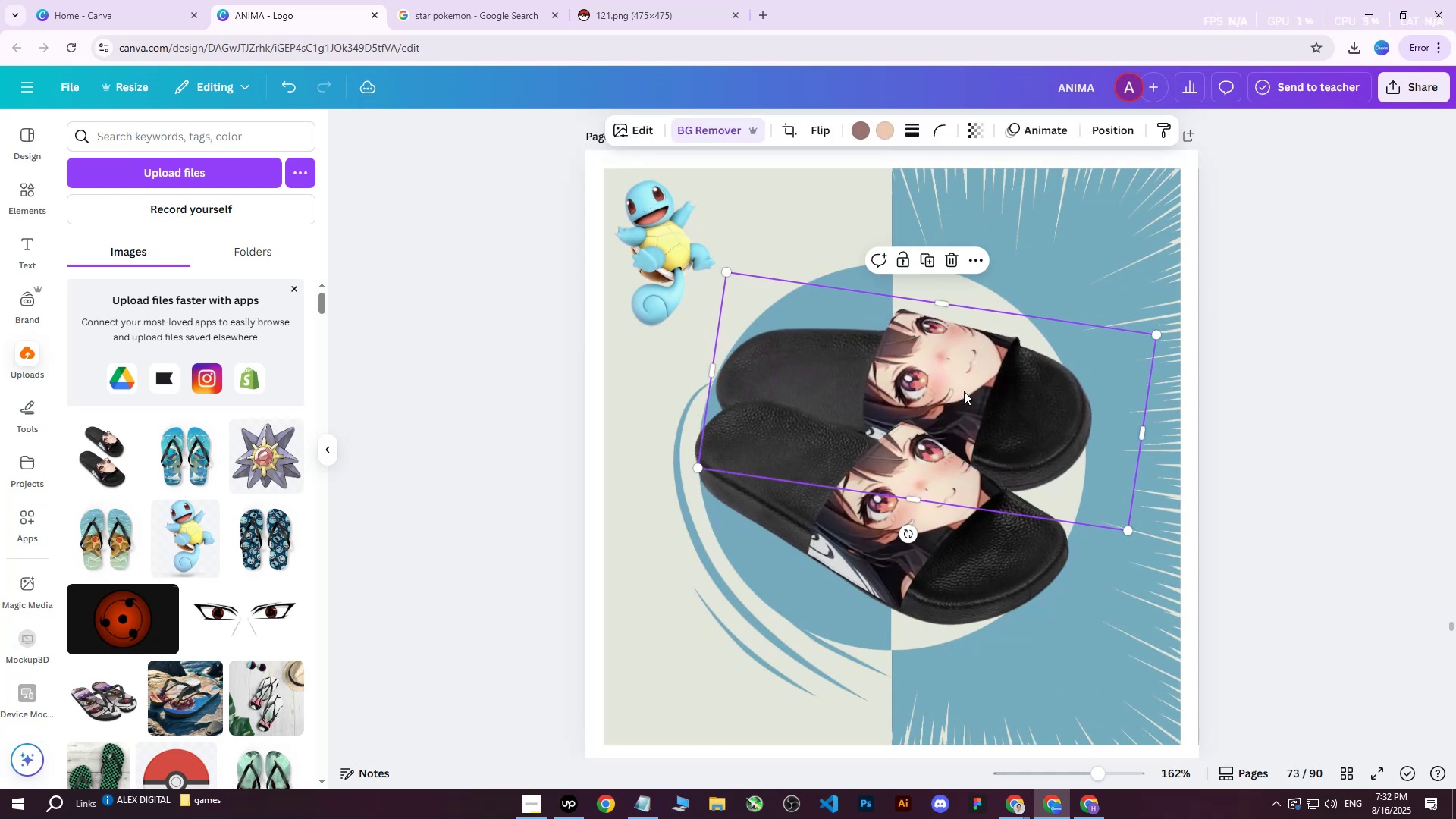 
left_click([1121, 133])
 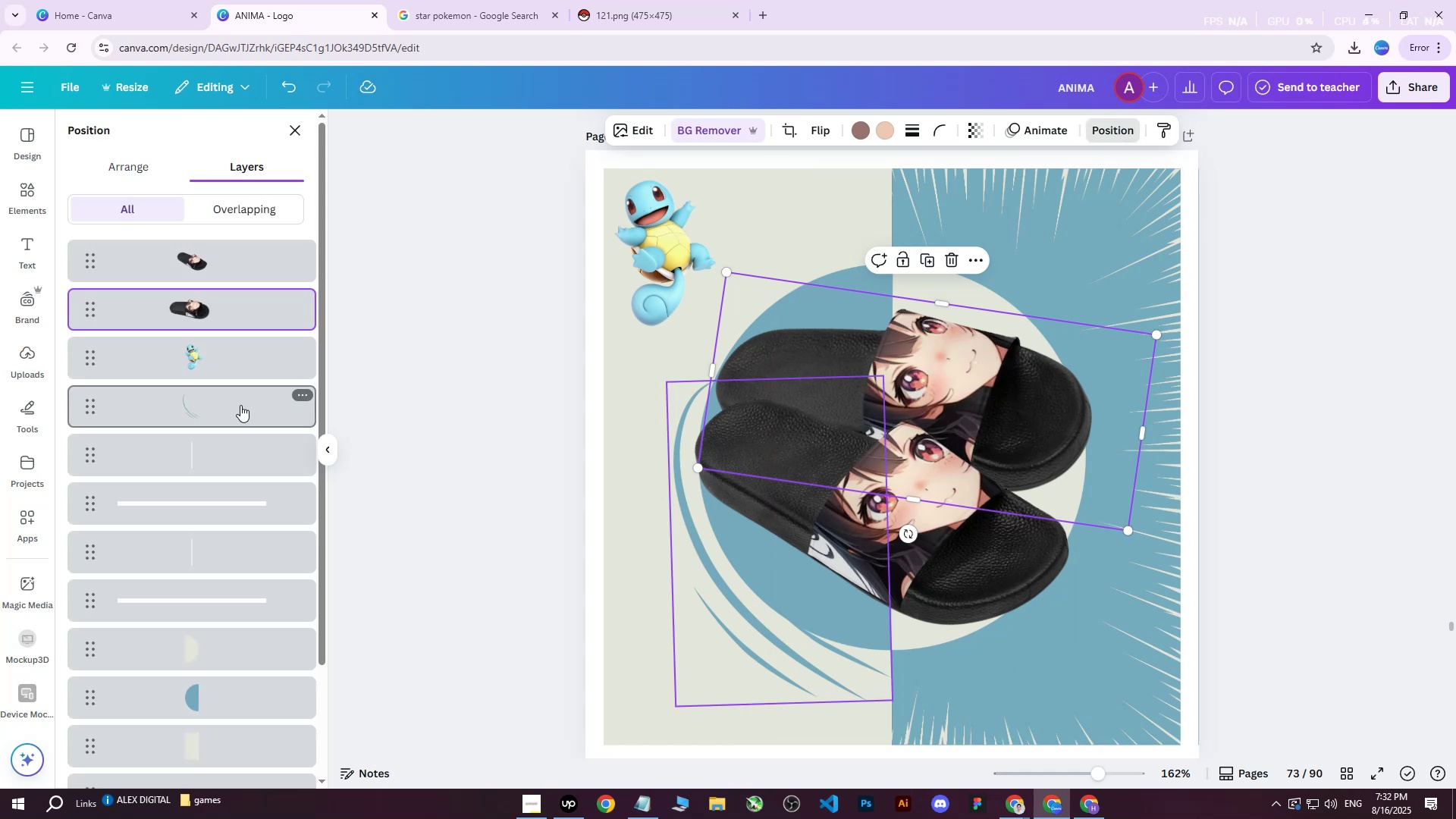 
scroll: coordinate [200, 561], scroll_direction: down, amount: 3.0
 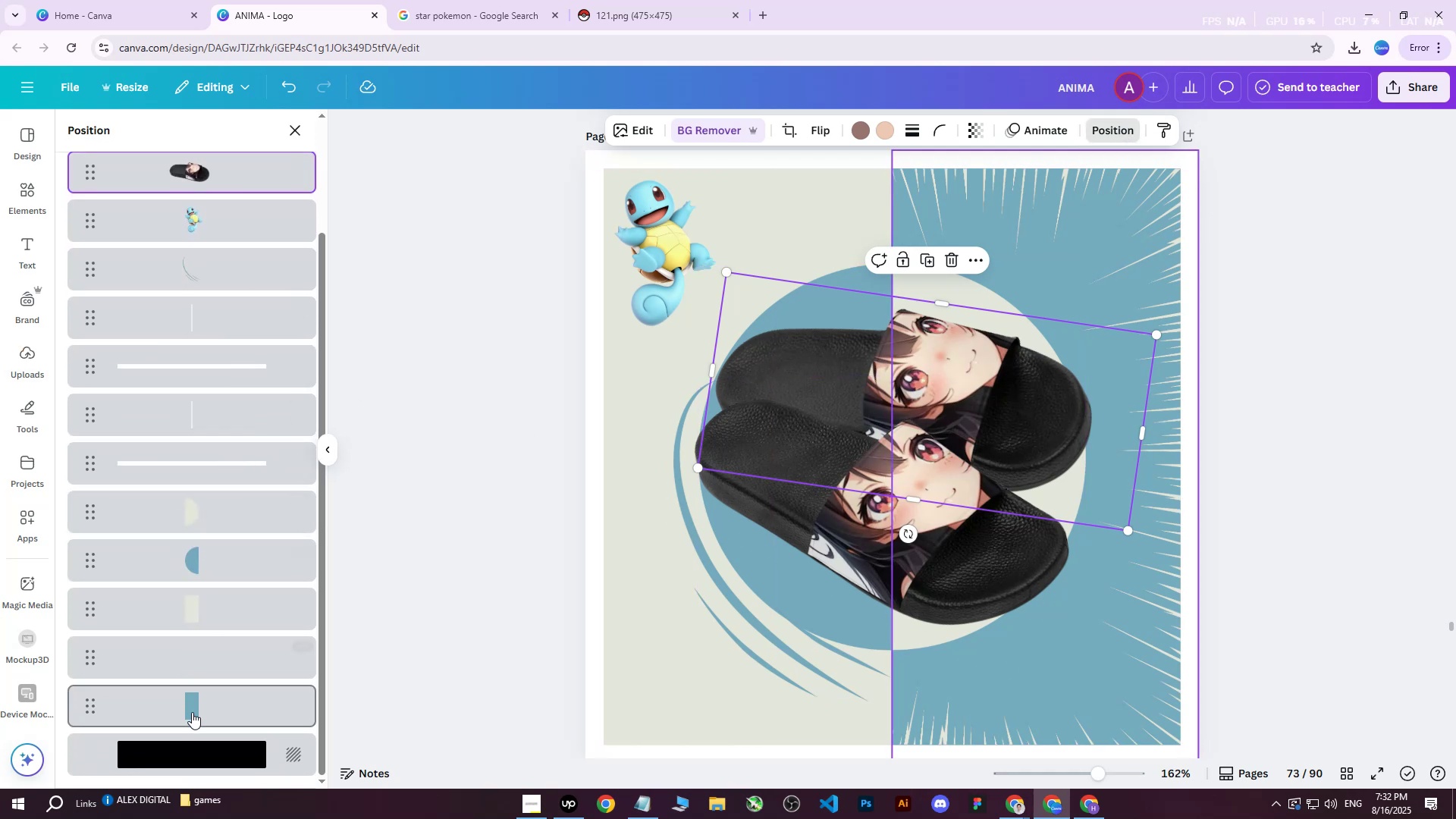 
left_click([192, 714])
 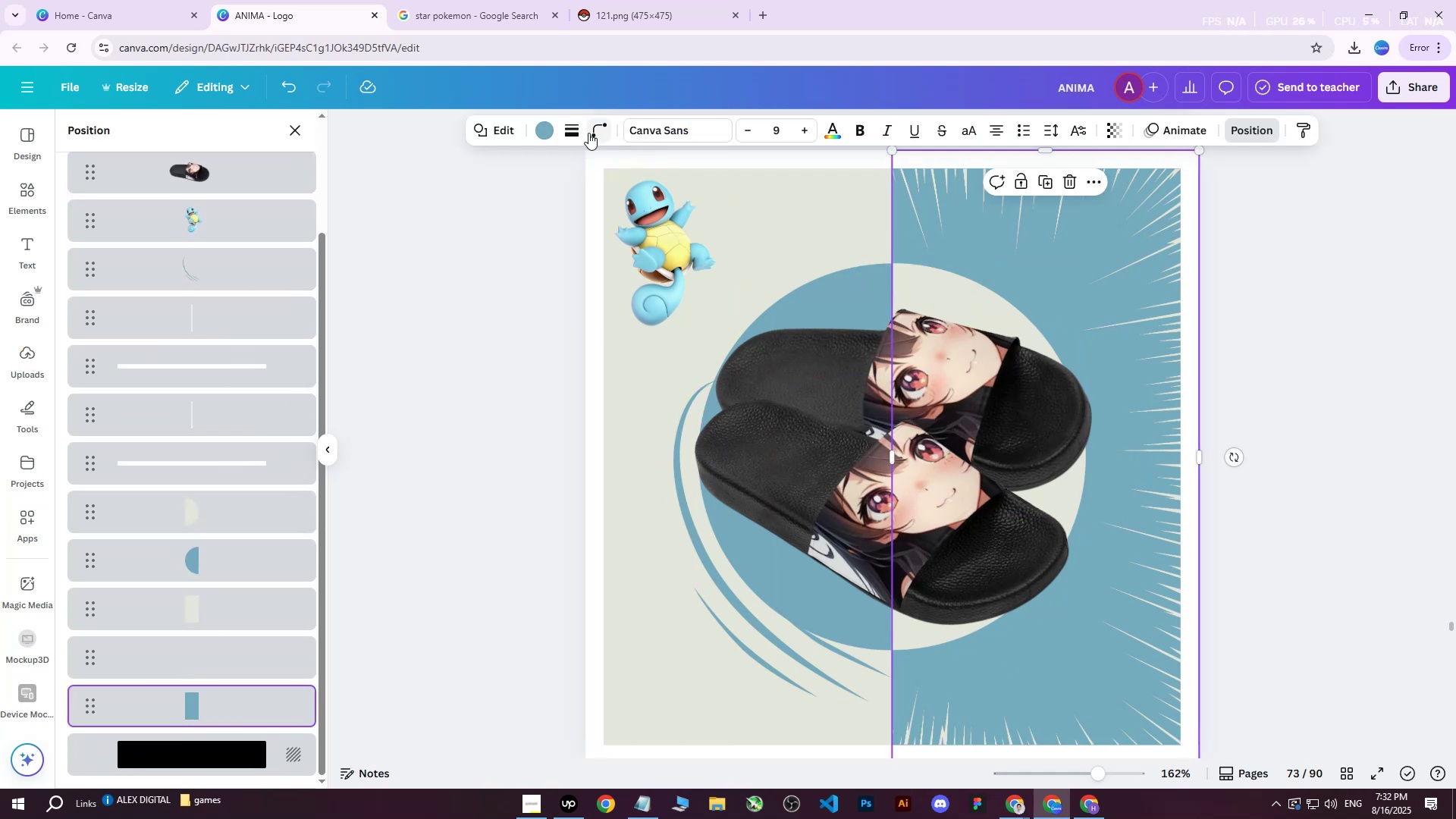 
left_click([552, 127])
 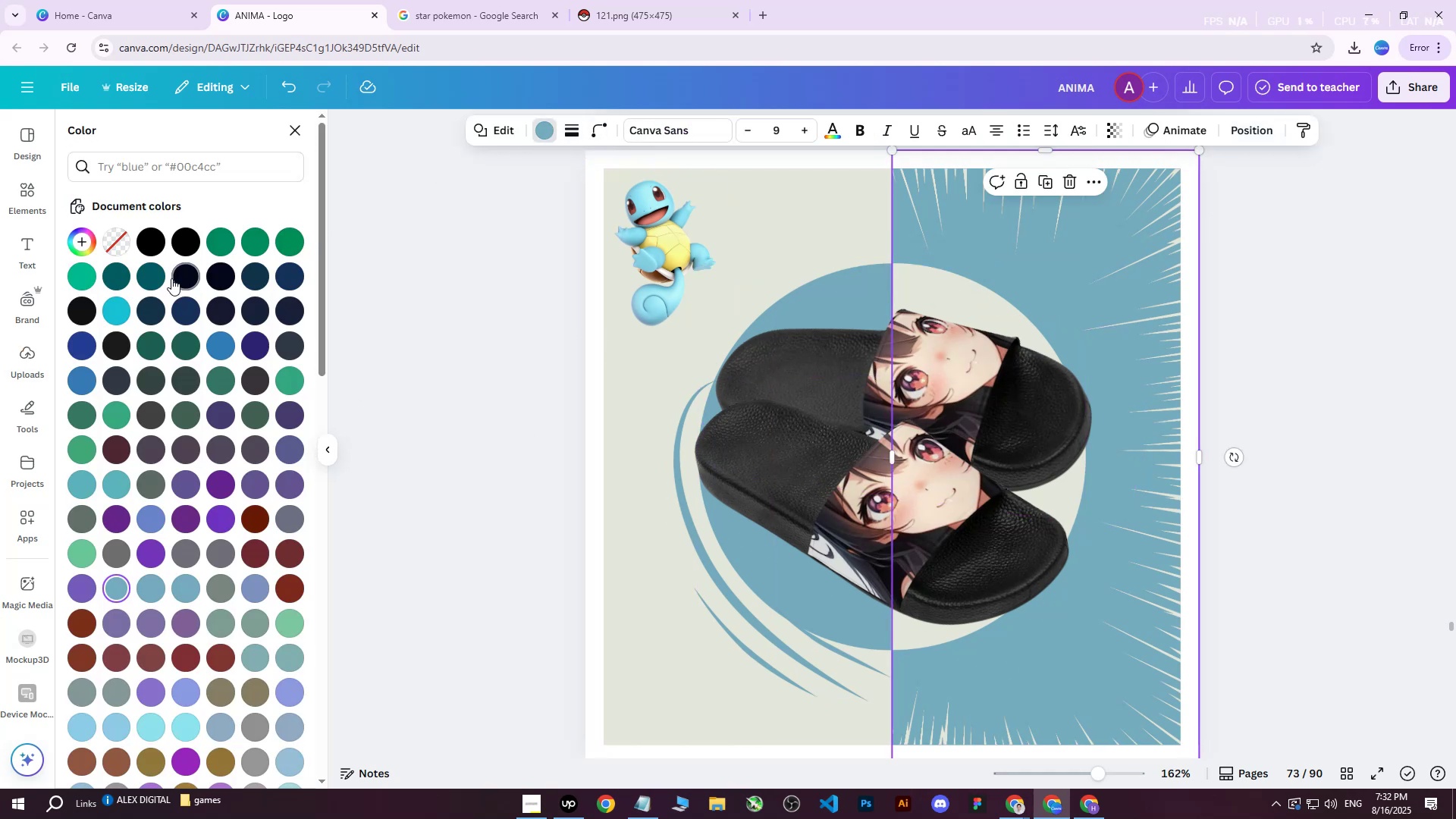 
left_click([171, 278])
 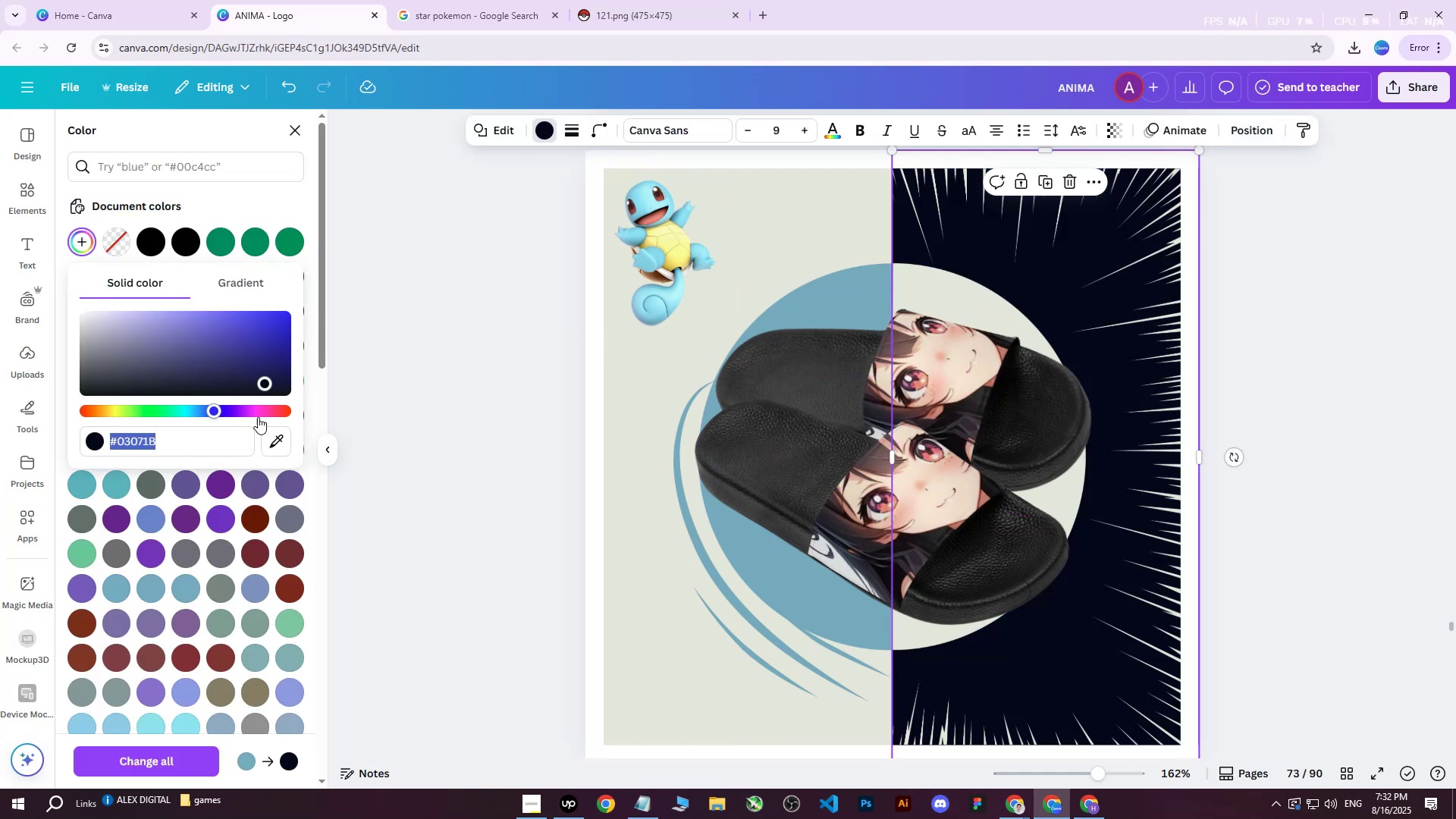 
left_click([287, 441])
 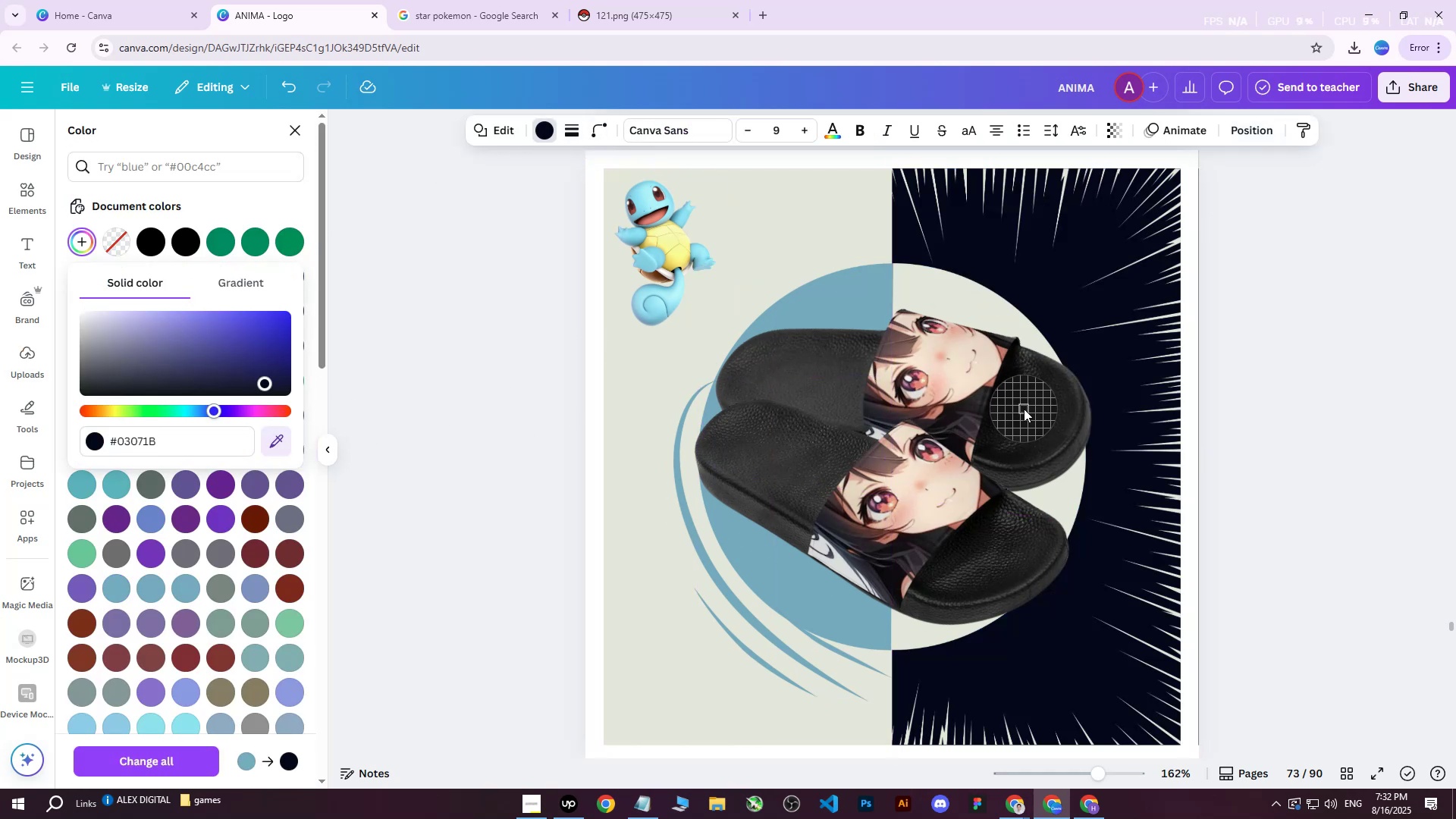 
left_click([1024, 409])
 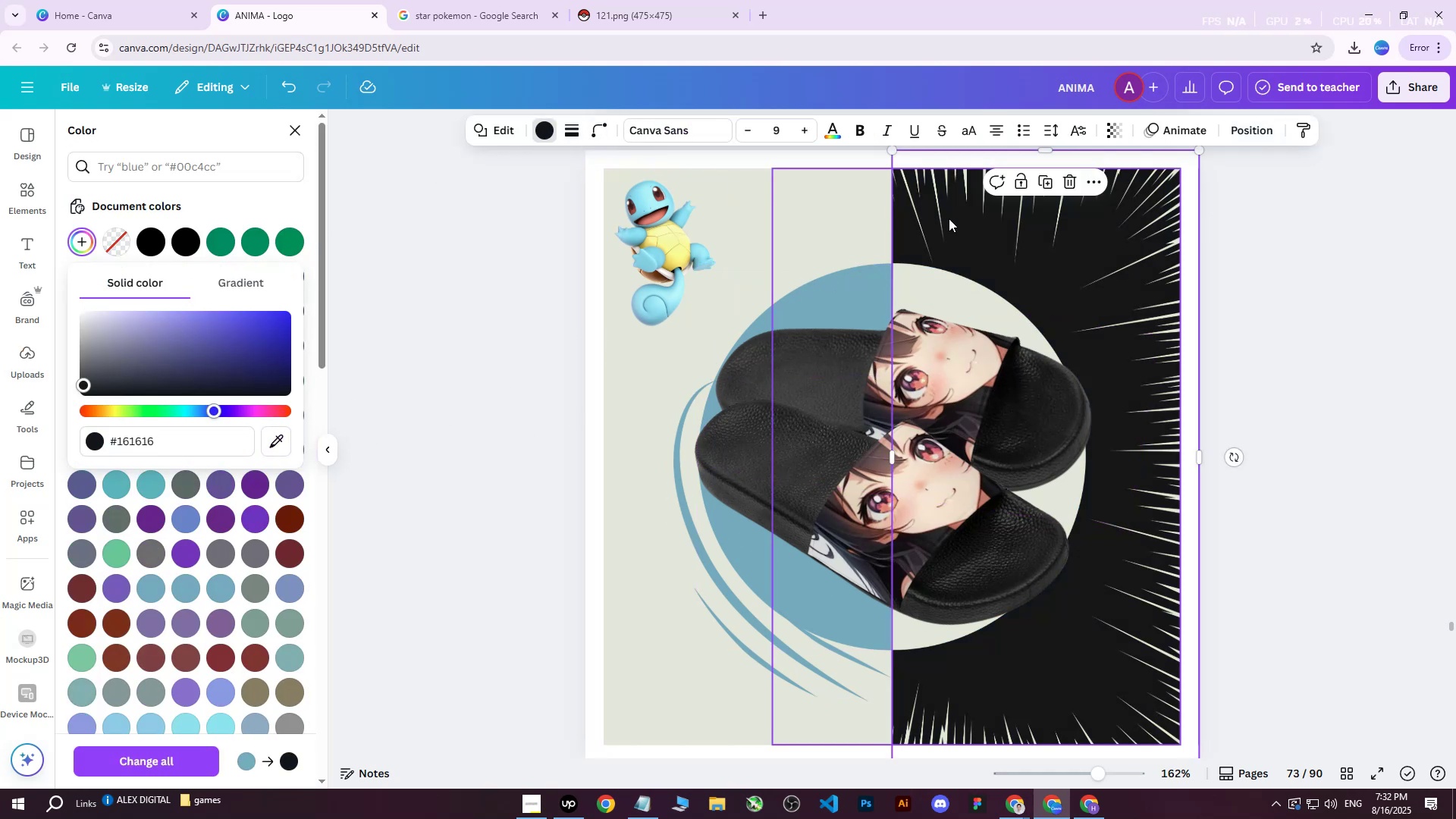 
left_click([799, 210])
 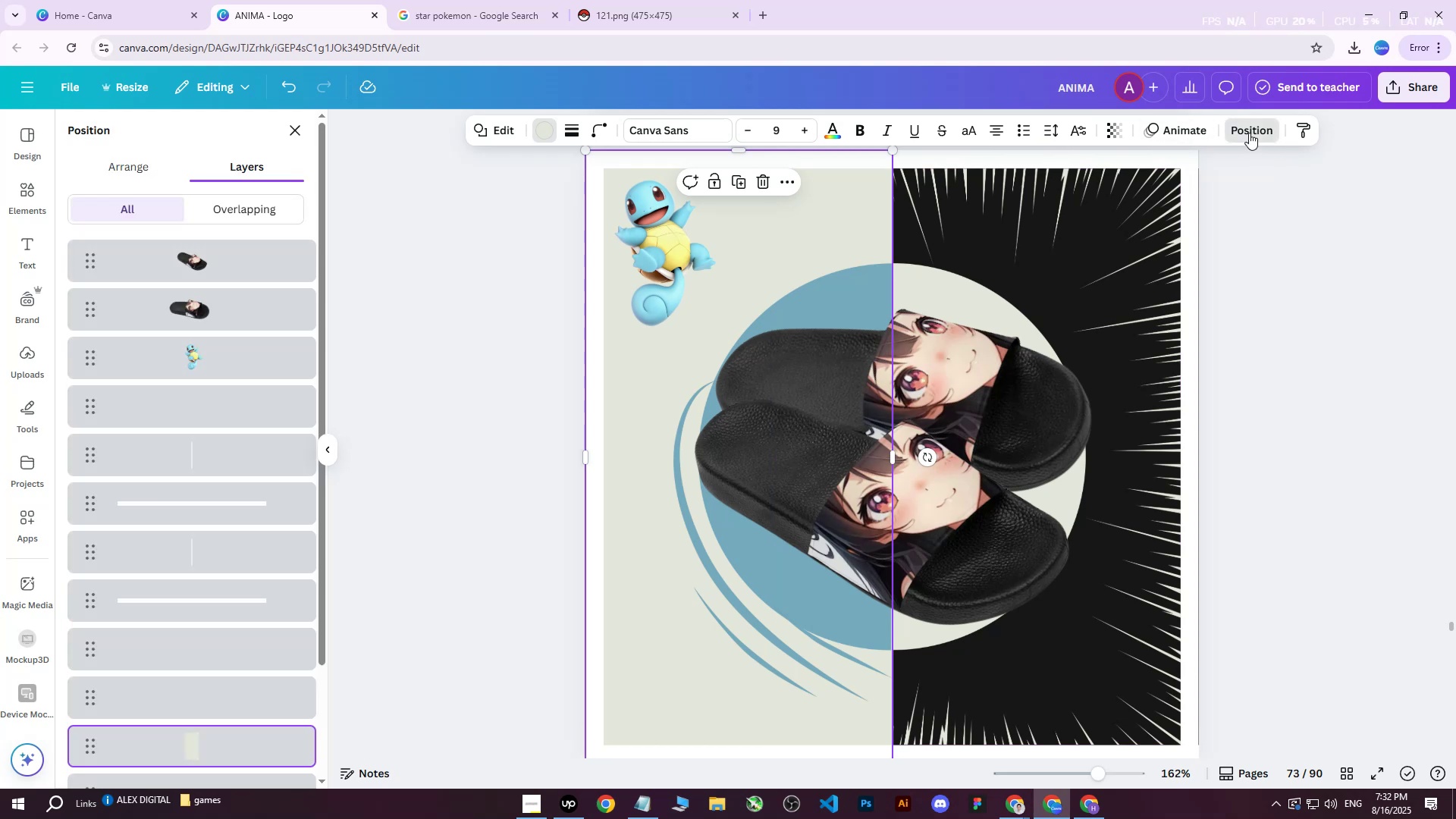 
double_click([1247, 132])
 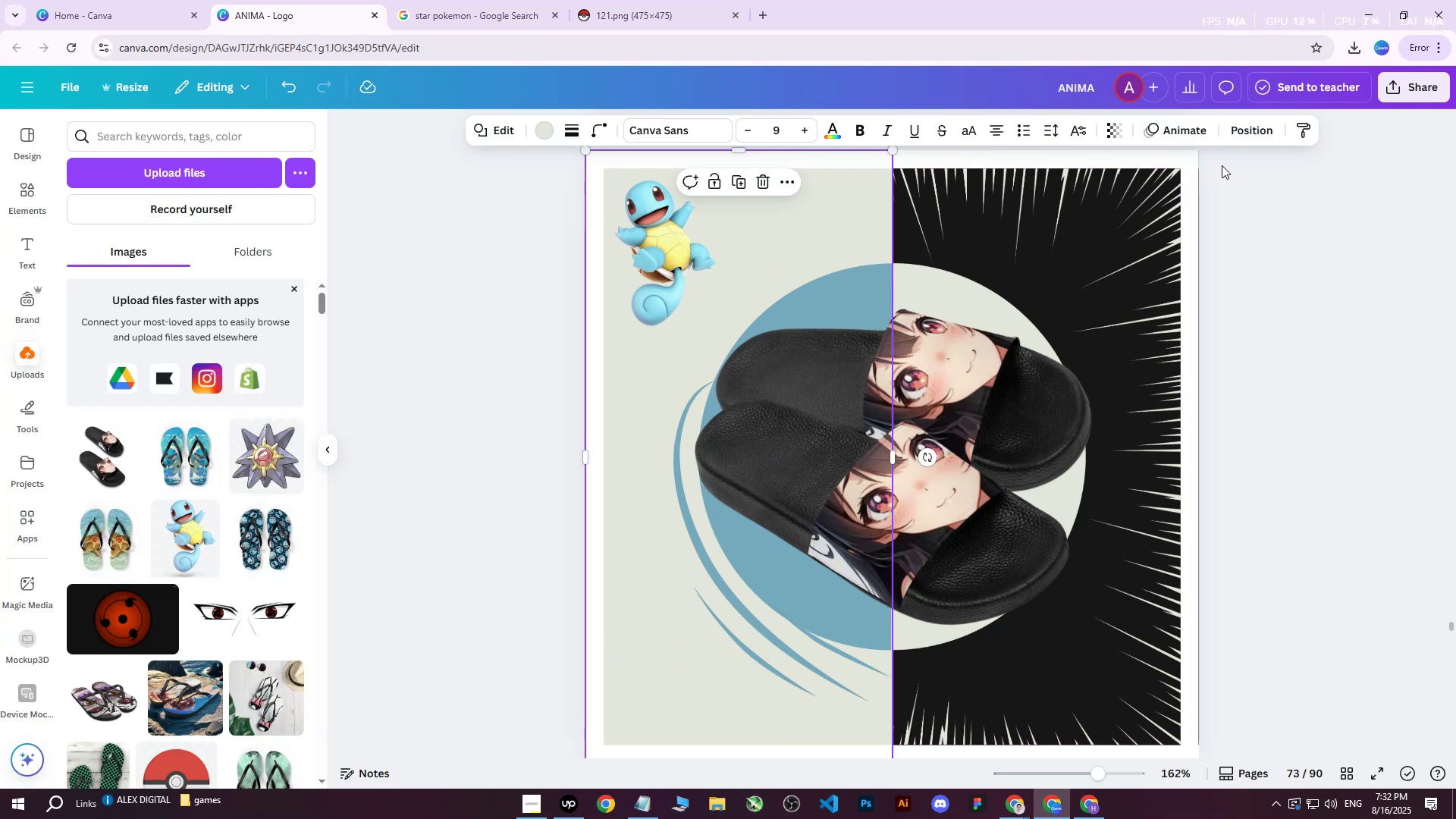 
left_click([1230, 129])
 